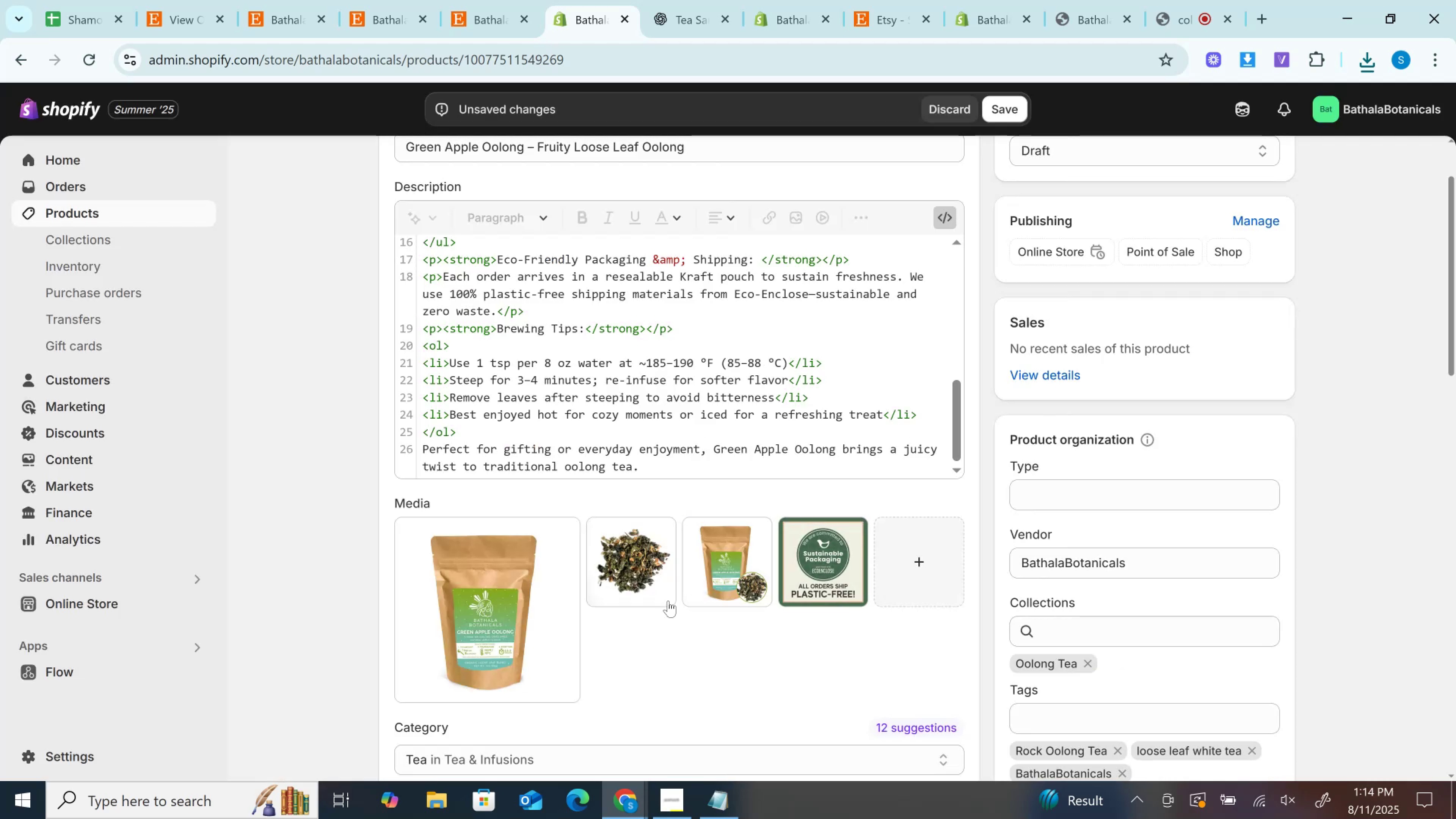 
left_click_drag(start_coordinate=[733, 566], to_coordinate=[469, 593])
 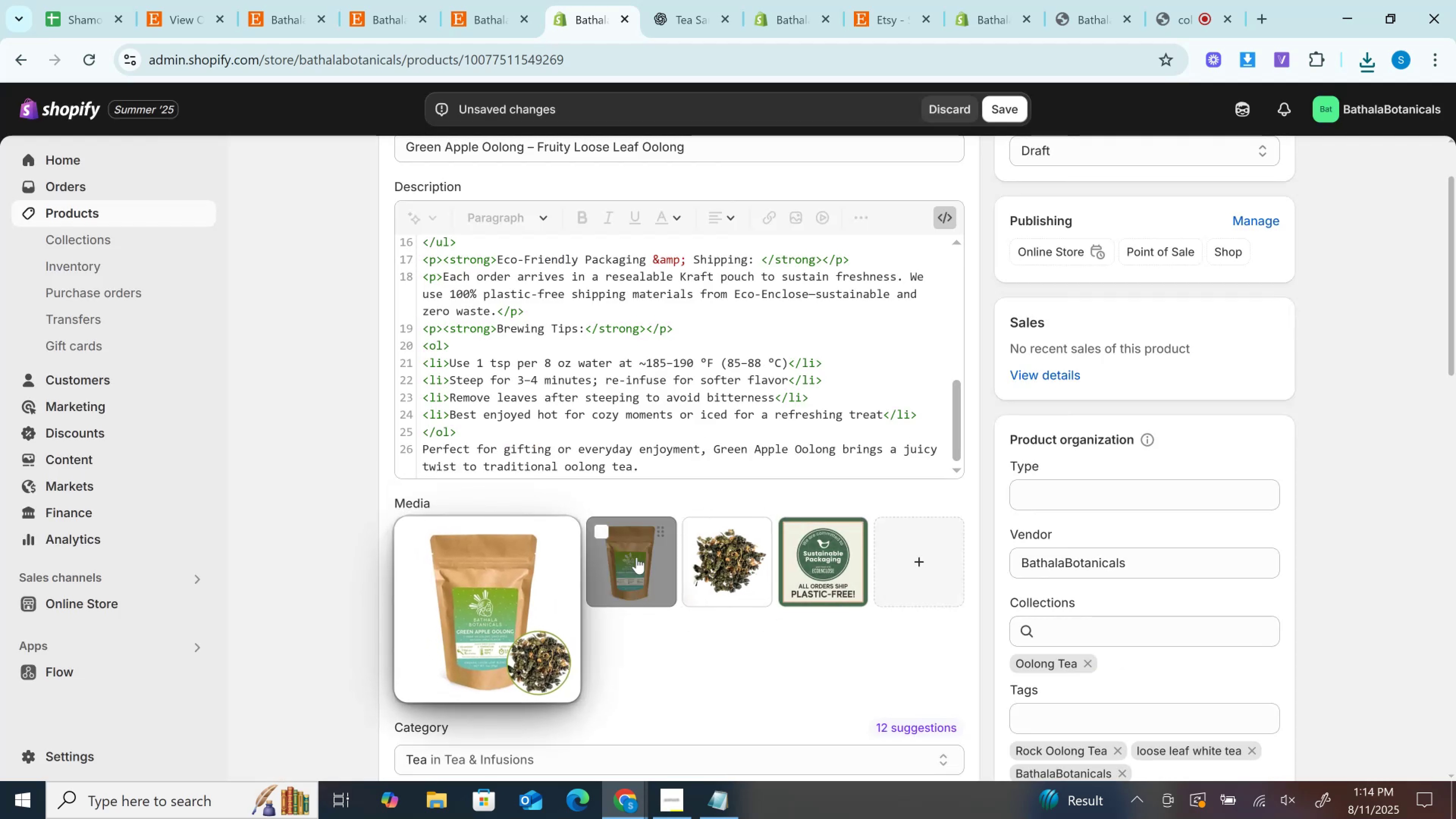 
left_click_drag(start_coordinate=[645, 555], to_coordinate=[752, 555])
 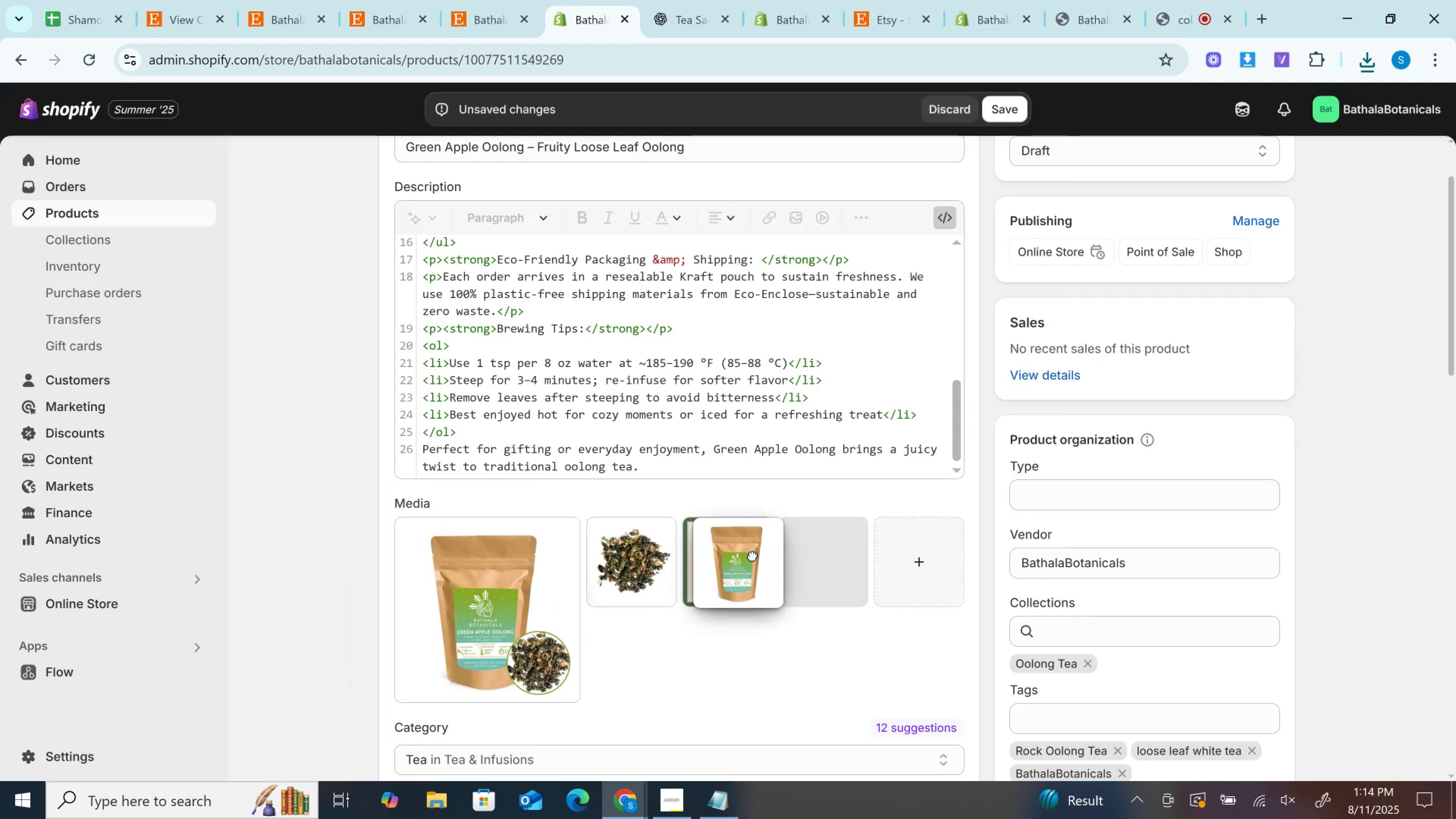 
left_click_drag(start_coordinate=[752, 555], to_coordinate=[745, 559])
 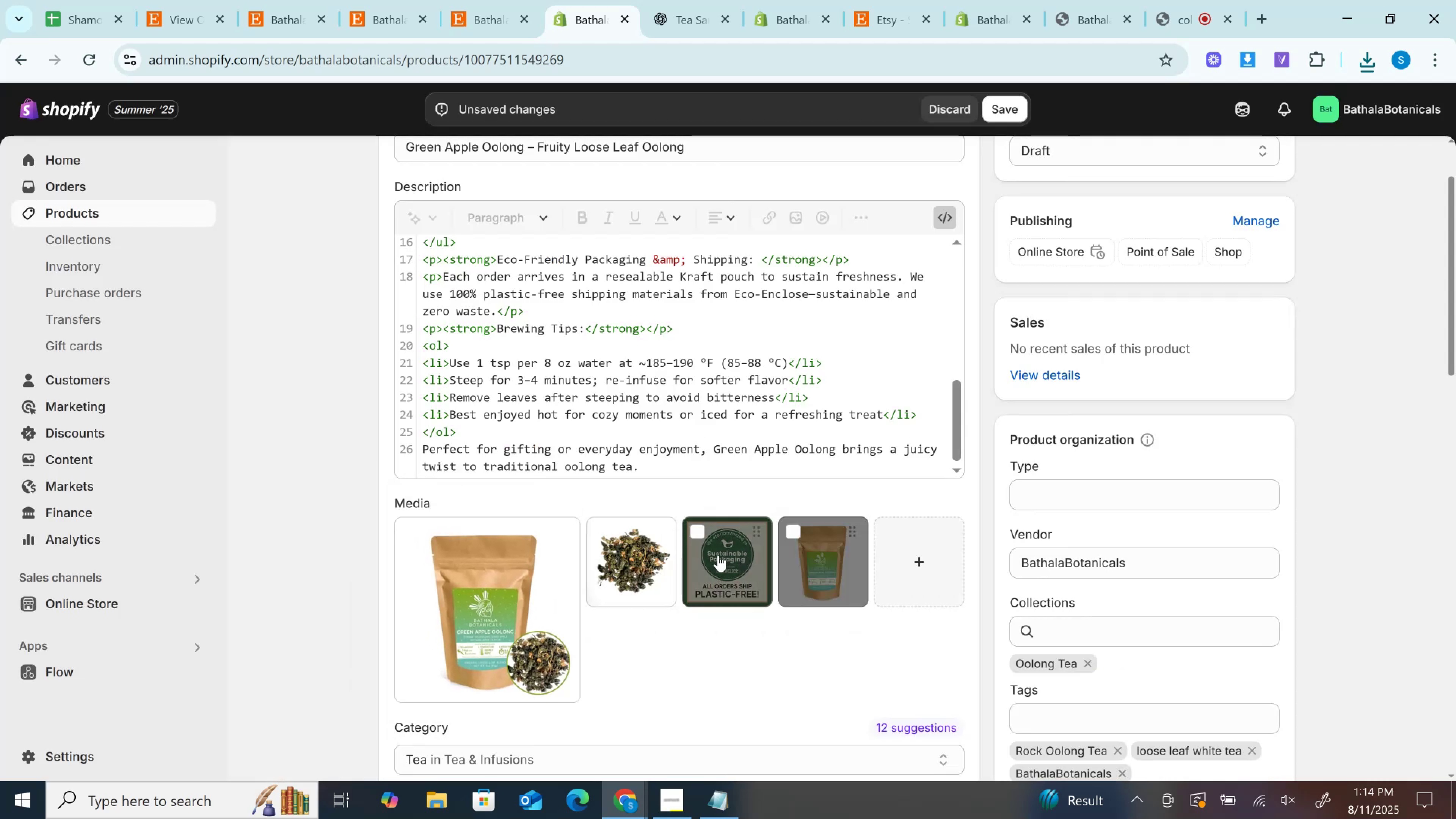 
left_click_drag(start_coordinate=[718, 555], to_coordinate=[832, 558])
 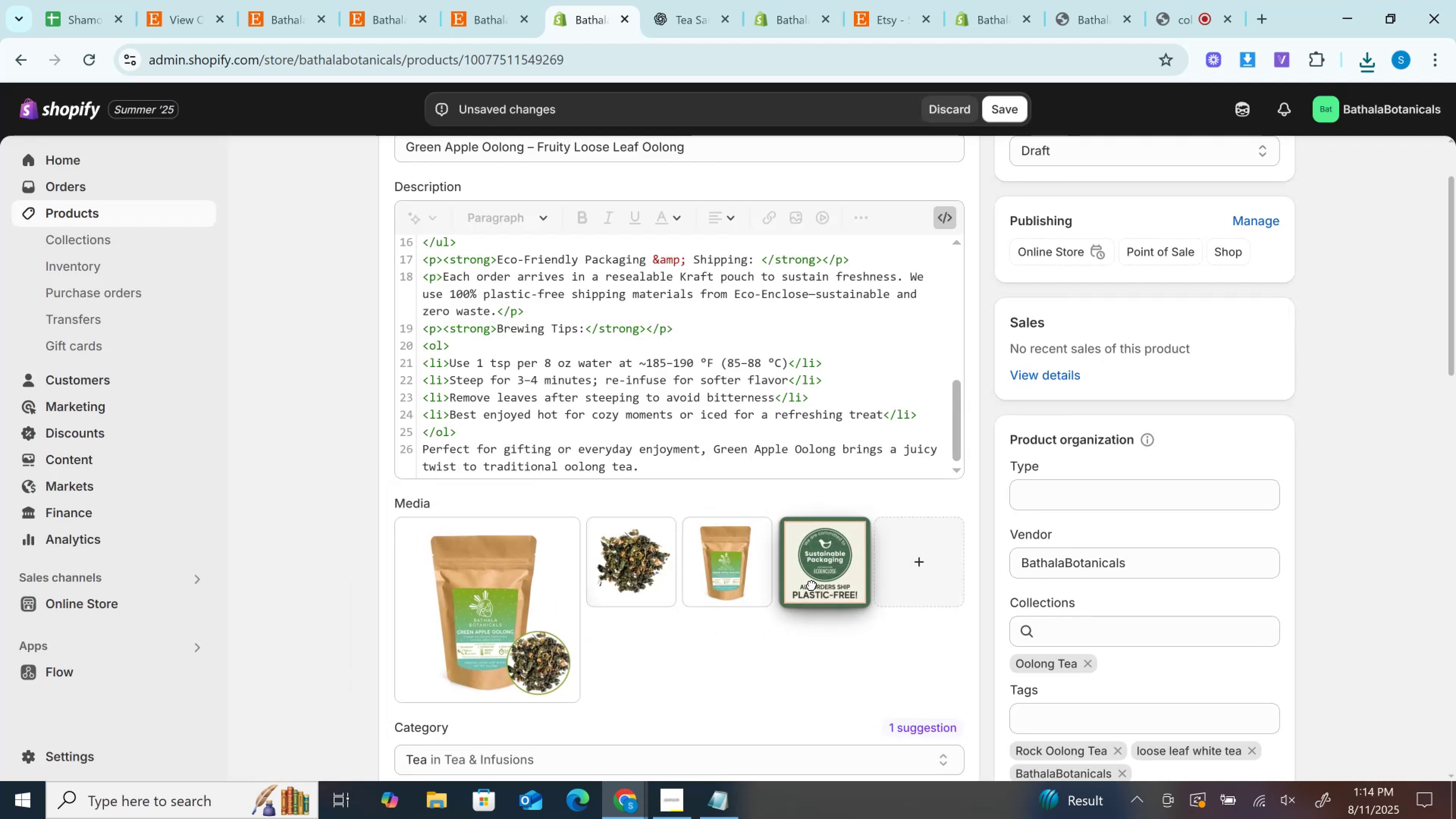 
scroll: coordinate [810, 586], scroll_direction: down, amount: 2.0
 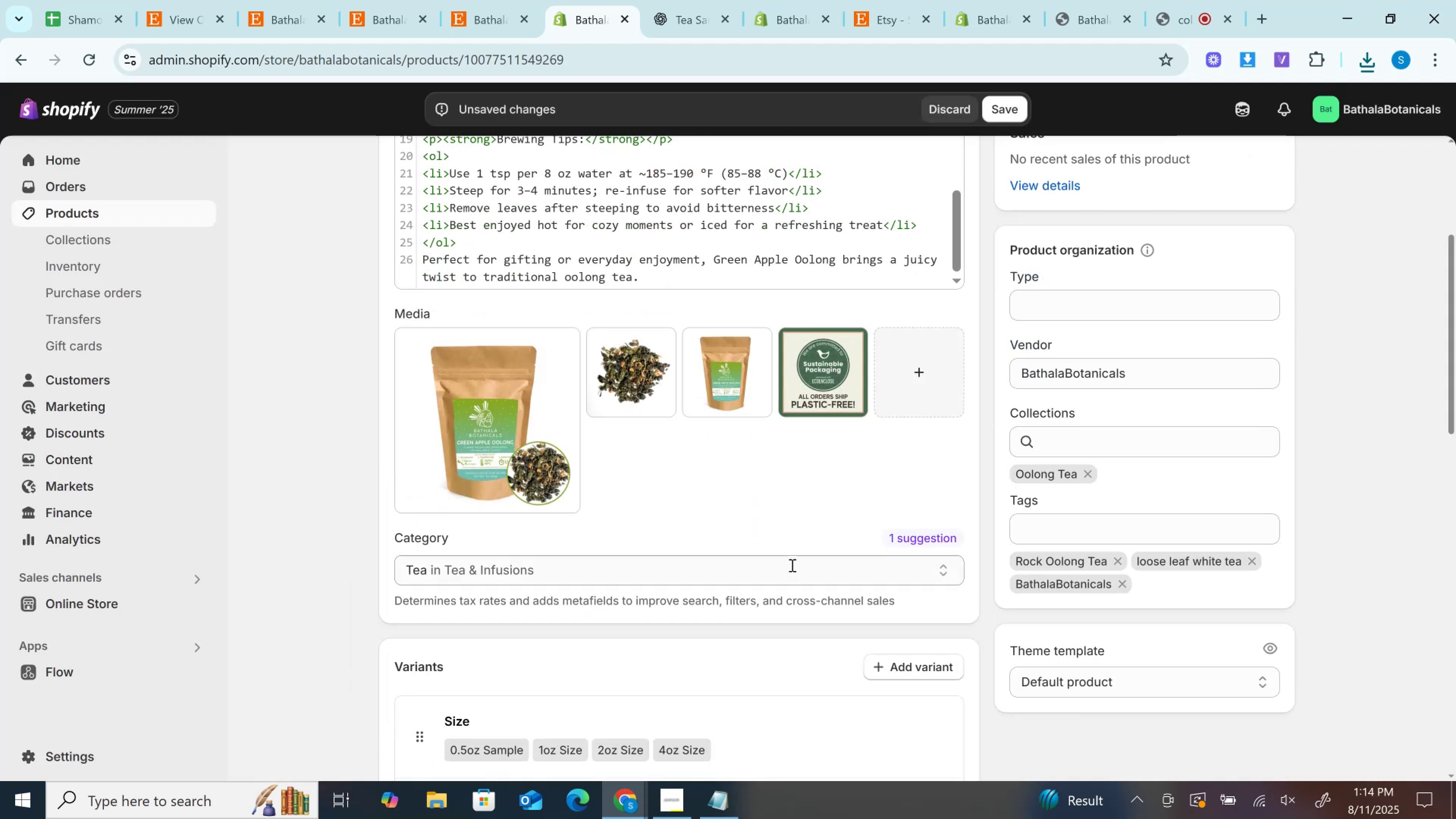 
left_click([791, 565])
 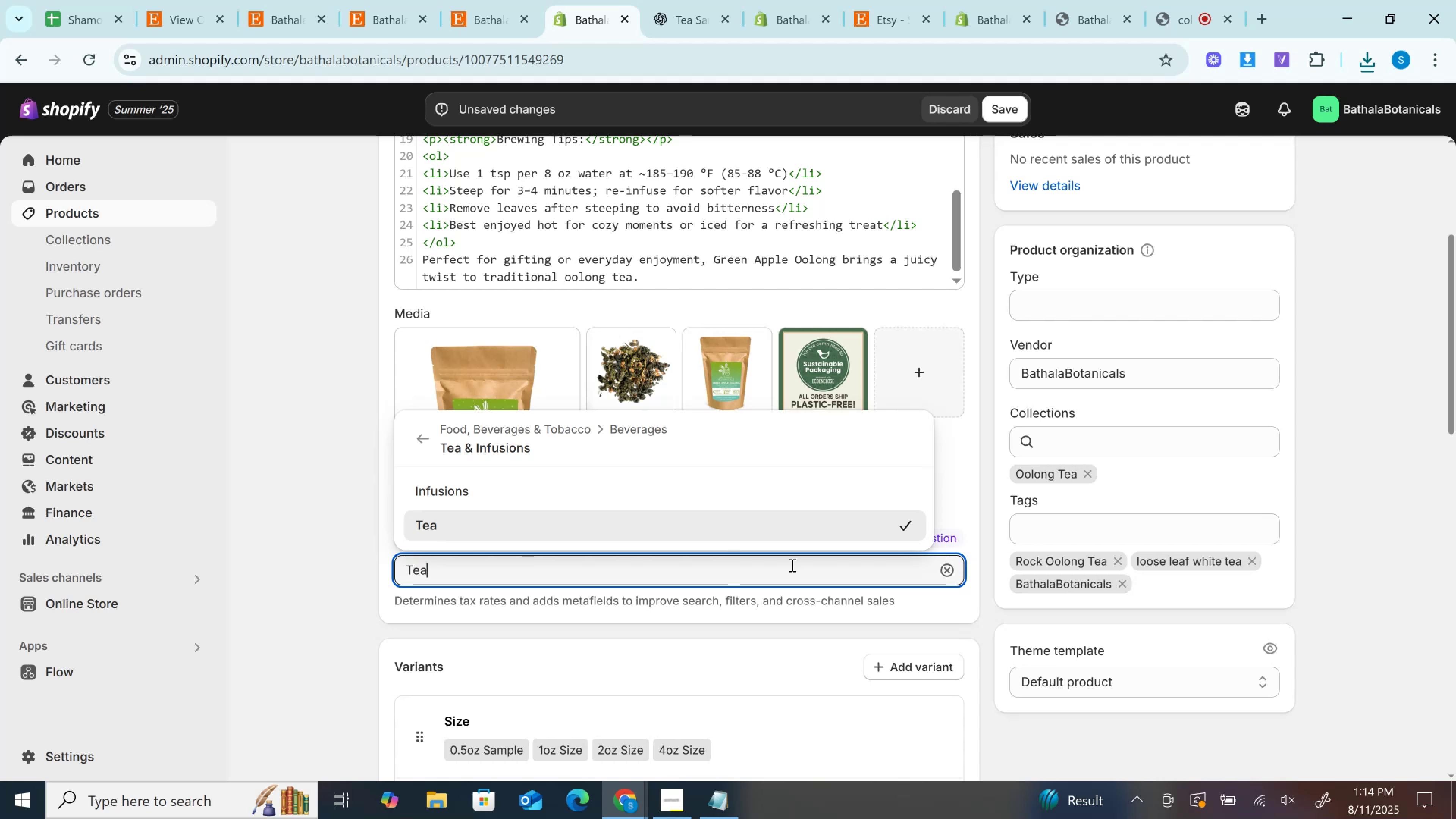 
wait(8.5)
 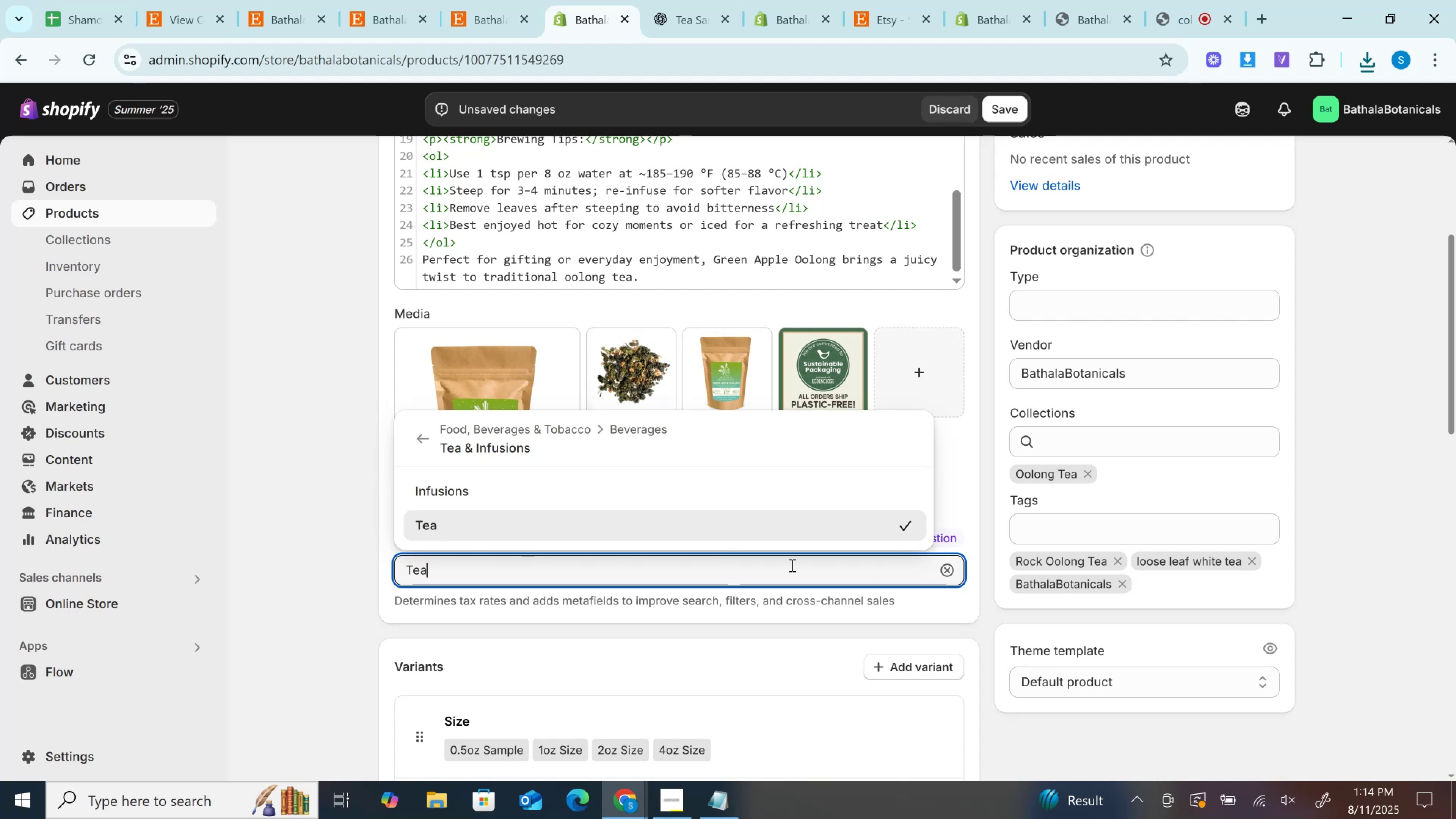 
left_click([495, 0])
 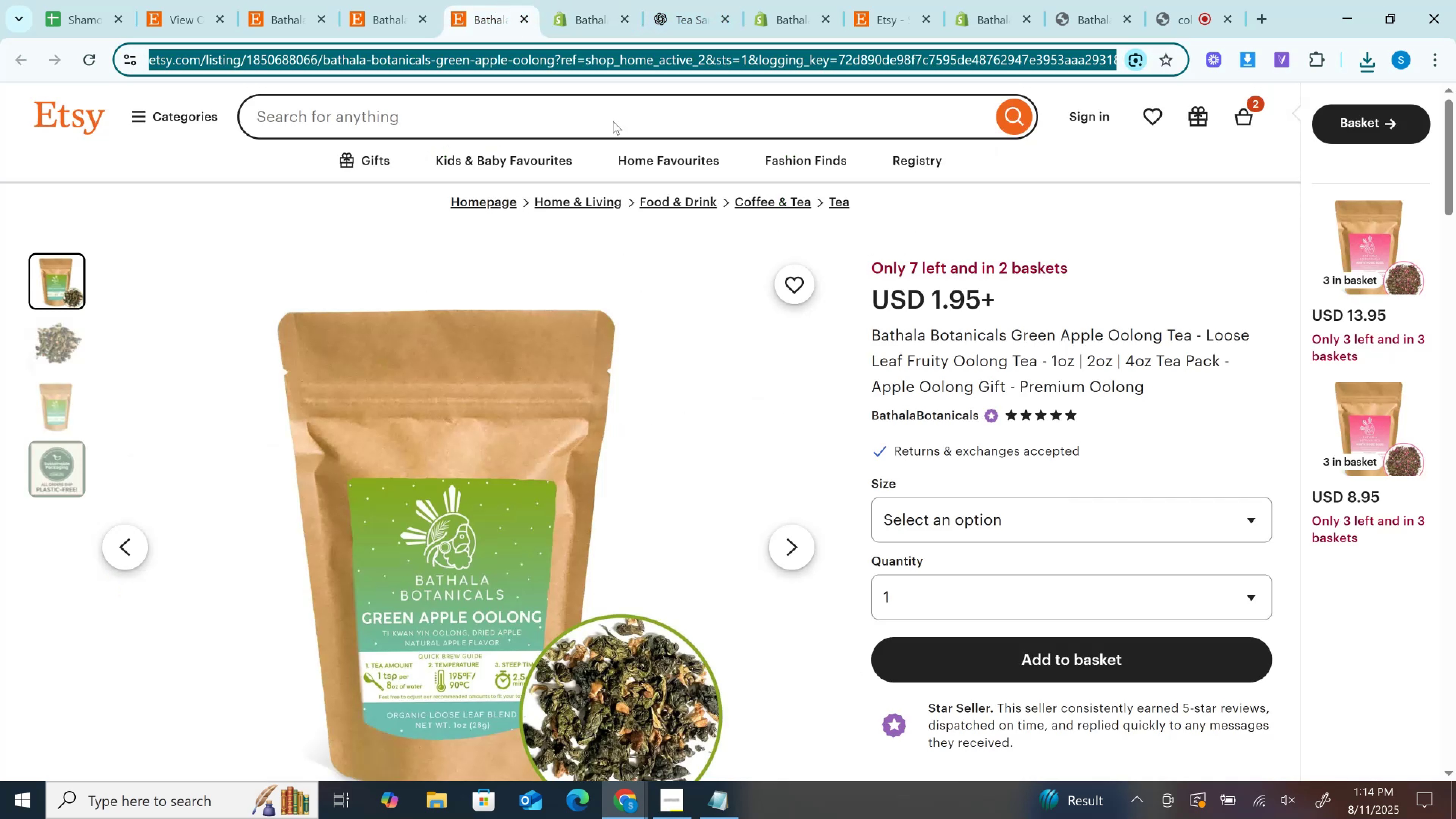 
scroll: coordinate [740, 399], scroll_direction: down, amount: 2.0
 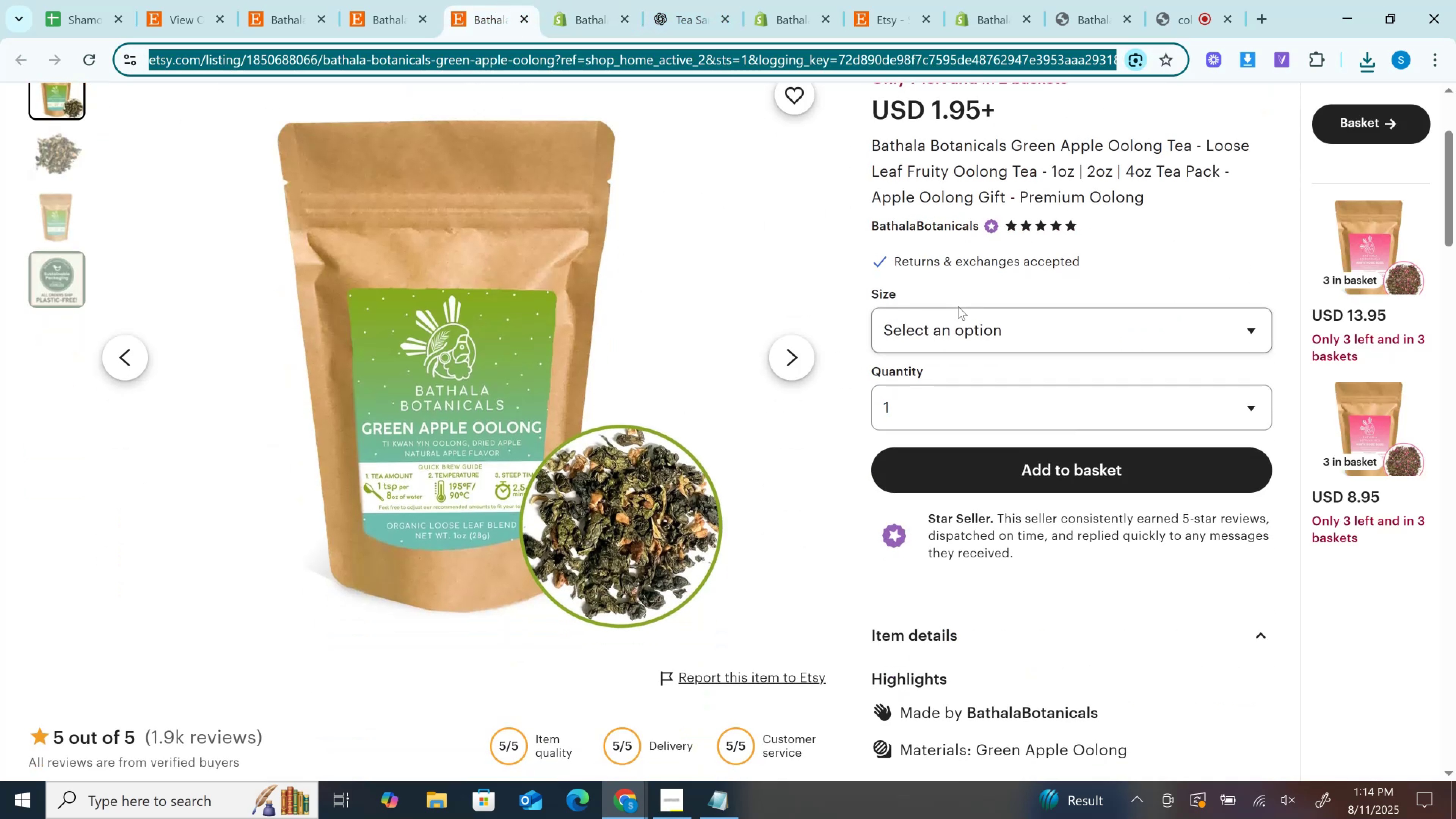 
scroll: coordinate [960, 328], scroll_direction: up, amount: 1.0
 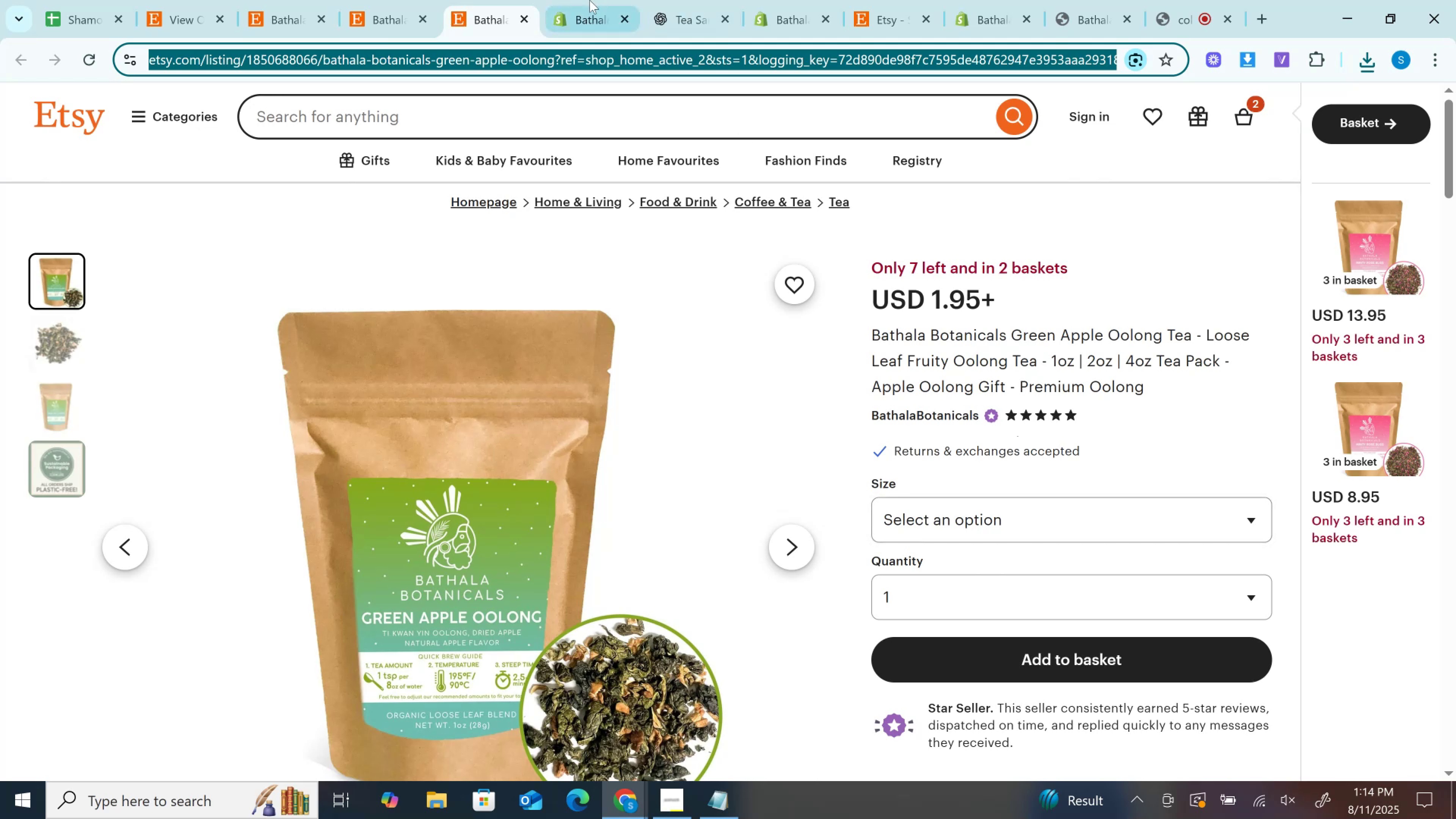 
left_click([588, 0])
 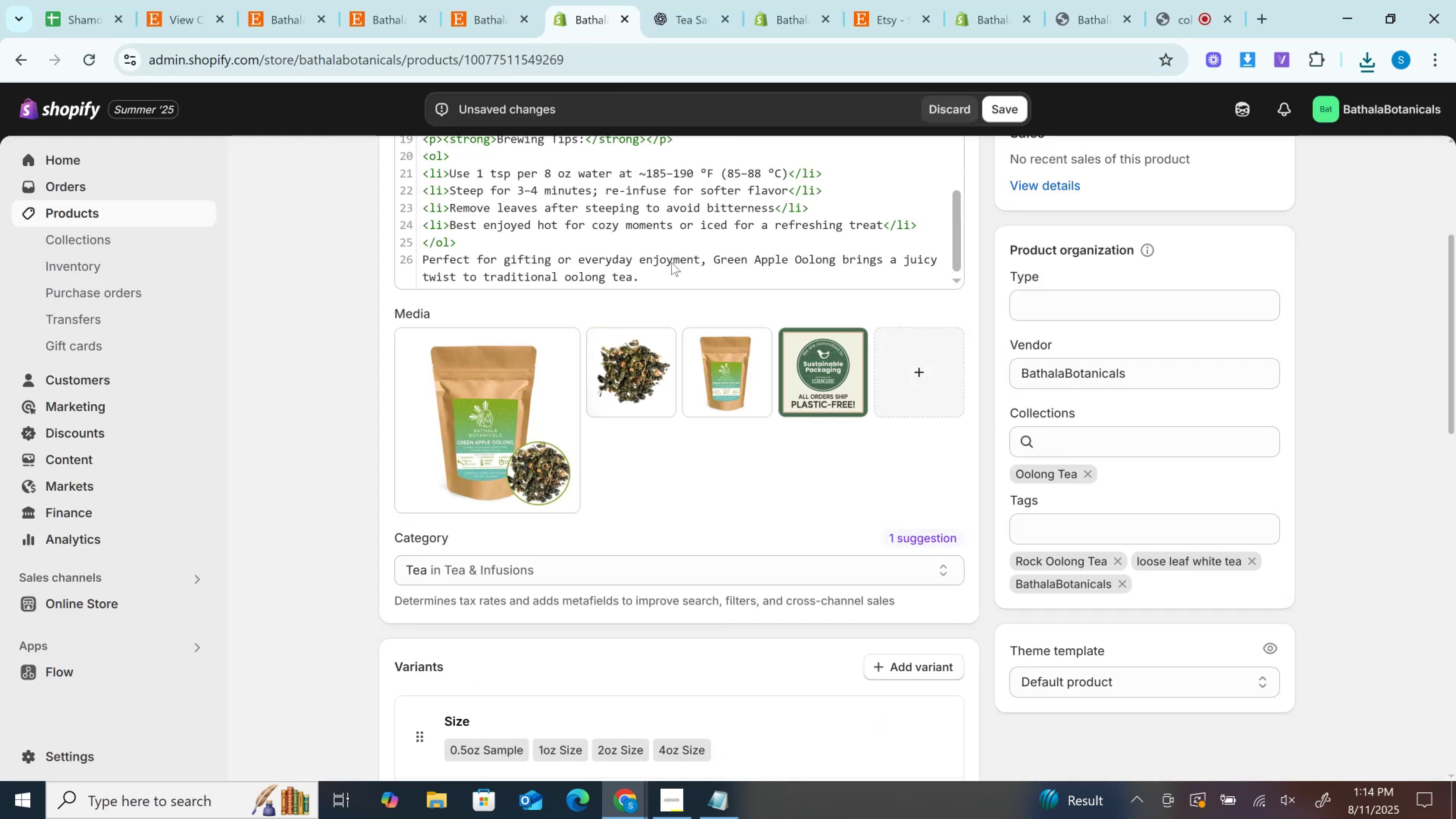 
scroll: coordinate [698, 406], scroll_direction: down, amount: 4.0
 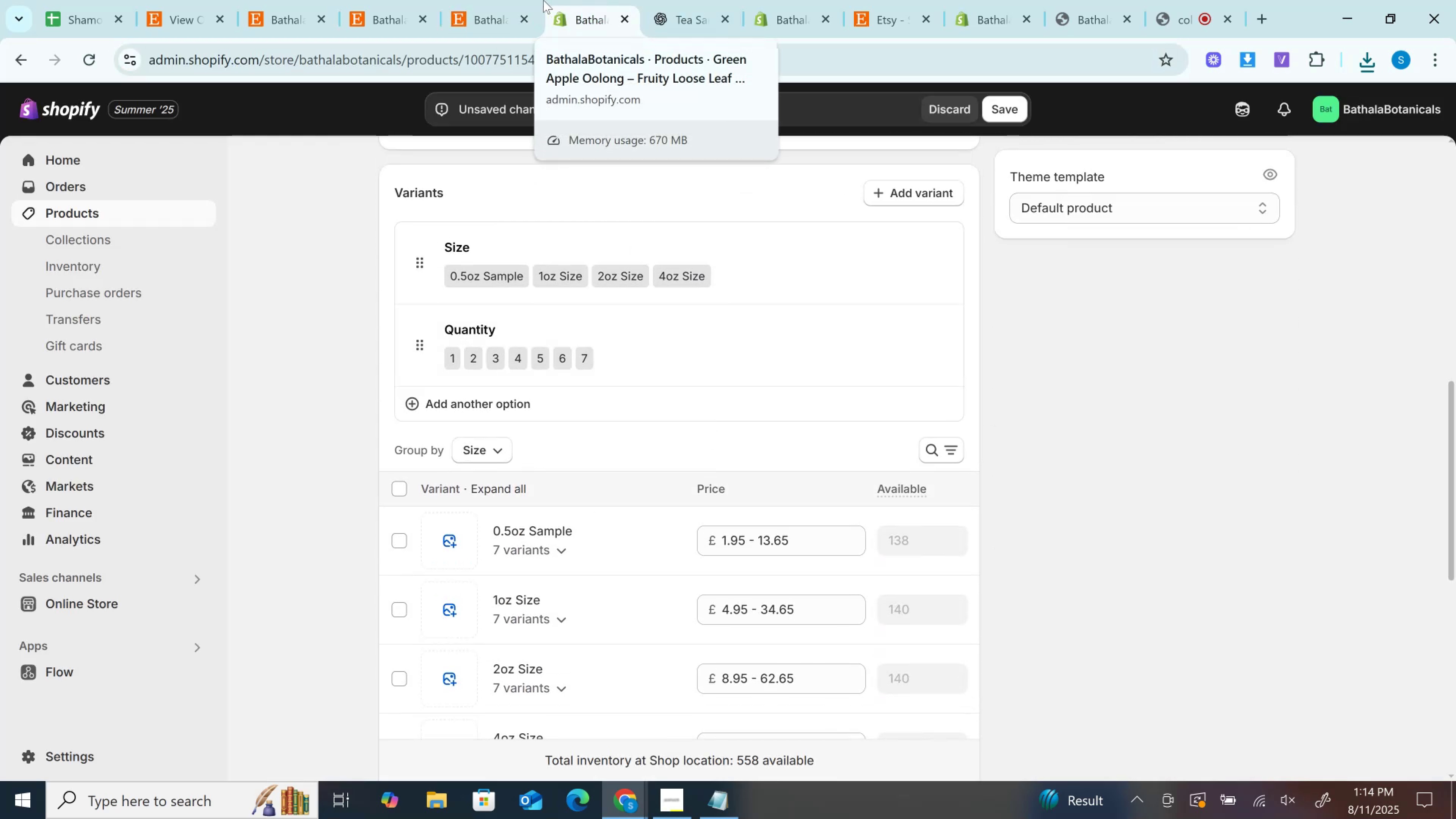 
left_click([518, 0])
 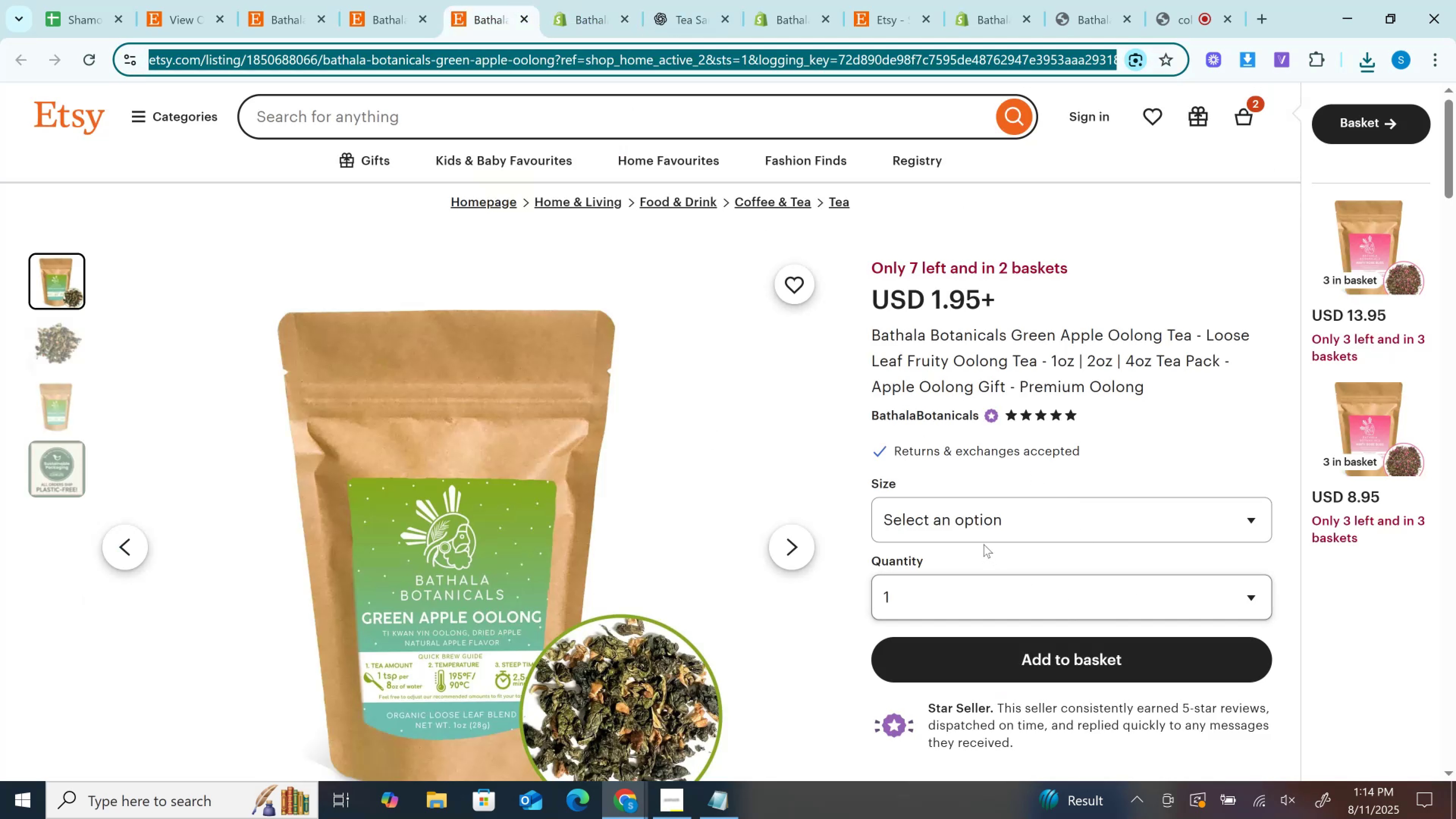 
left_click([959, 516])
 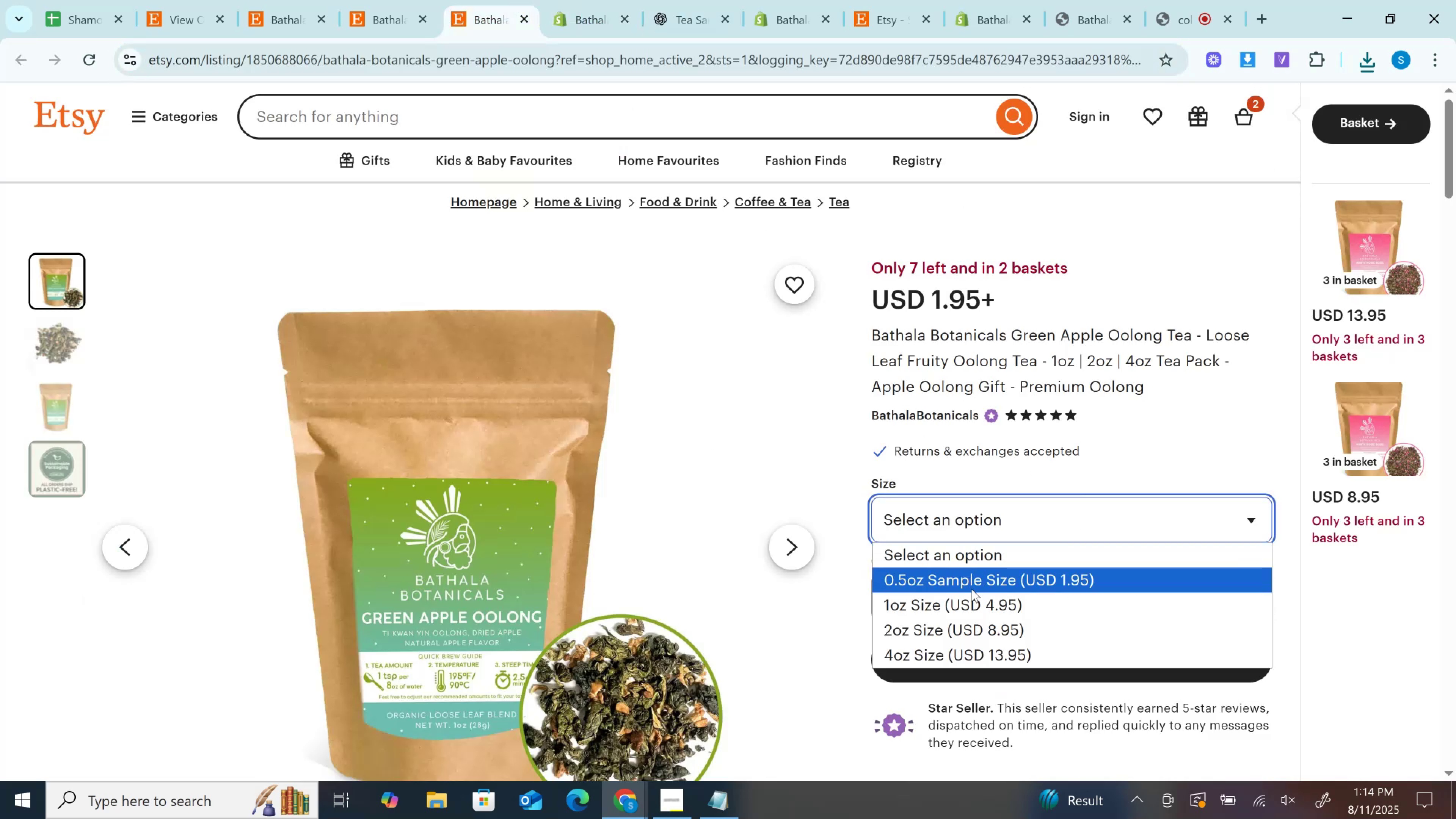 
left_click([971, 589])
 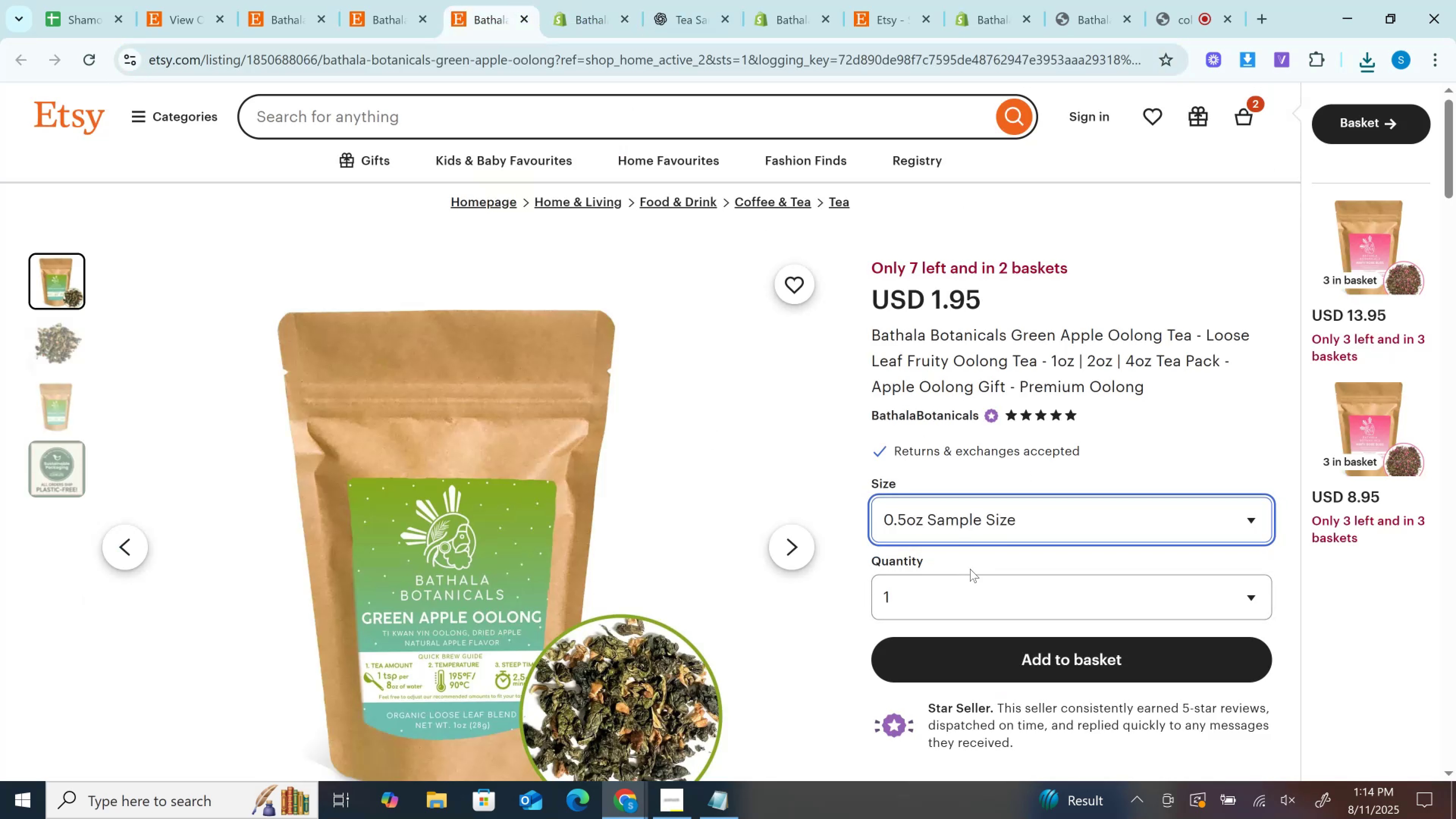 
left_click([978, 602])
 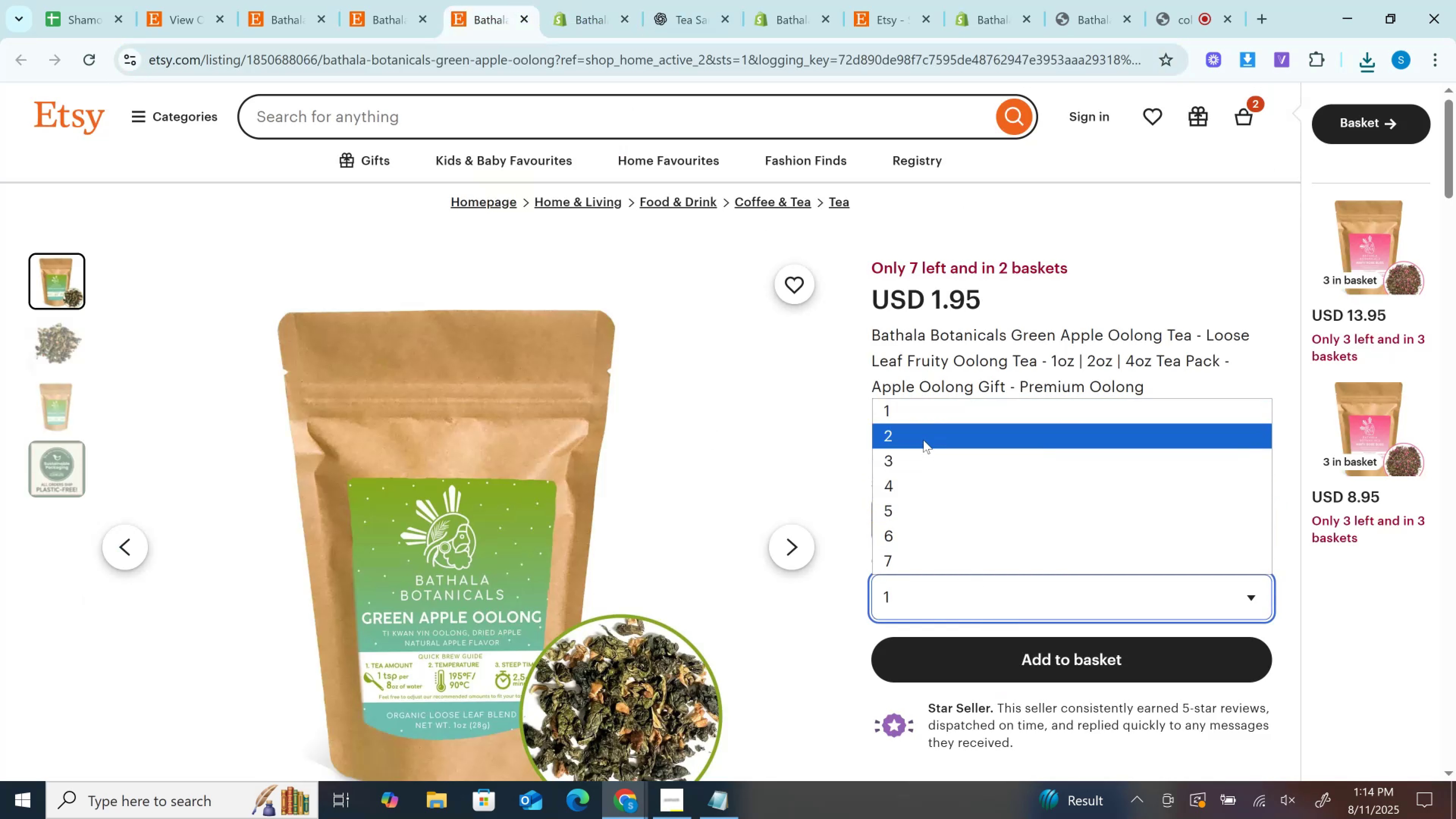 
left_click([923, 439])
 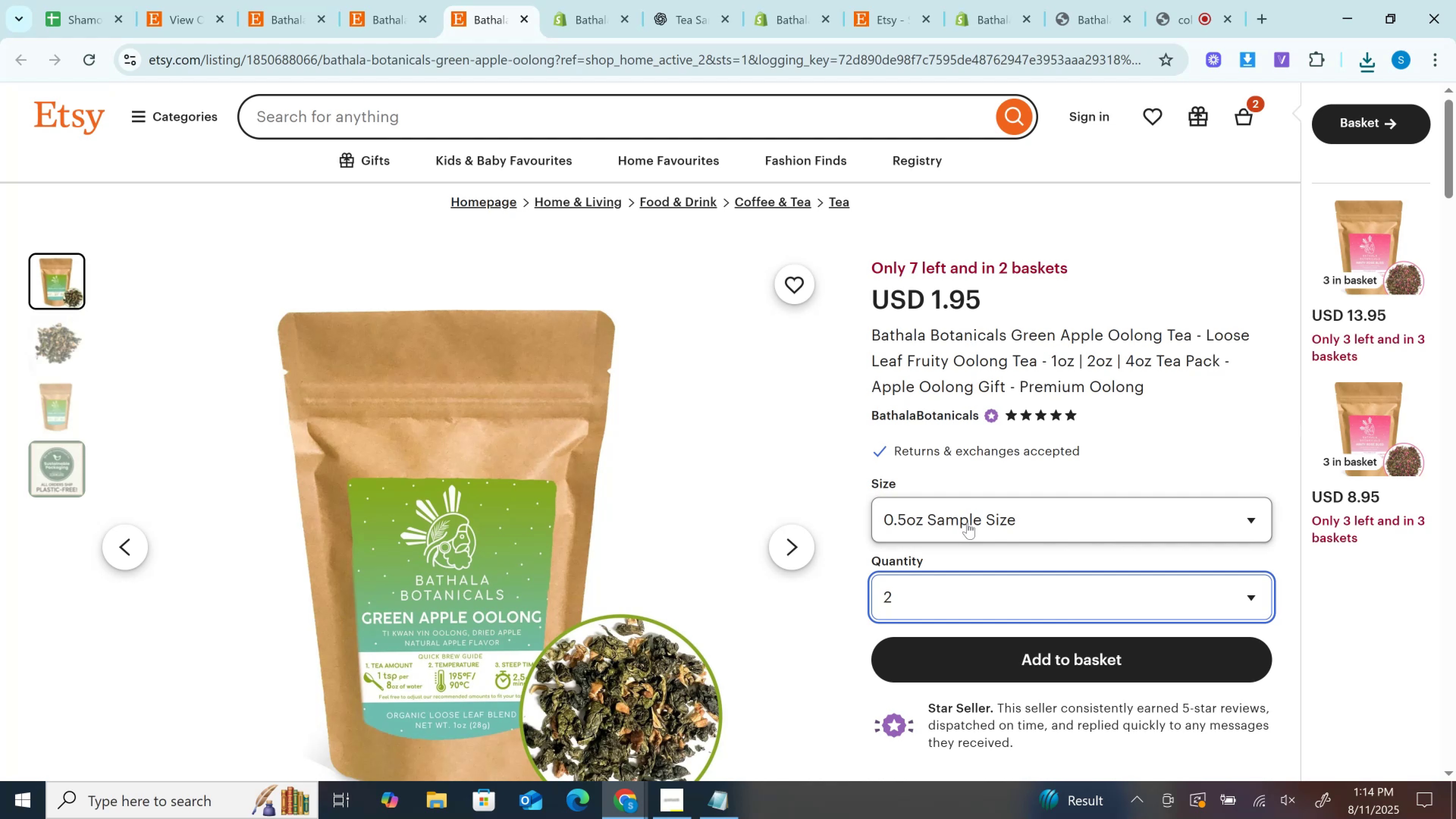 
left_click([967, 522])
 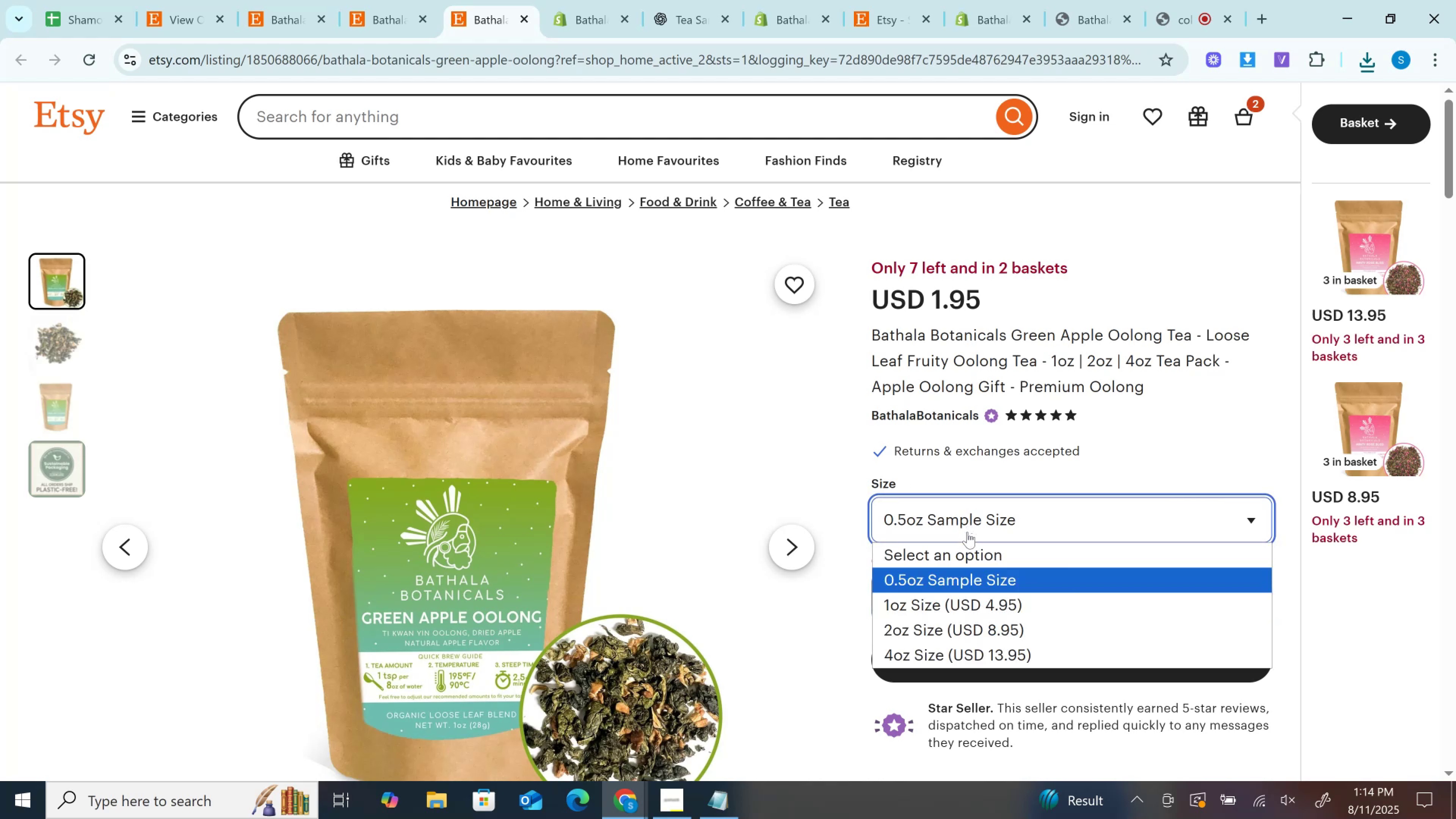 
mouse_move([963, 587])
 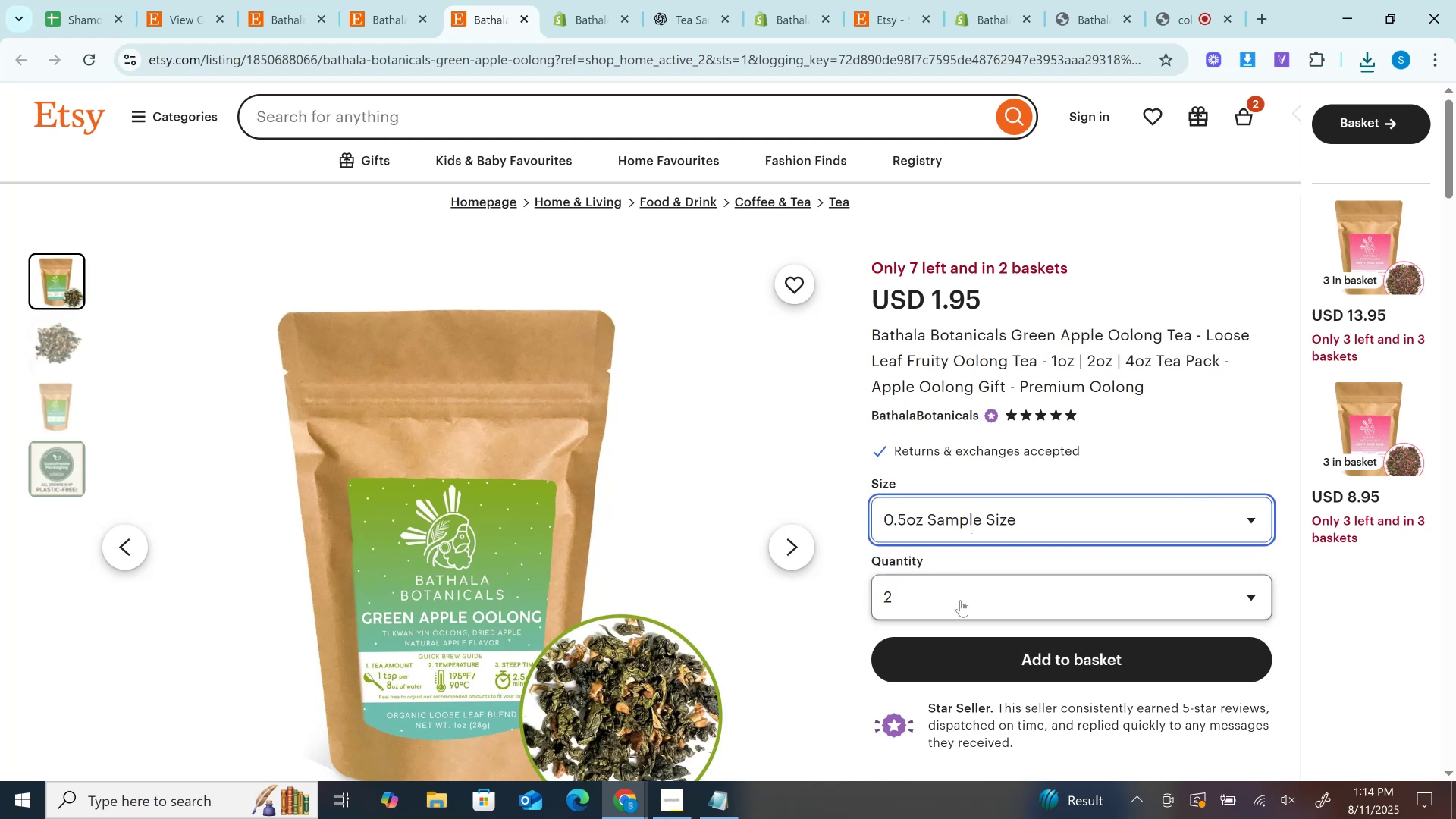 
double_click([960, 600])
 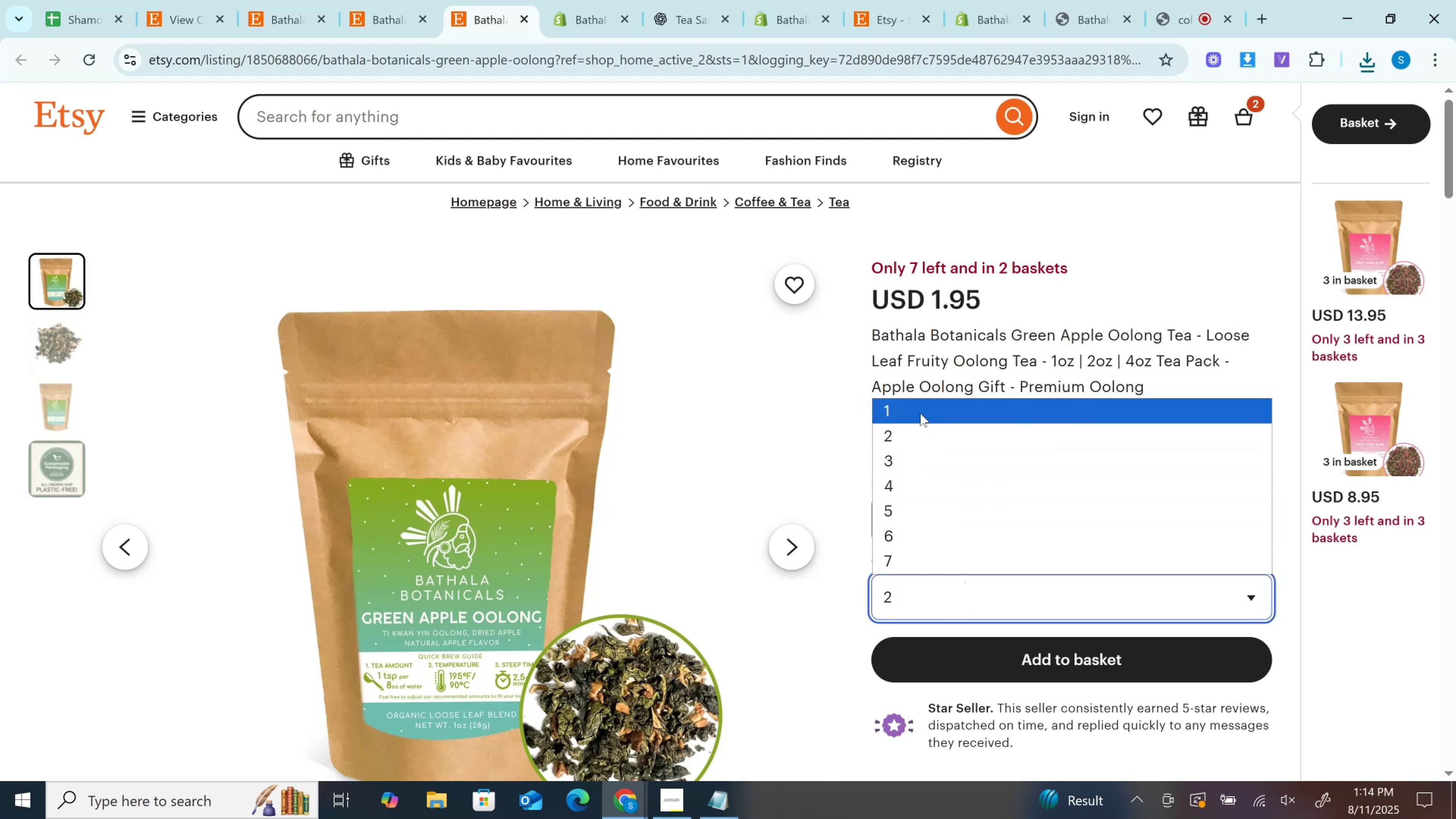 
left_click([920, 412])
 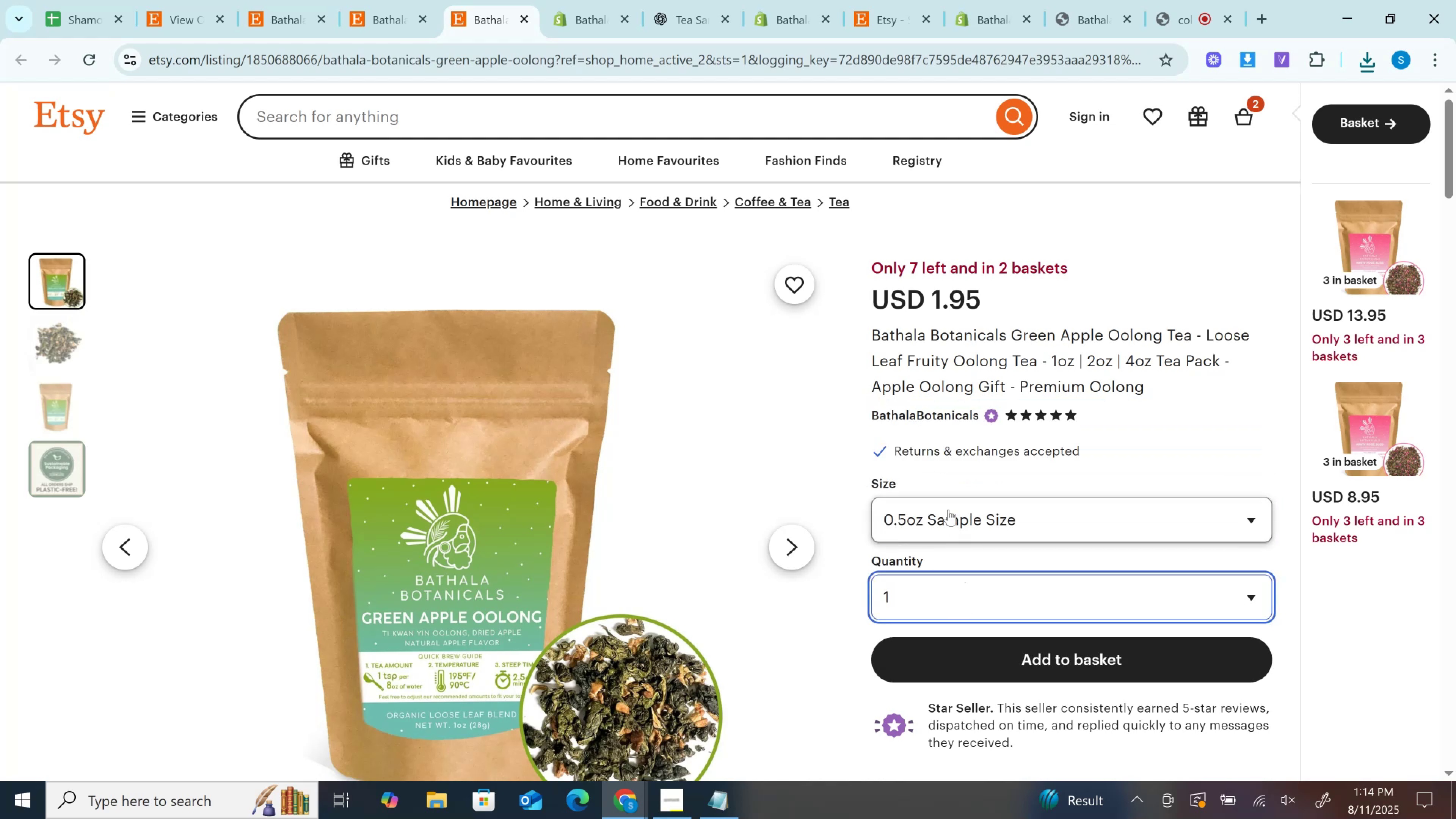 
left_click([948, 508])
 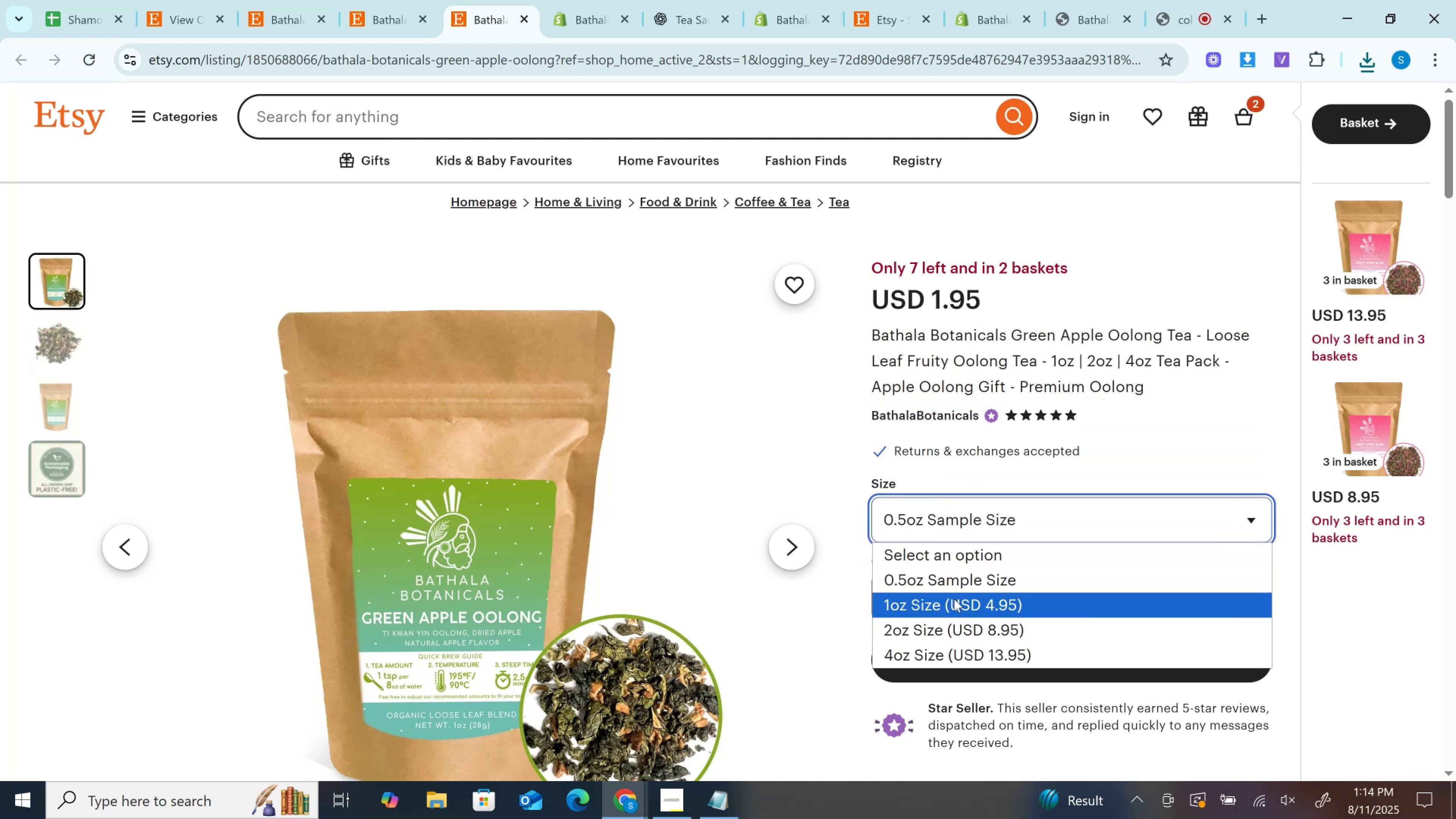 
left_click_drag(start_coordinate=[955, 609], to_coordinate=[957, 610])
 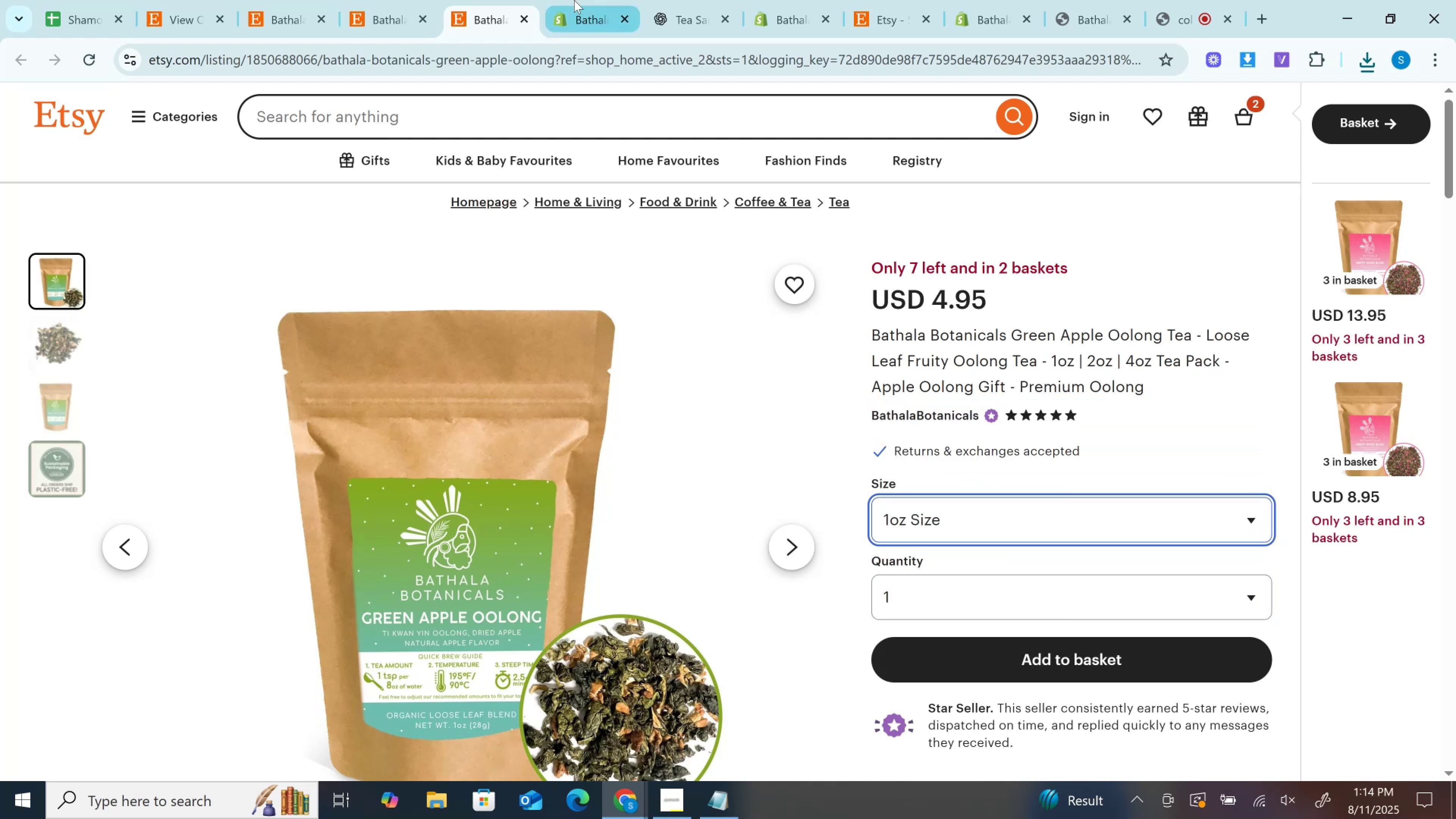 
left_click([574, 0])
 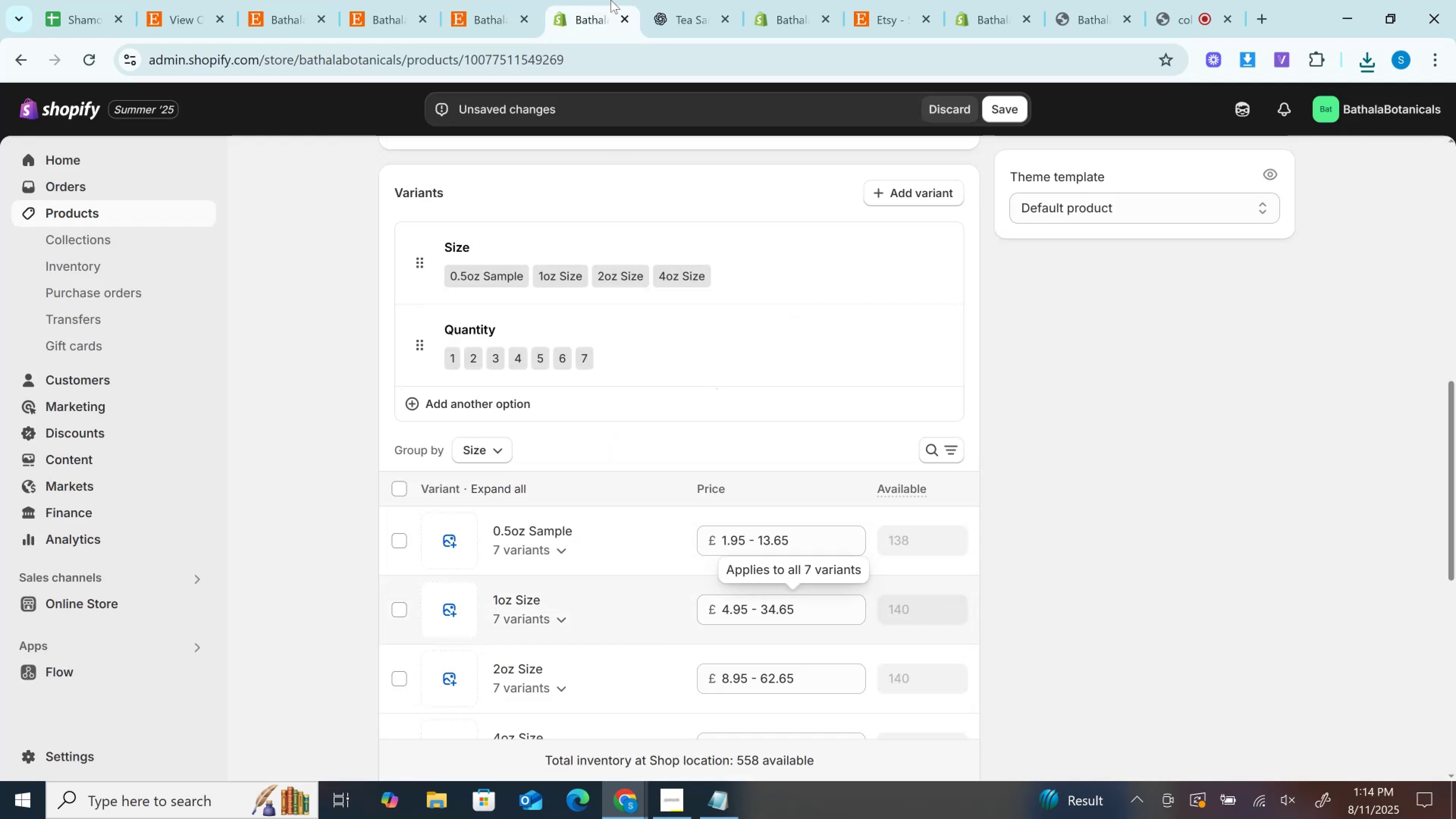 
left_click([489, 0])
 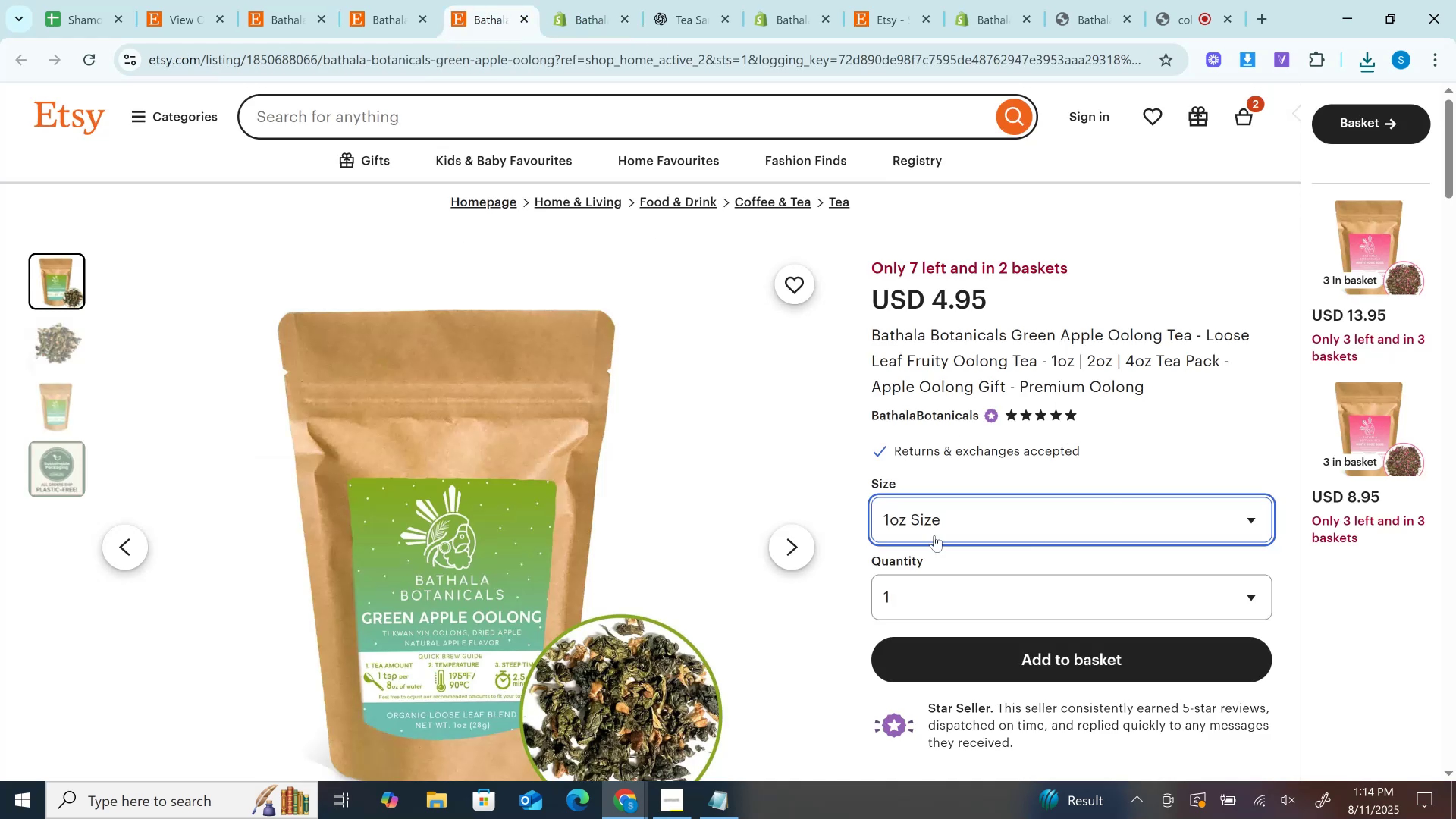 
left_click([934, 532])
 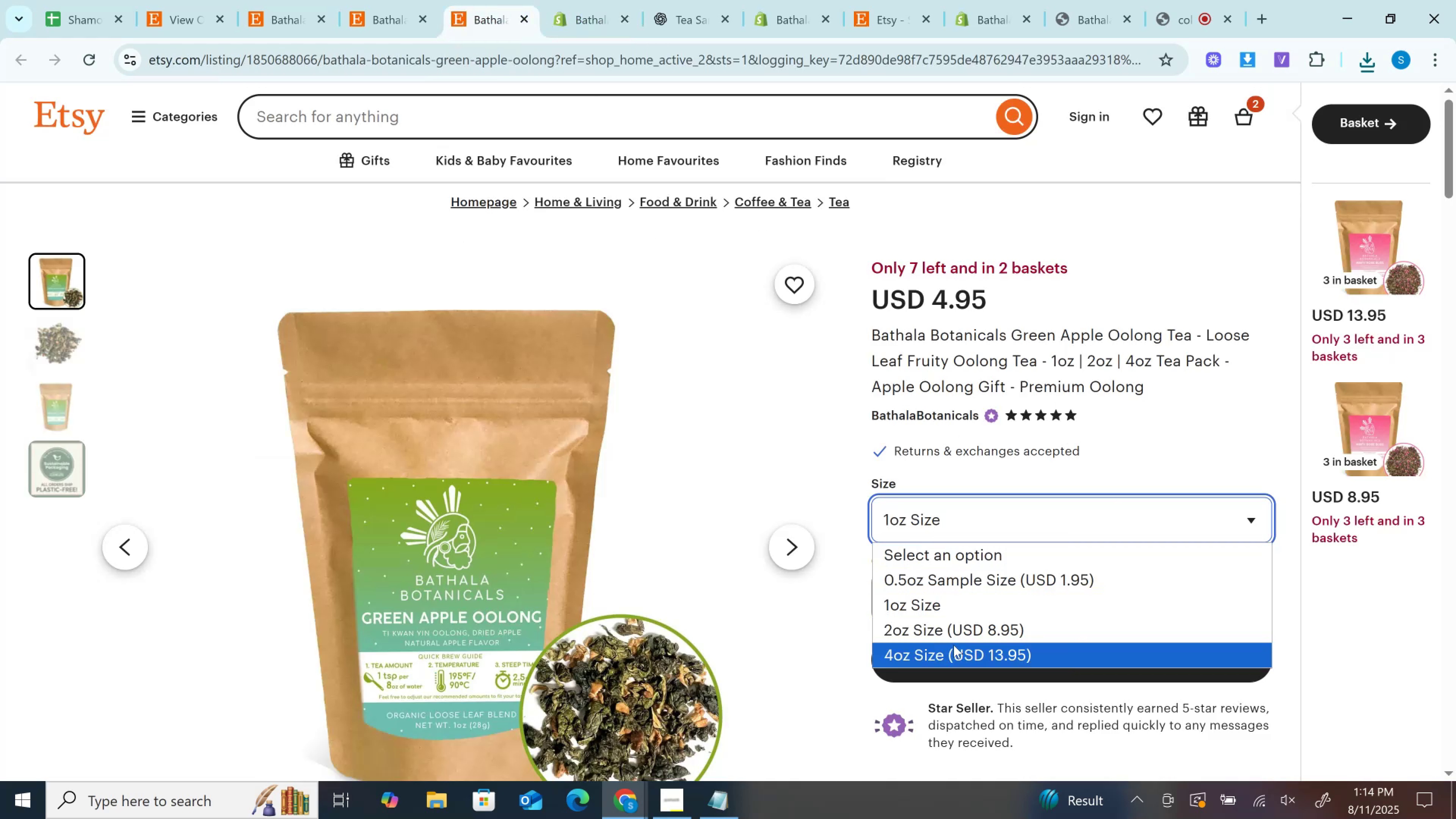 
left_click_drag(start_coordinate=[954, 645], to_coordinate=[957, 626])
 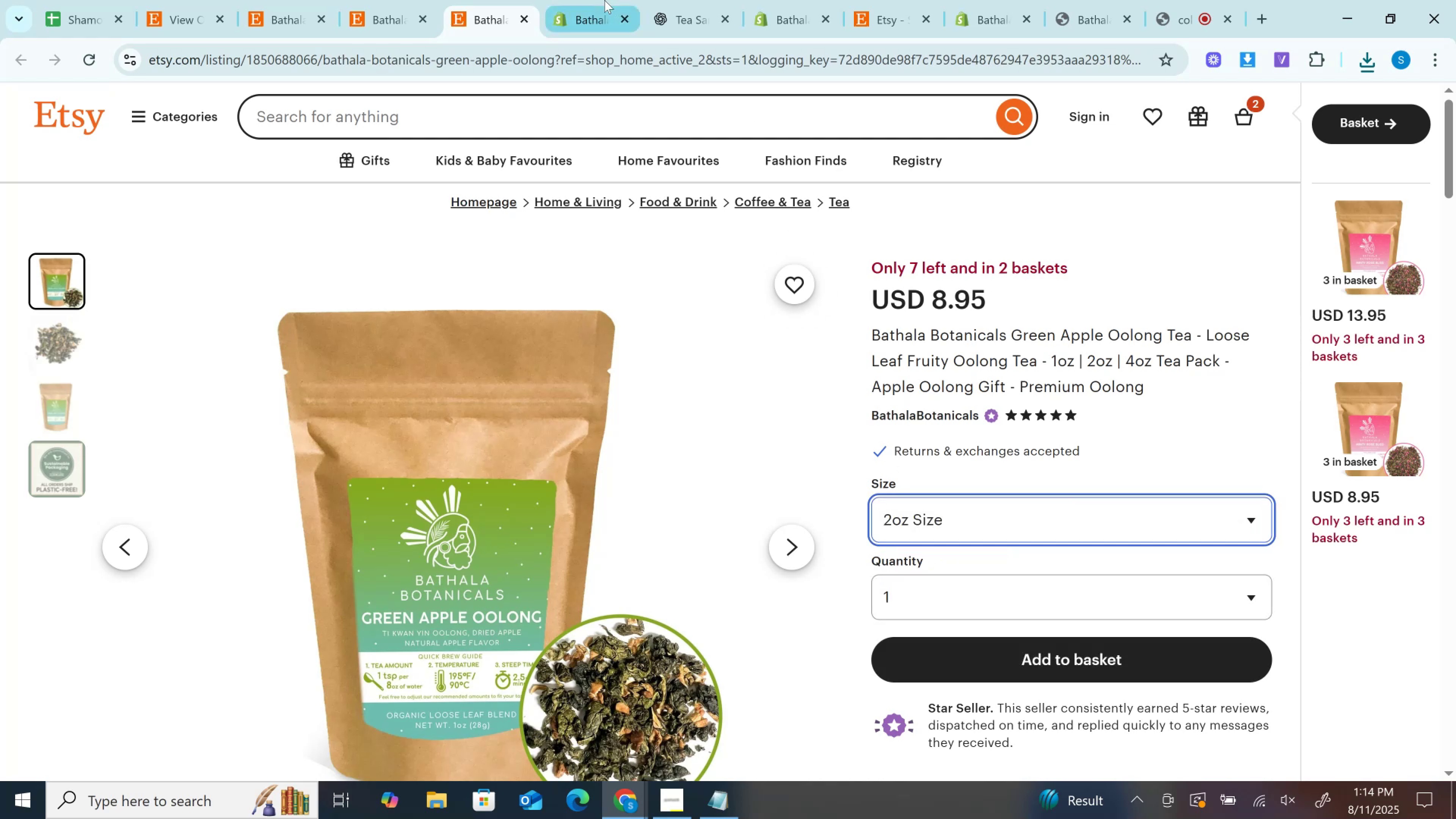 
left_click([602, 0])
 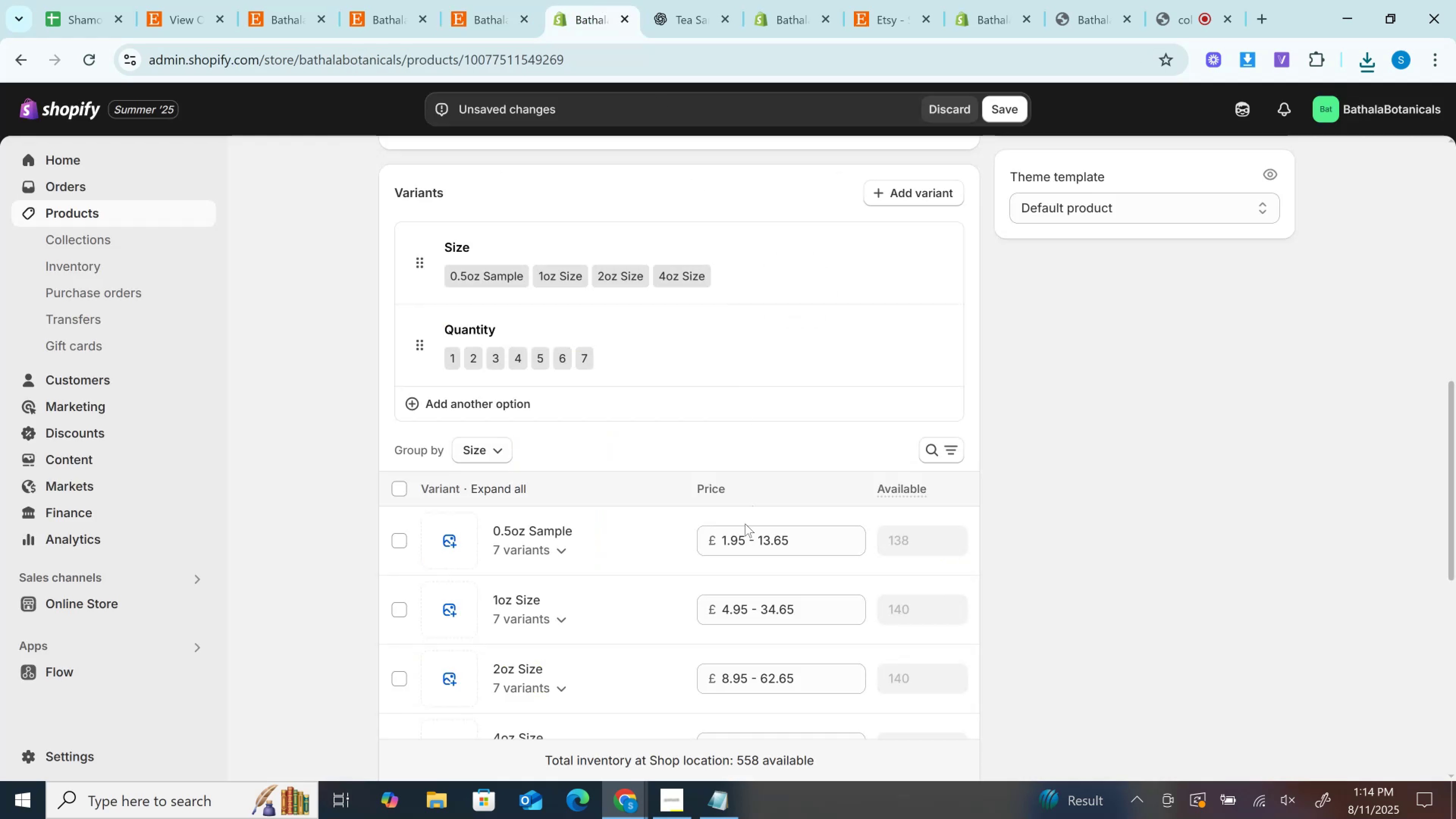 
scroll: coordinate [747, 536], scroll_direction: down, amount: 1.0
 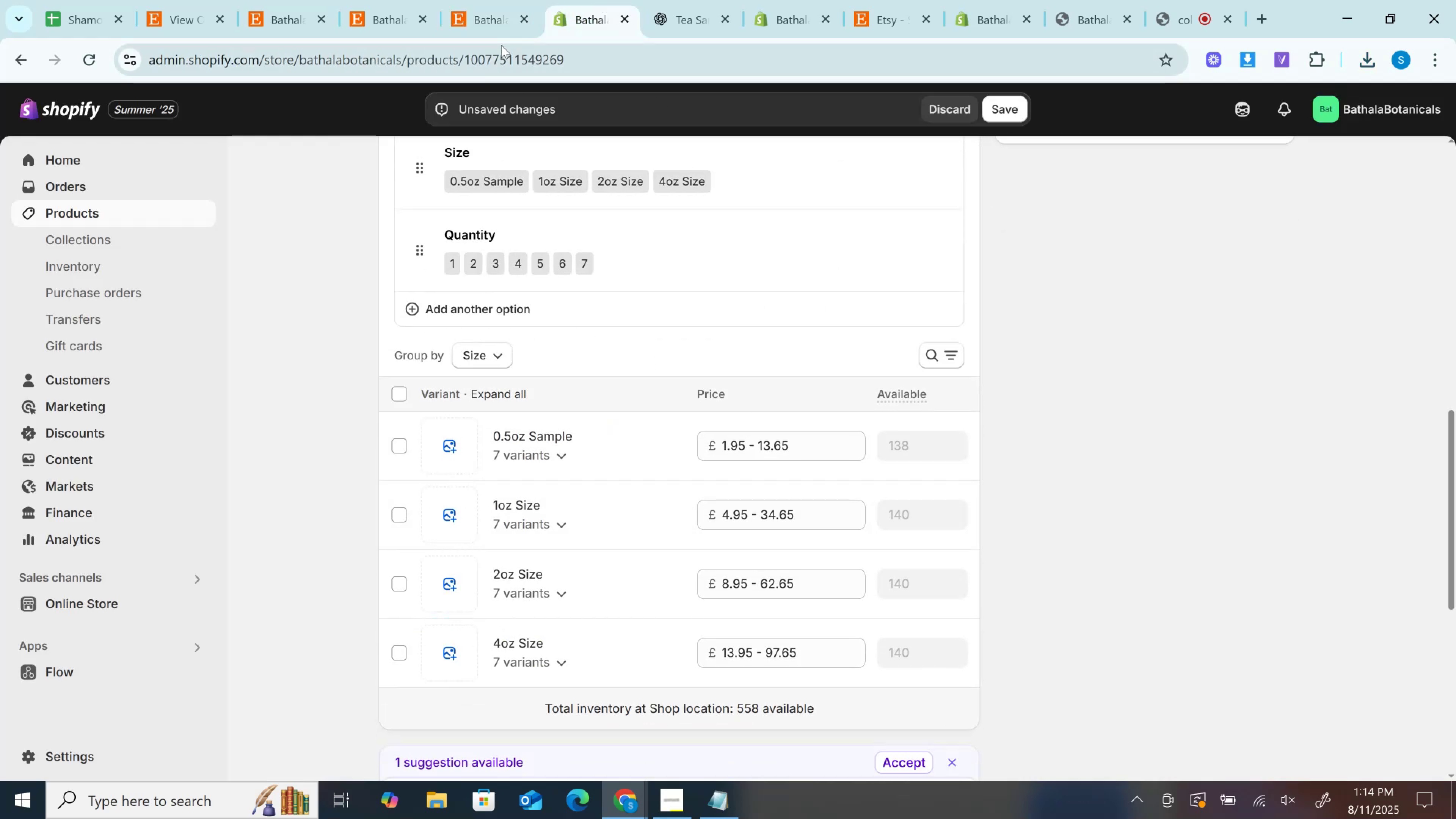 
left_click([501, 0])
 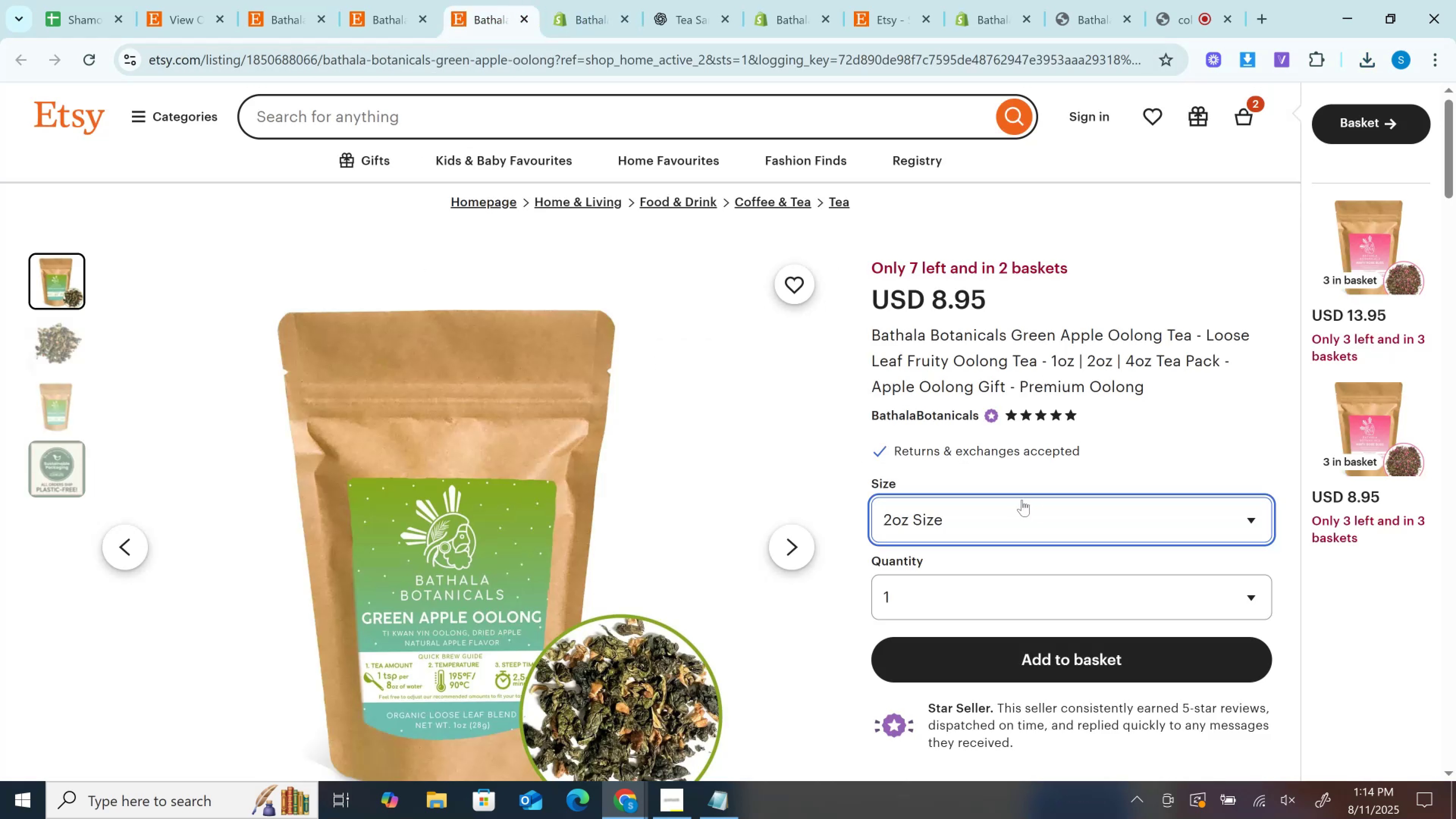 
left_click([989, 520])
 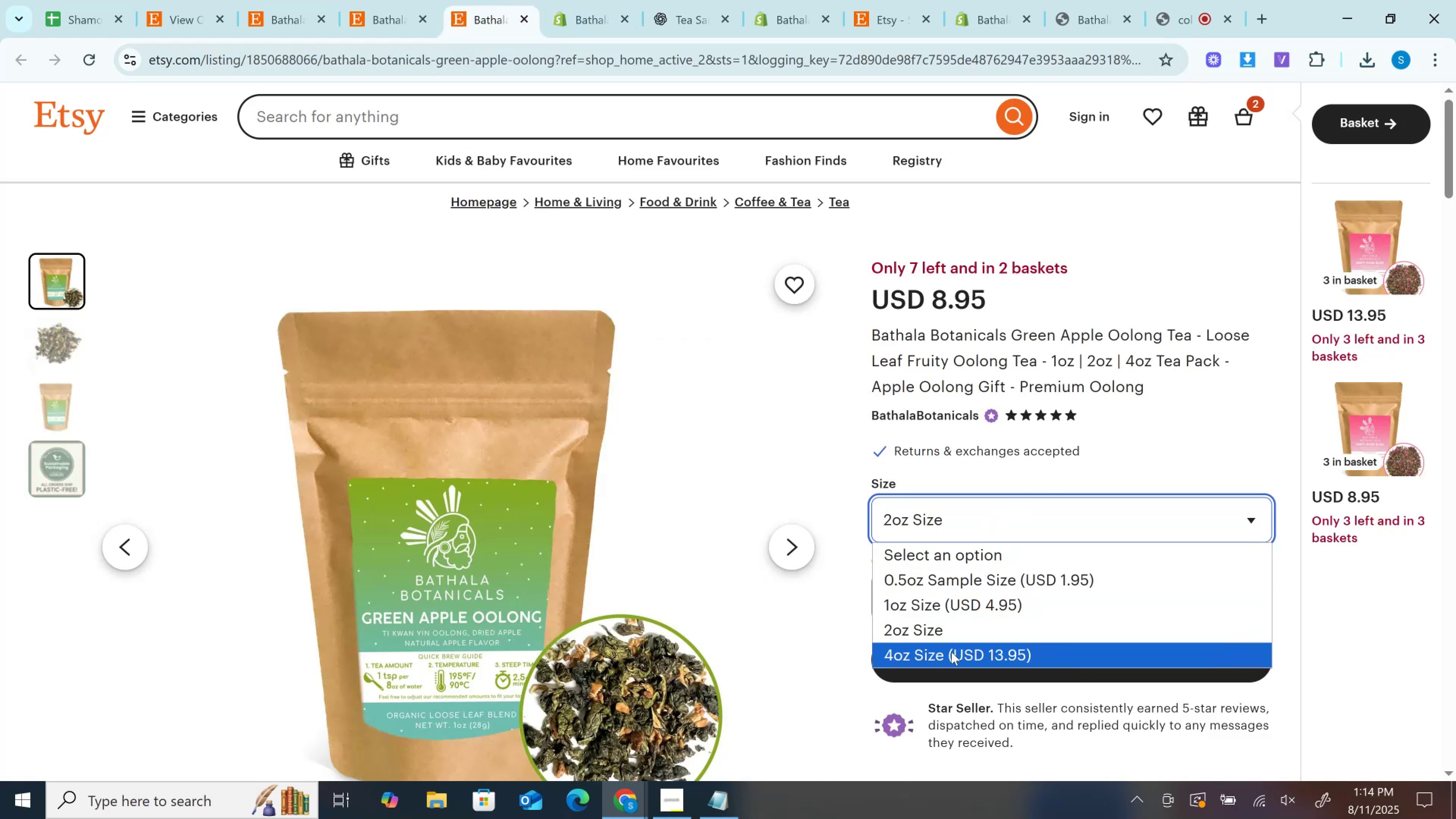 
left_click([951, 652])
 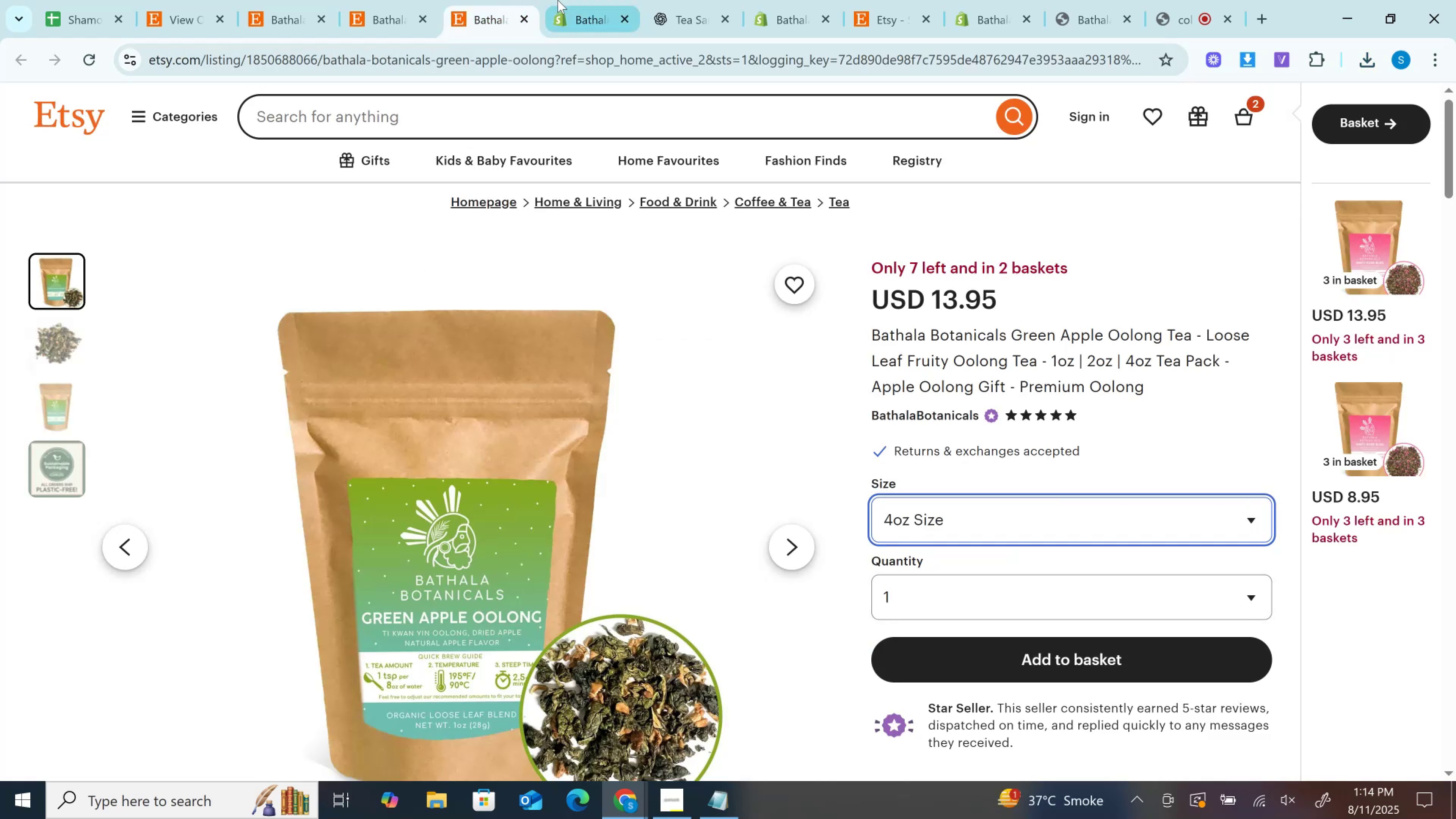 
left_click([576, 0])
 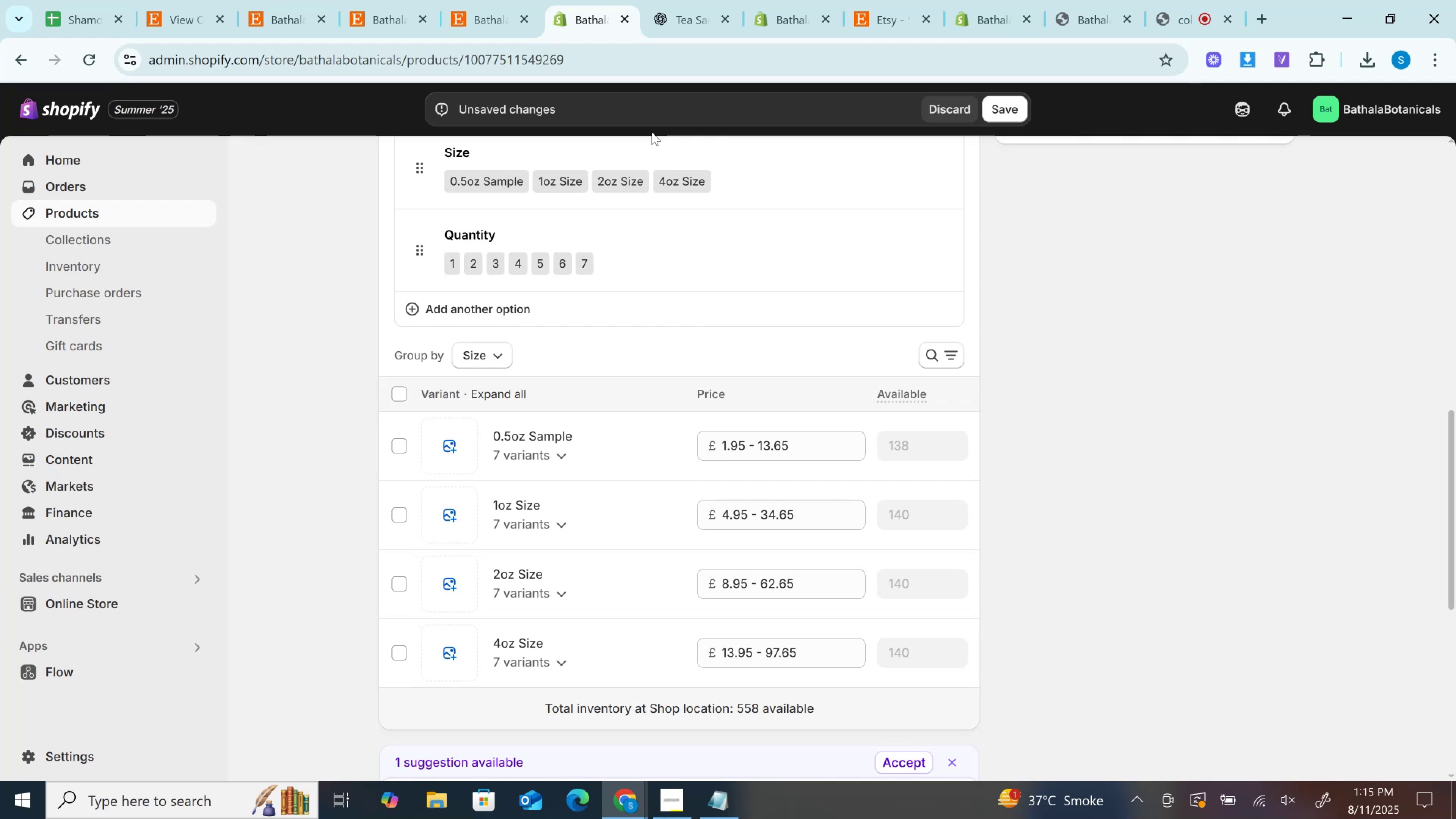 
wait(33.97)
 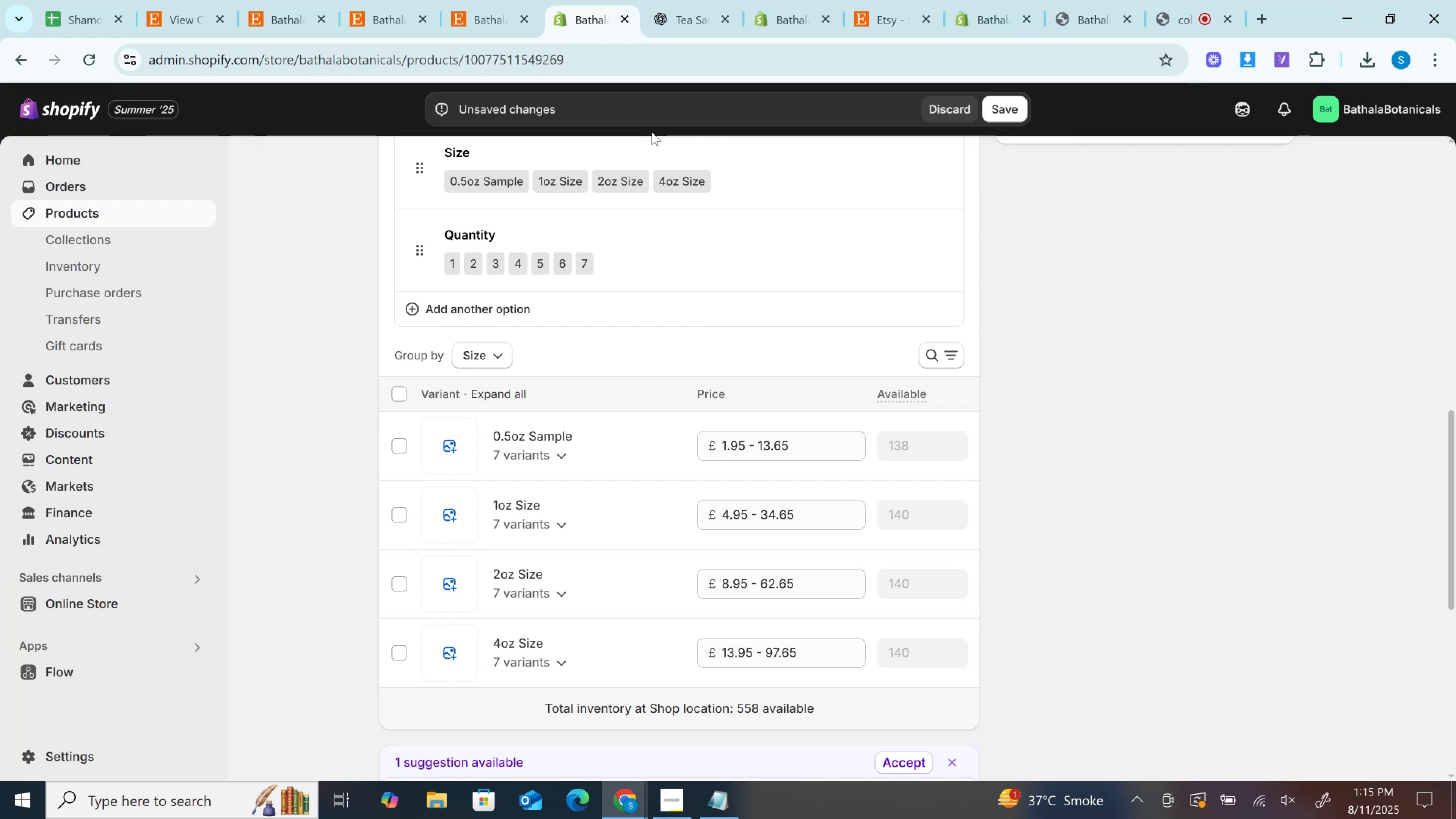 
scroll: coordinate [885, 463], scroll_direction: down, amount: 6.0
 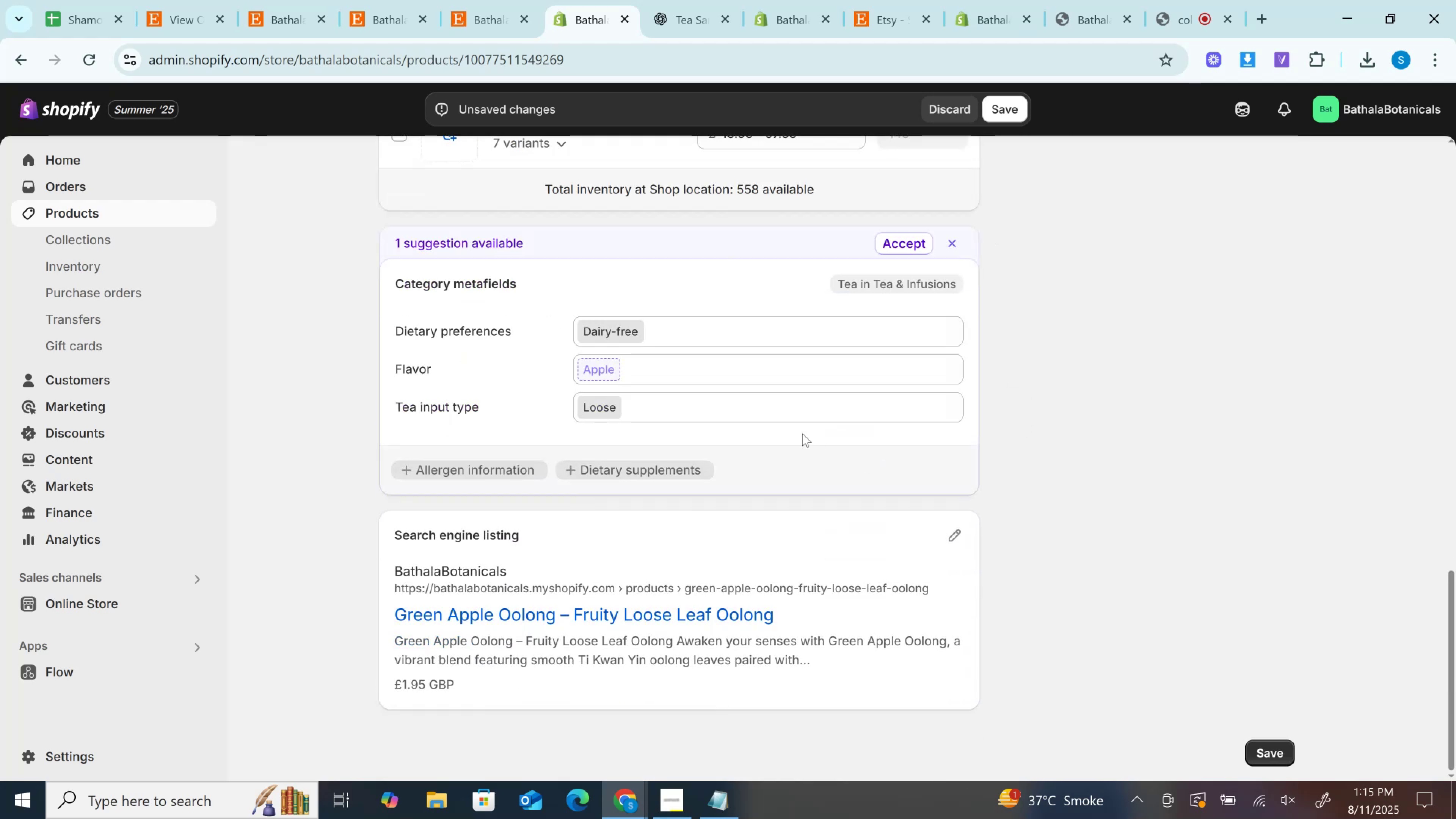 
scroll: coordinate [791, 515], scroll_direction: up, amount: 18.0
 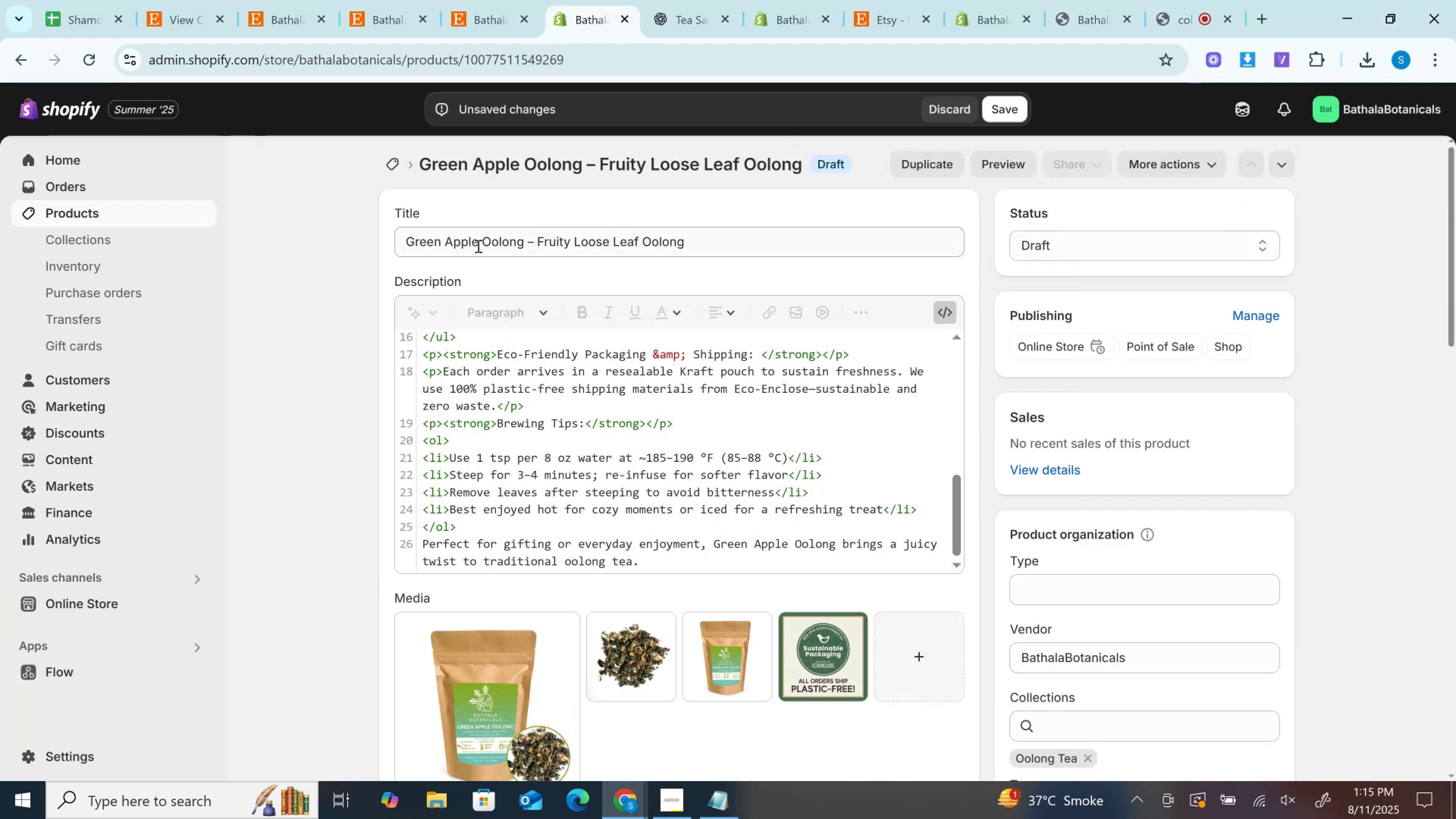 
scroll: coordinate [695, 482], scroll_direction: down, amount: 25.0
 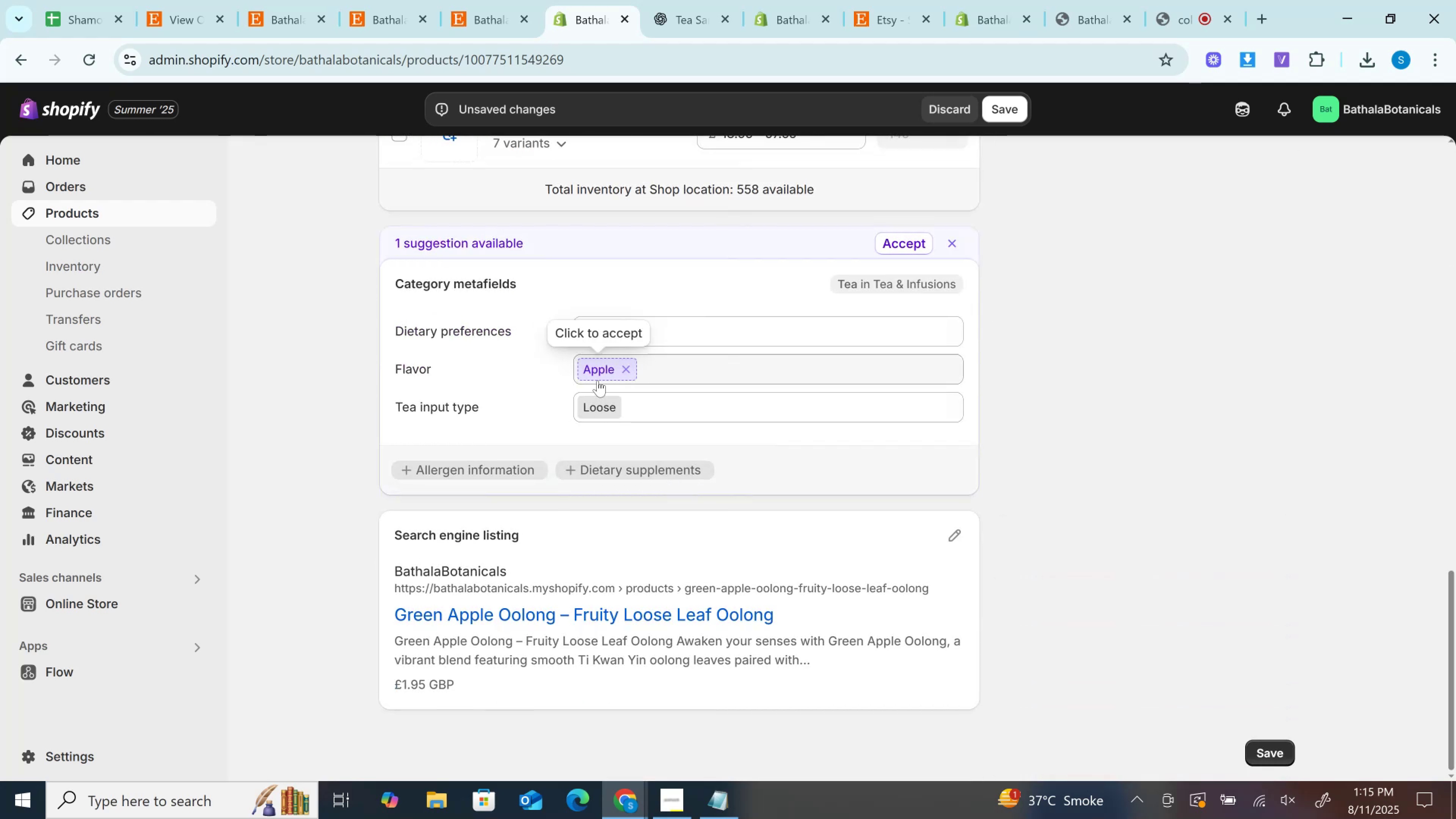 
left_click([598, 375])
 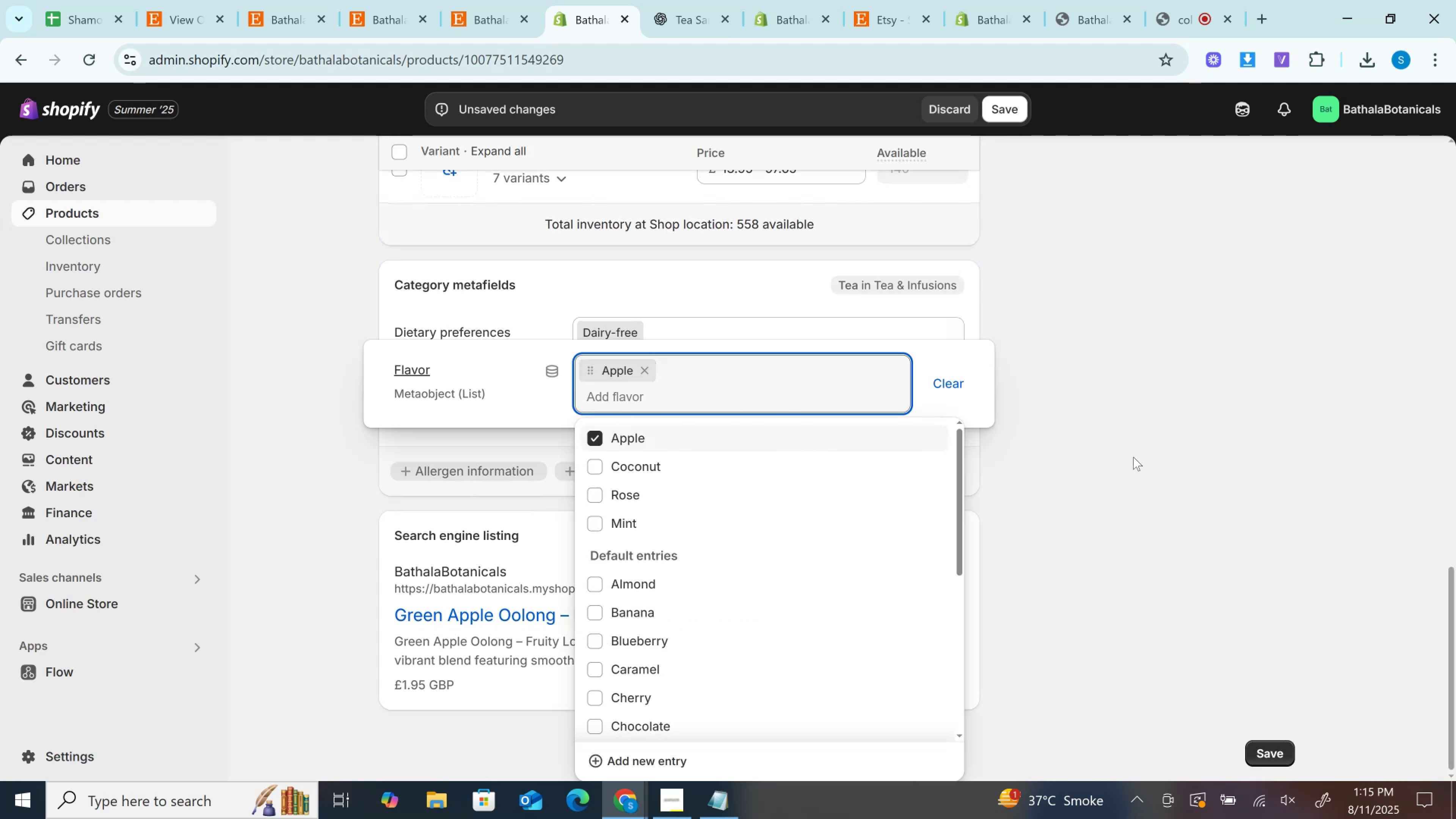 
left_click([1133, 457])
 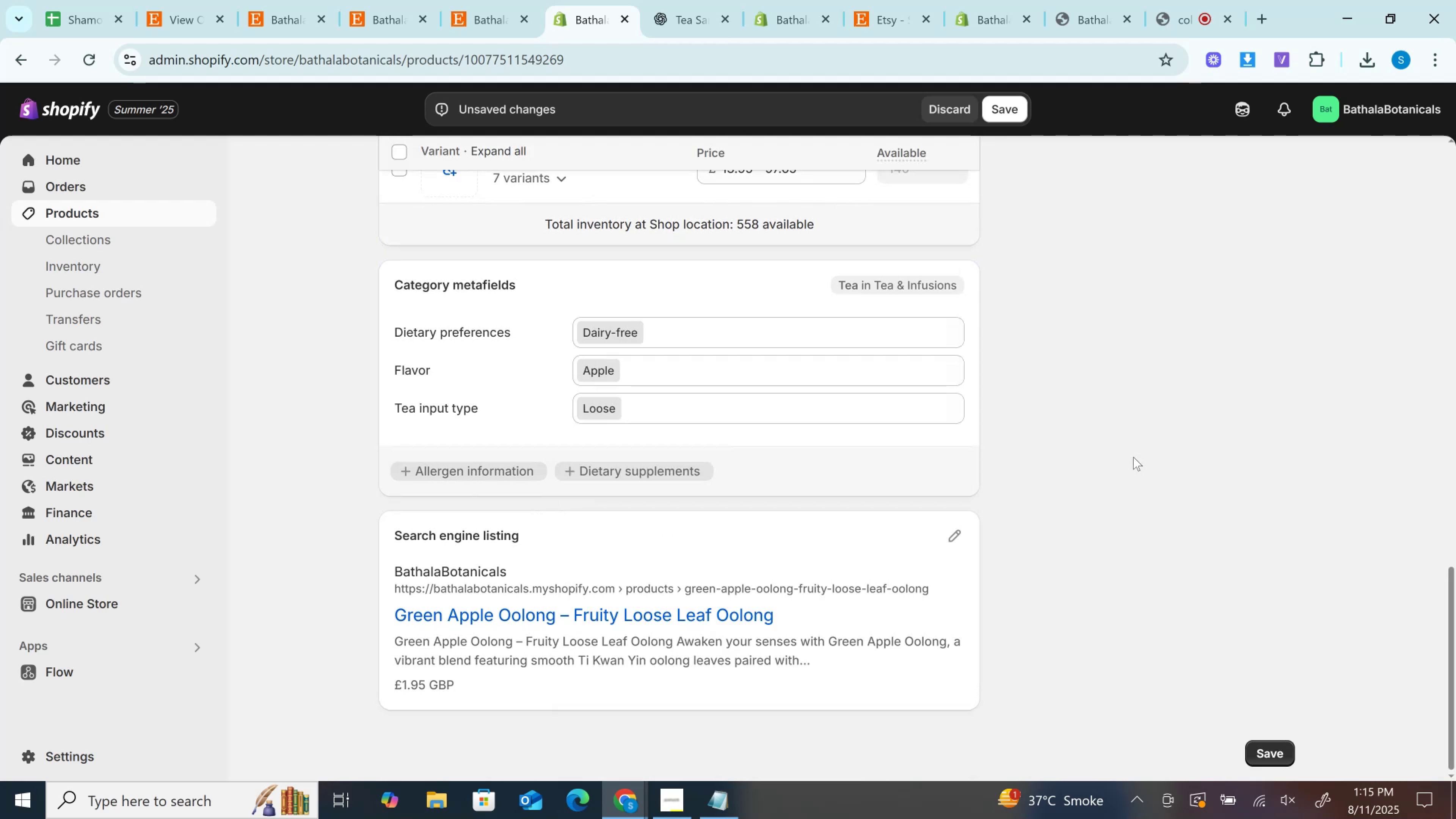 
wait(6.07)
 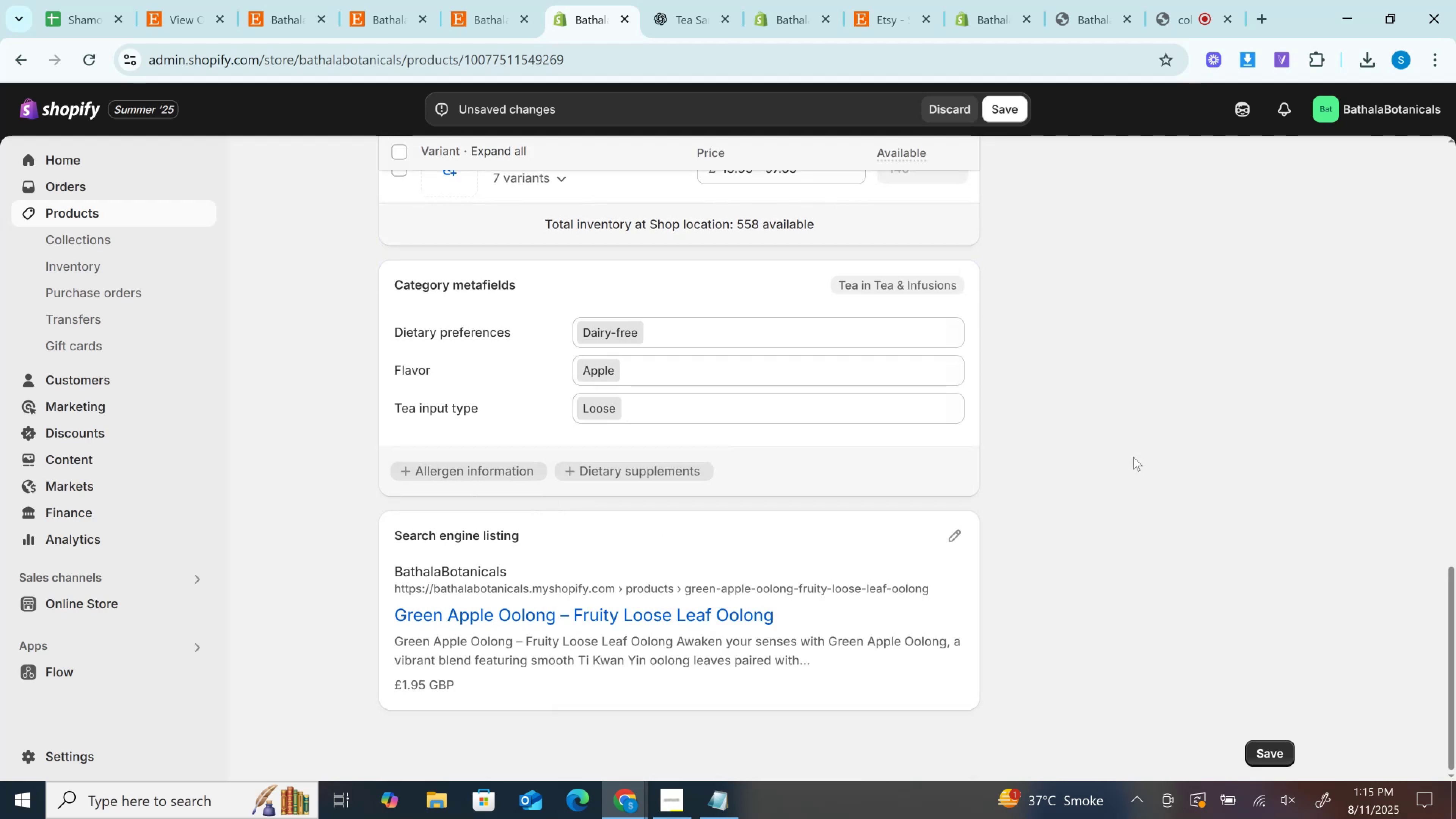 
scroll: coordinate [1456, 568], scroll_direction: up, amount: 16.0
 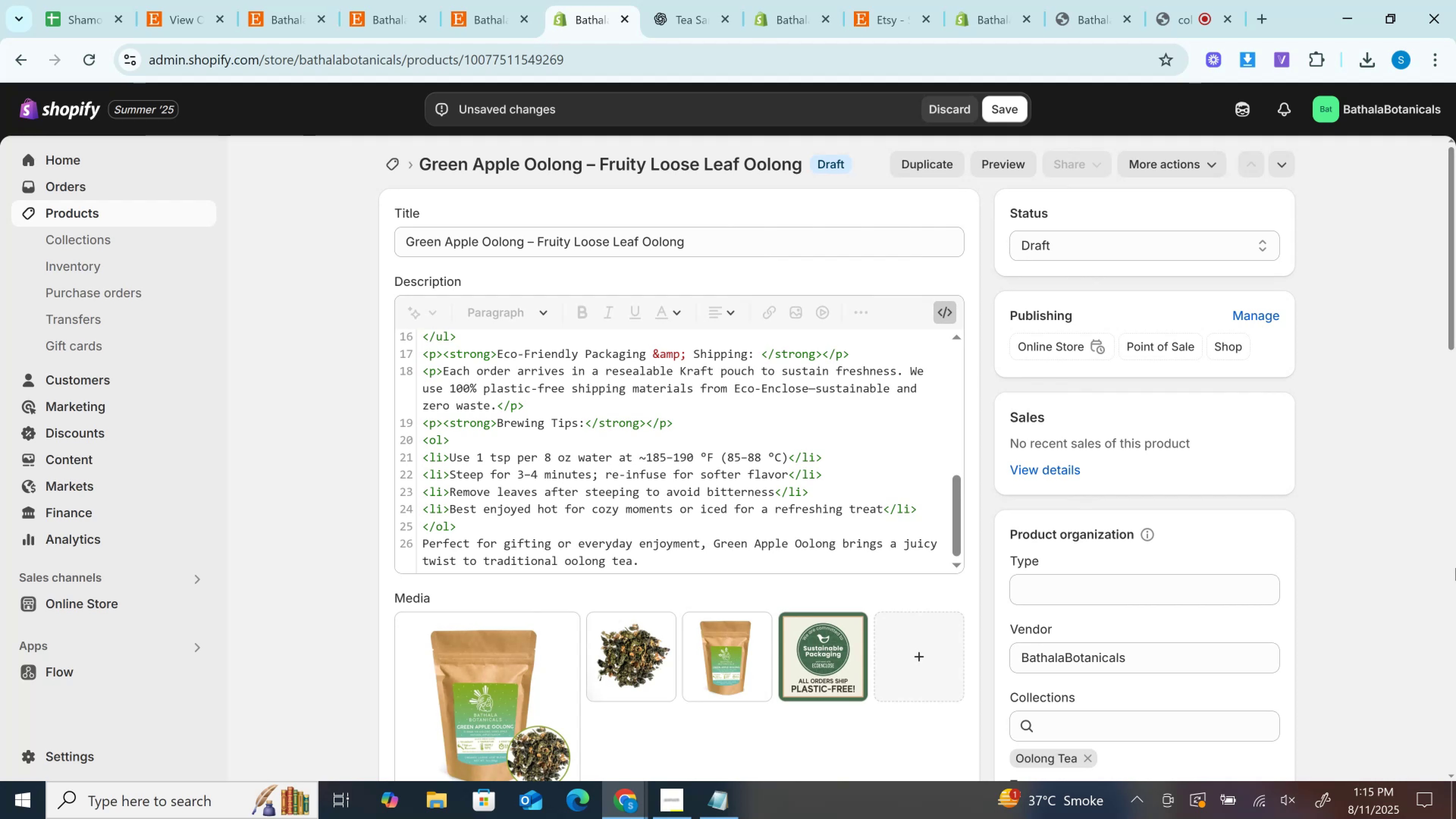 
wait(8.34)
 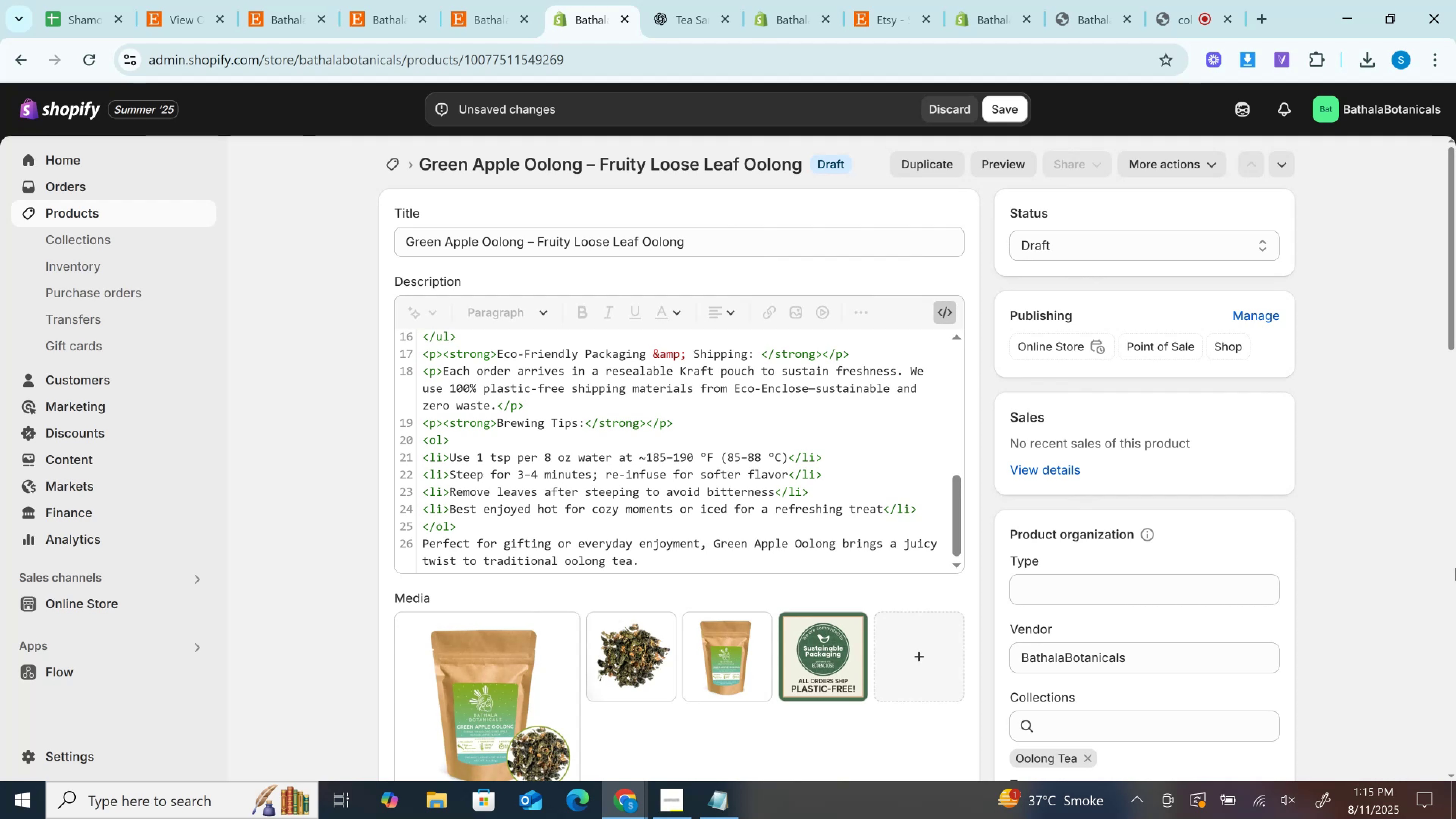 
scroll: coordinate [1456, 669], scroll_direction: none, amount: 0.0
 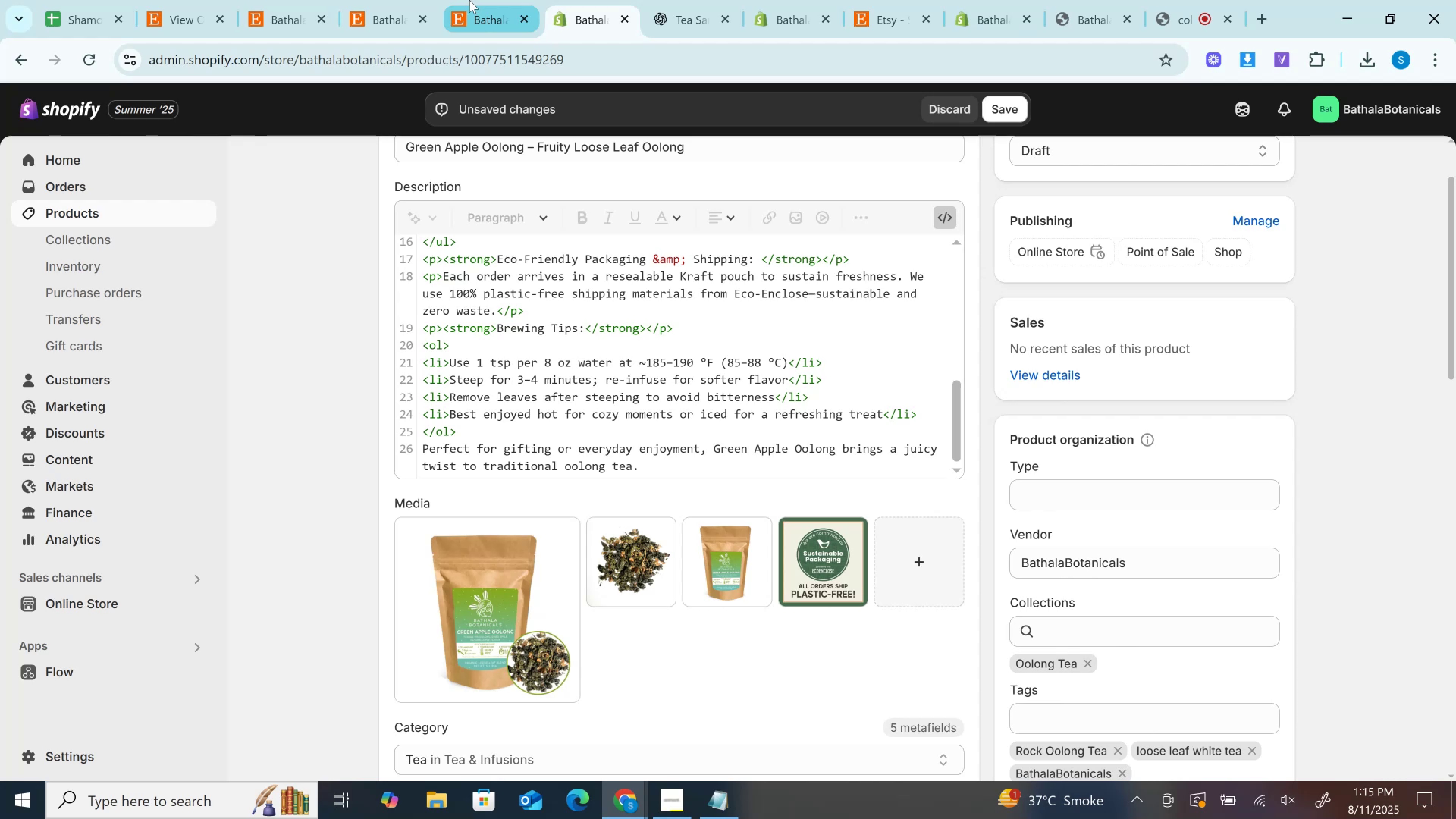 
left_click([500, 0])
 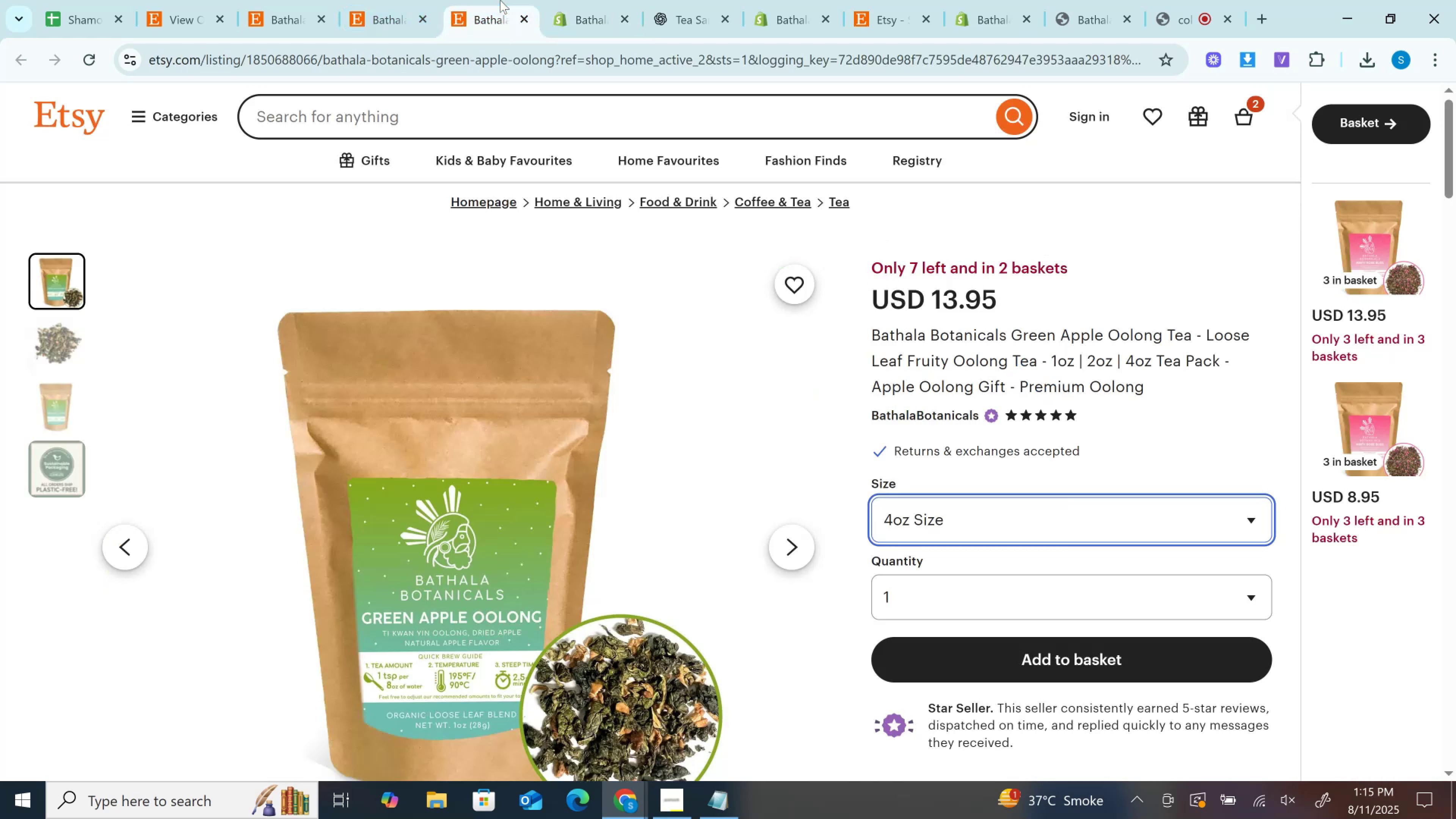 
scroll: coordinate [841, 162], scroll_direction: down, amount: 5.0
 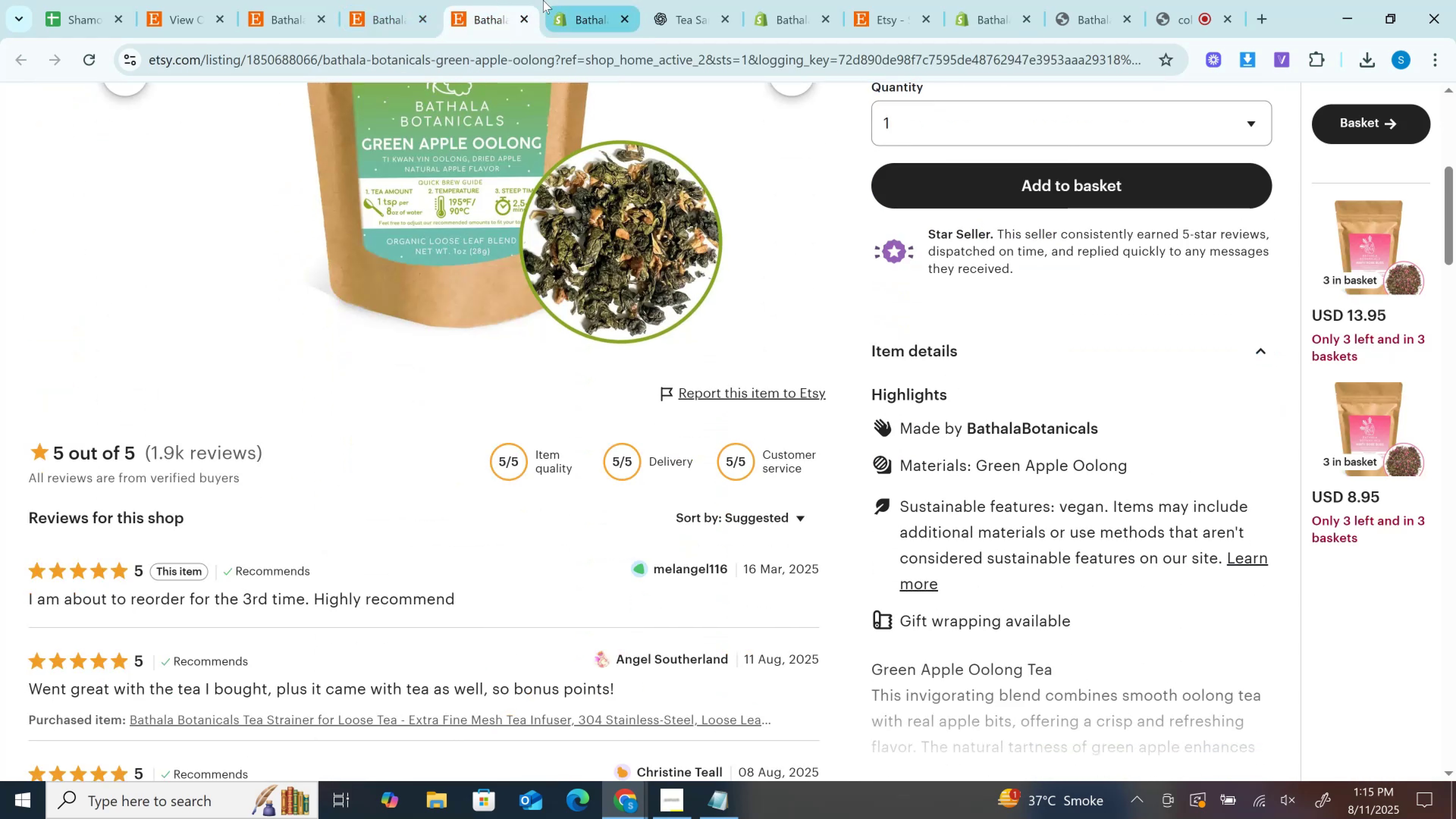 
left_click([569, 0])
 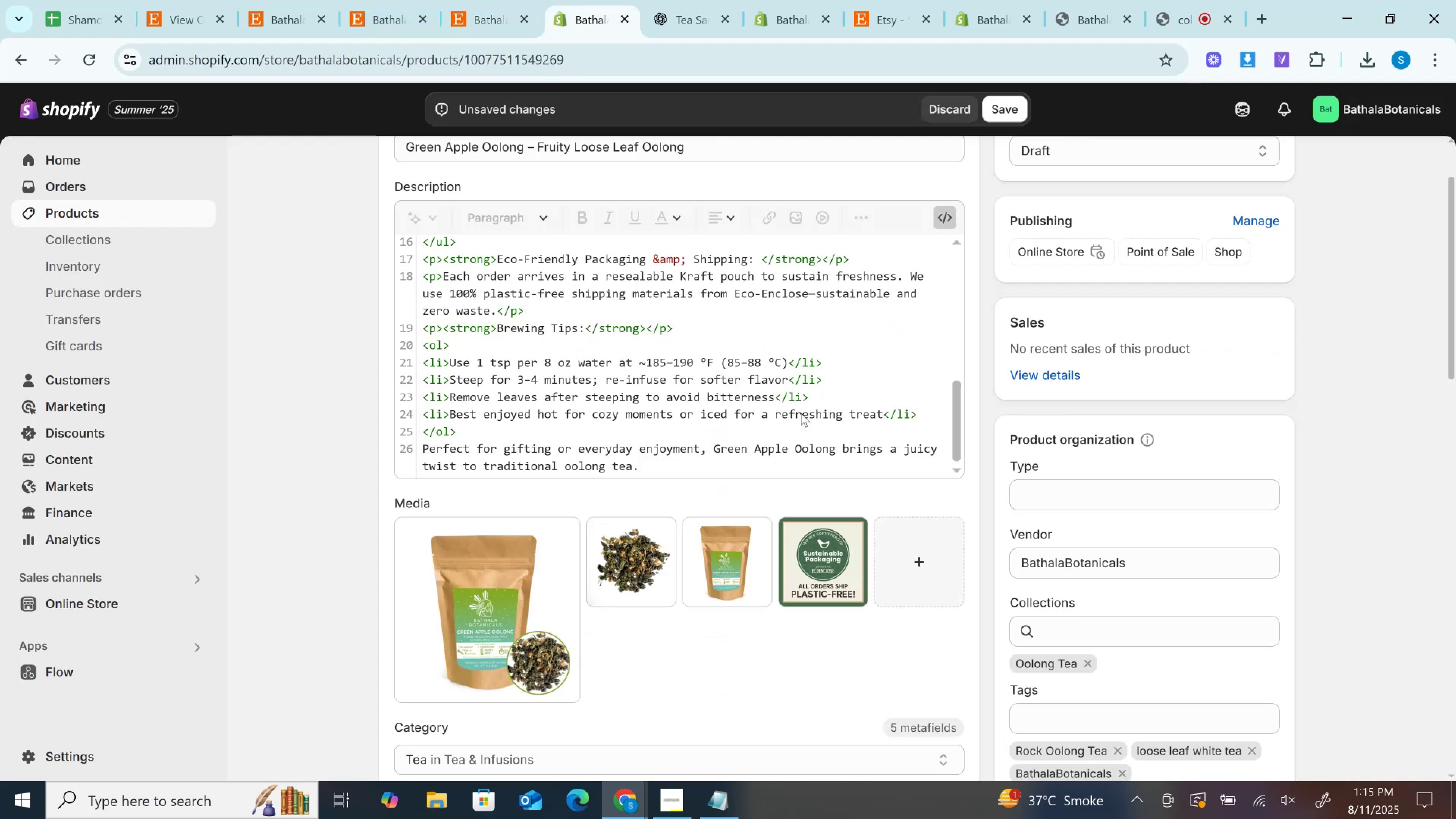 
scroll: coordinate [801, 413], scroll_direction: down, amount: 3.0
 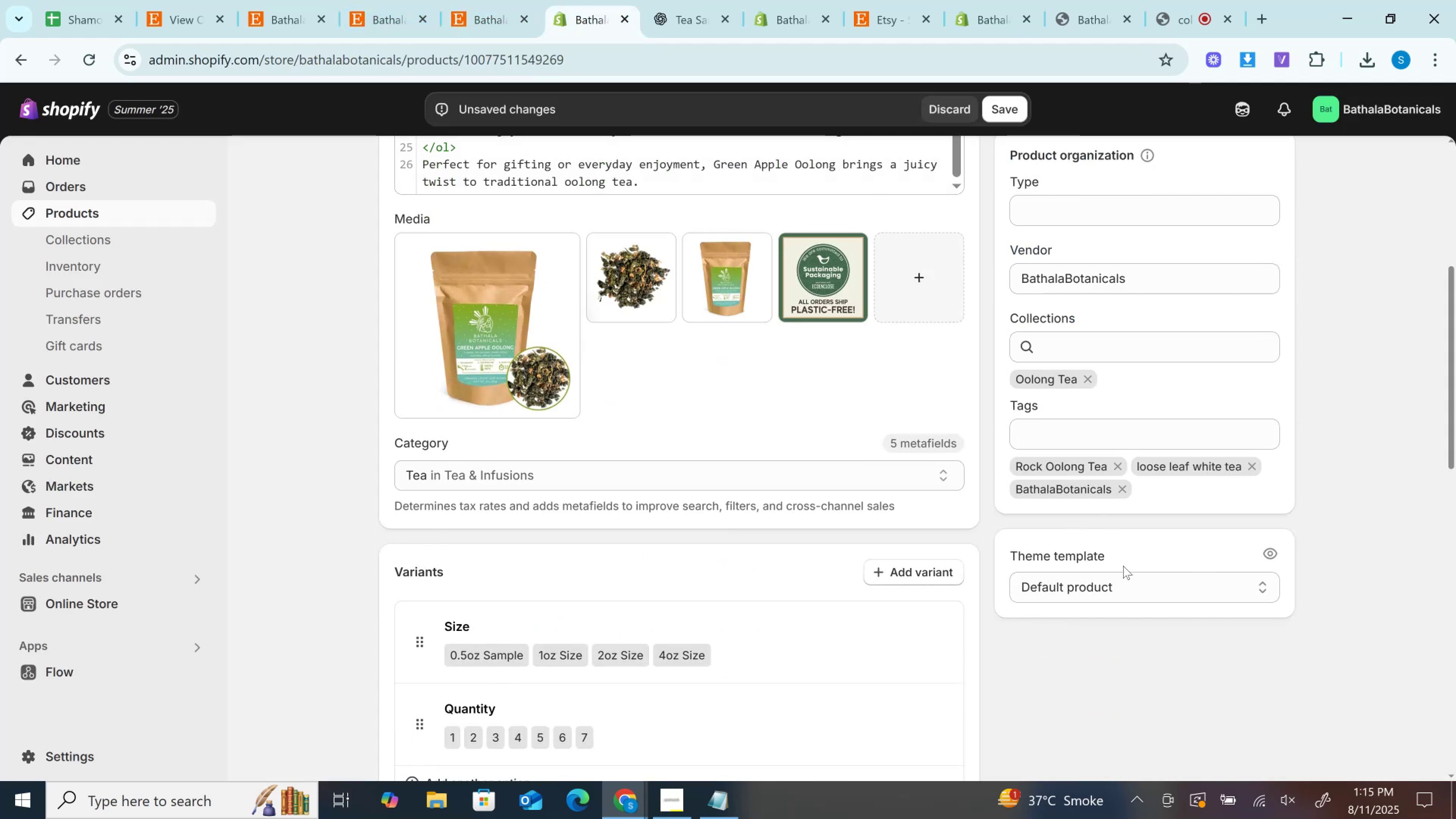 
scroll: coordinate [1060, 535], scroll_direction: up, amount: 8.0
 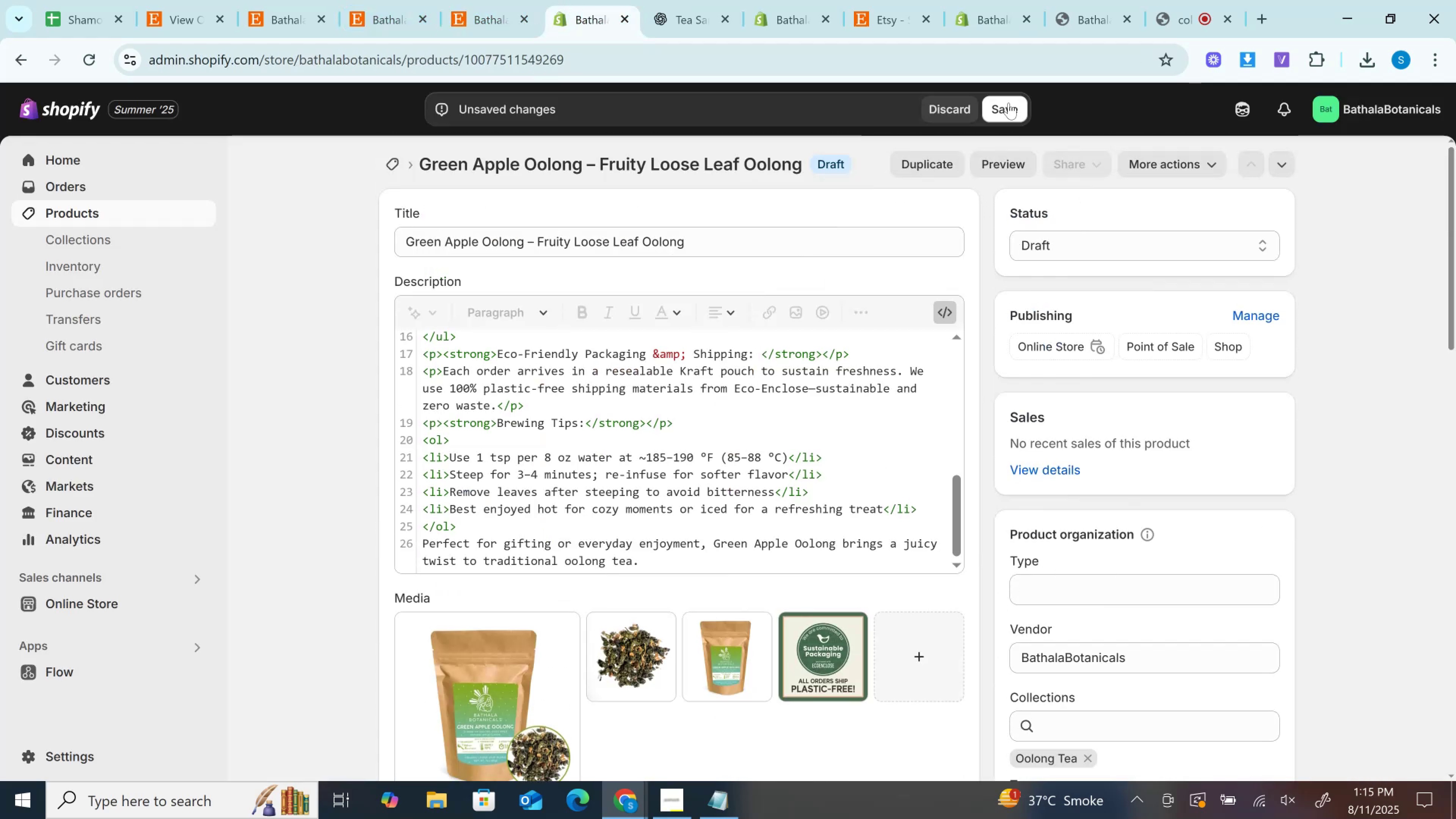 
left_click([1009, 97])
 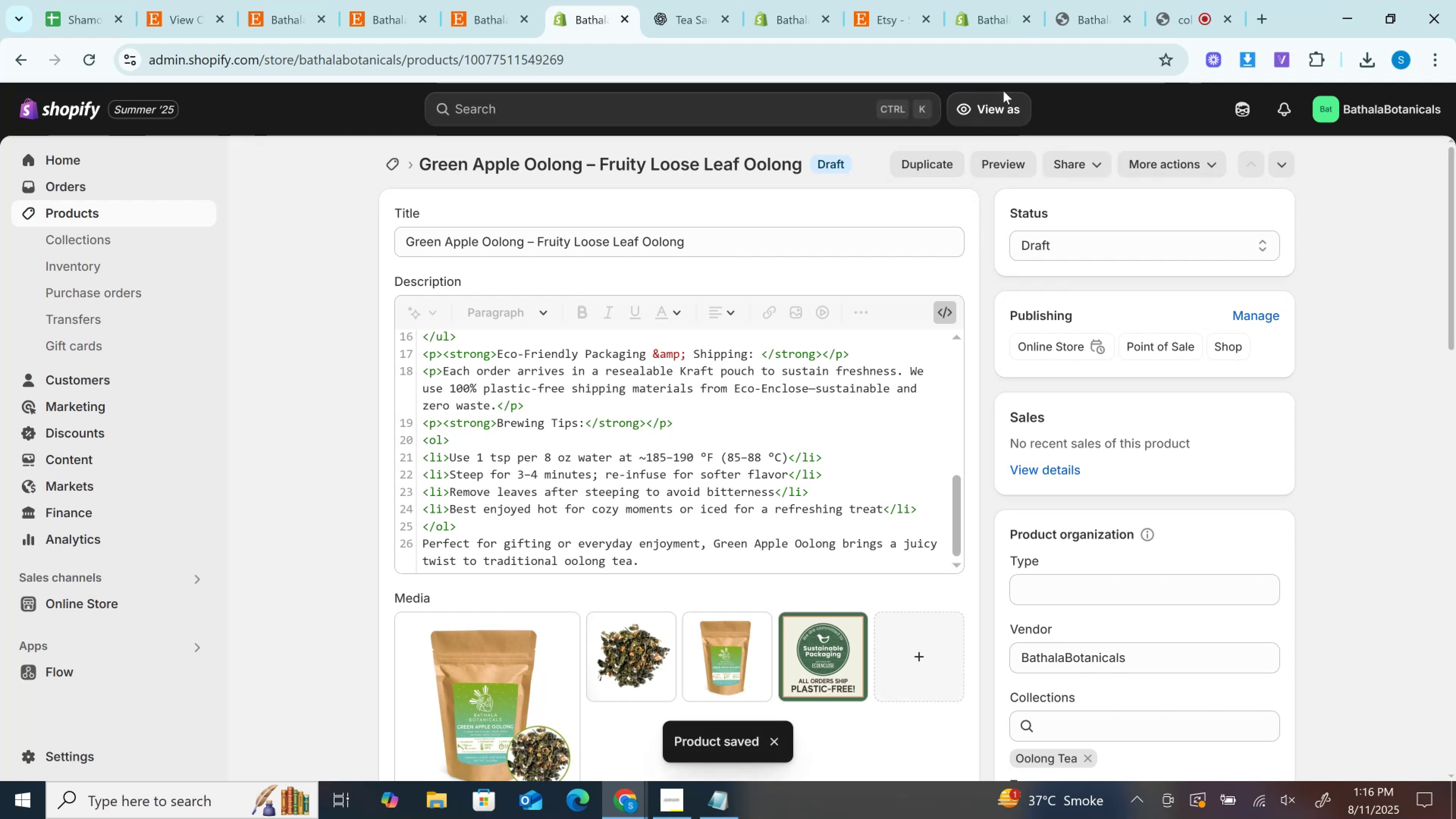 
wait(12.56)
 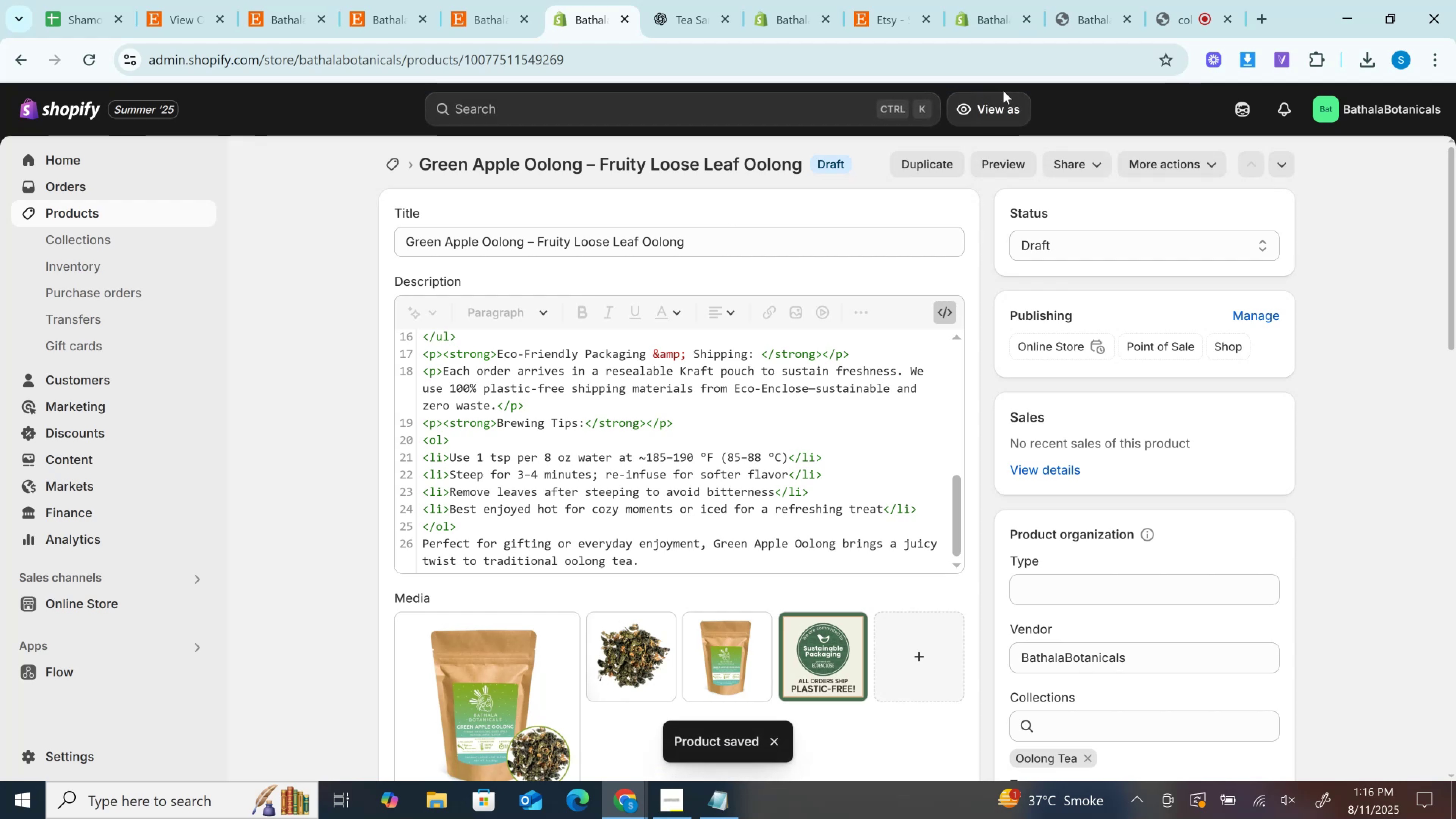 
left_click([1090, 232])
 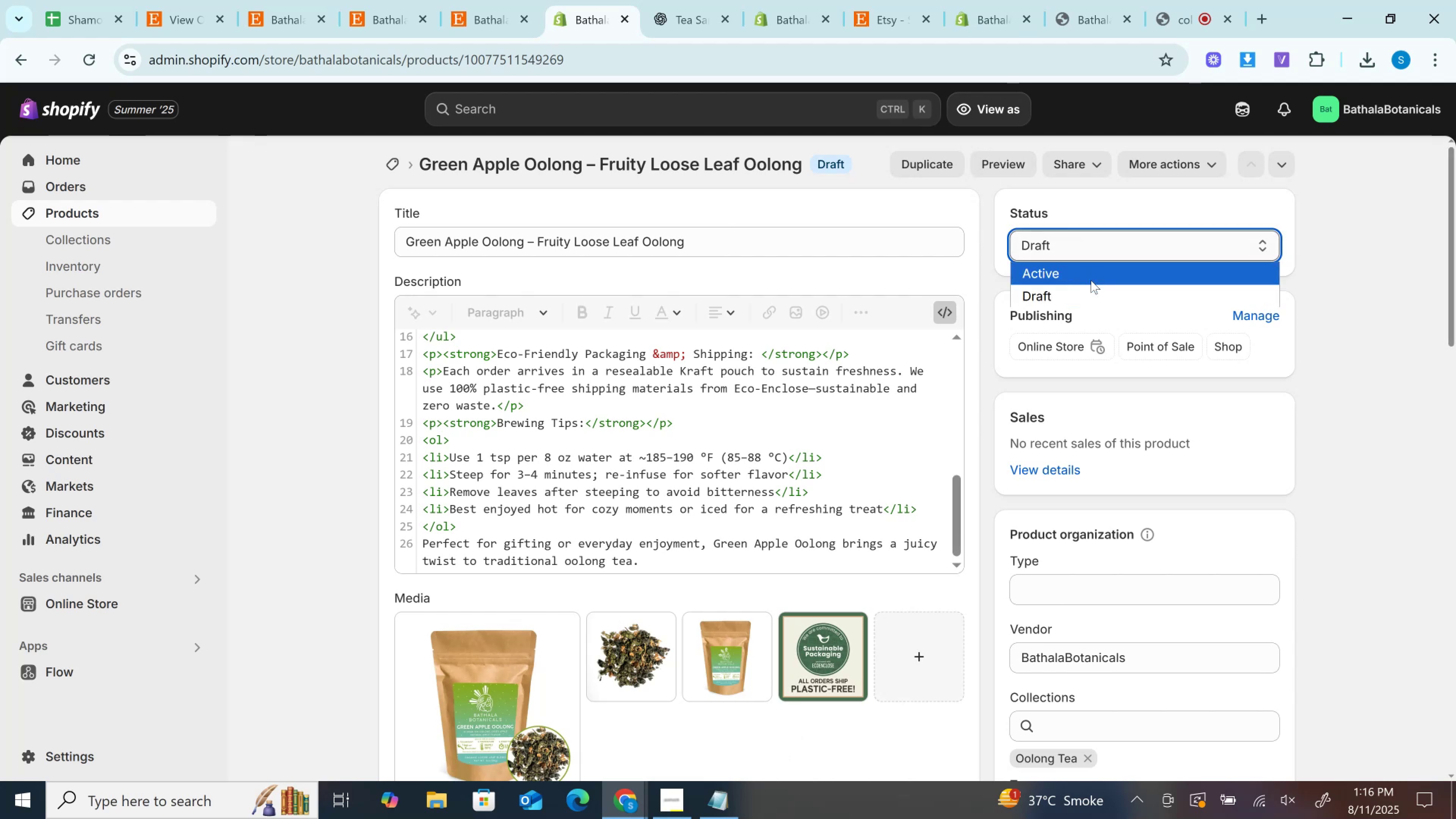 
left_click([1091, 280])
 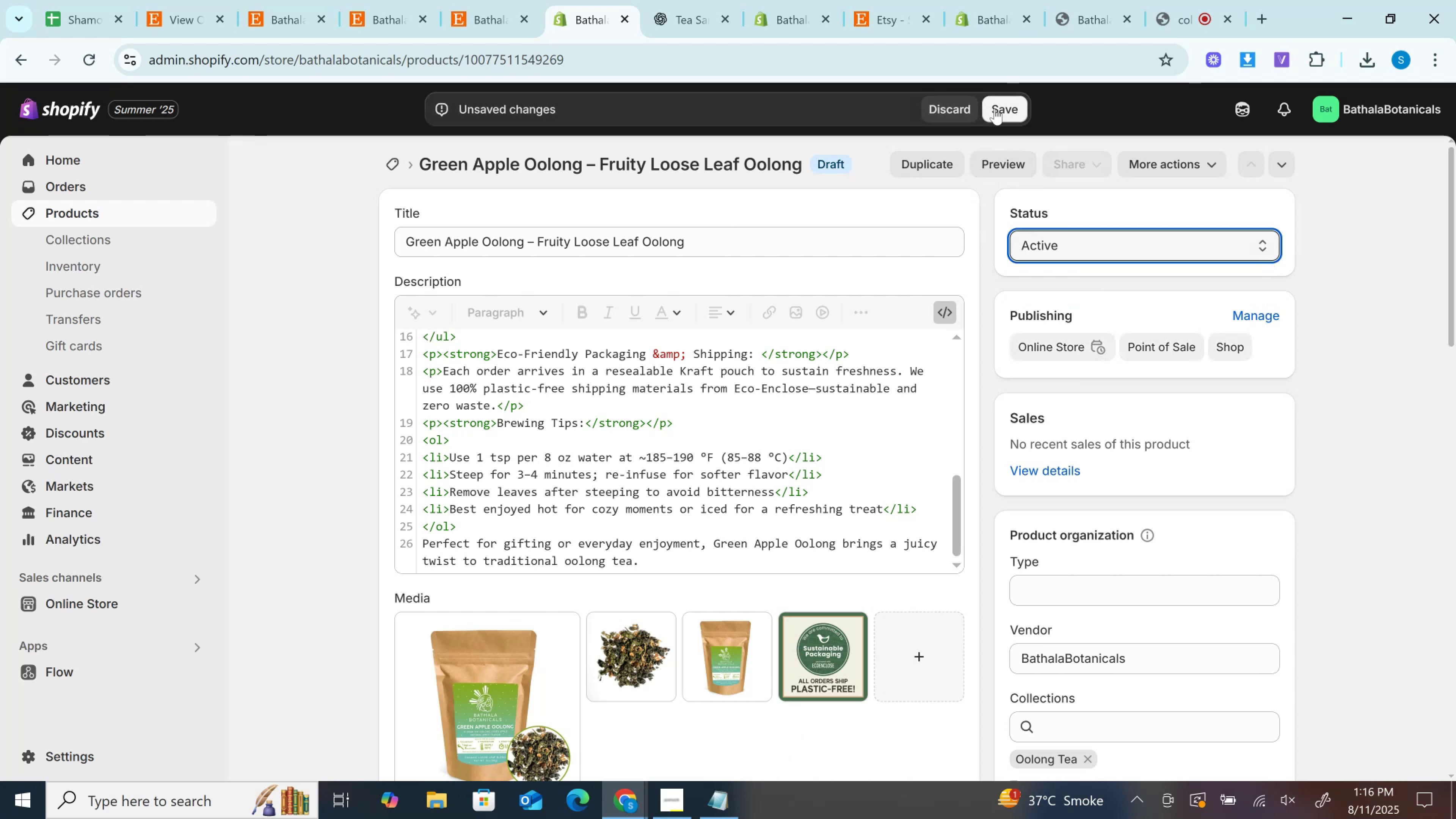 
left_click([995, 108])
 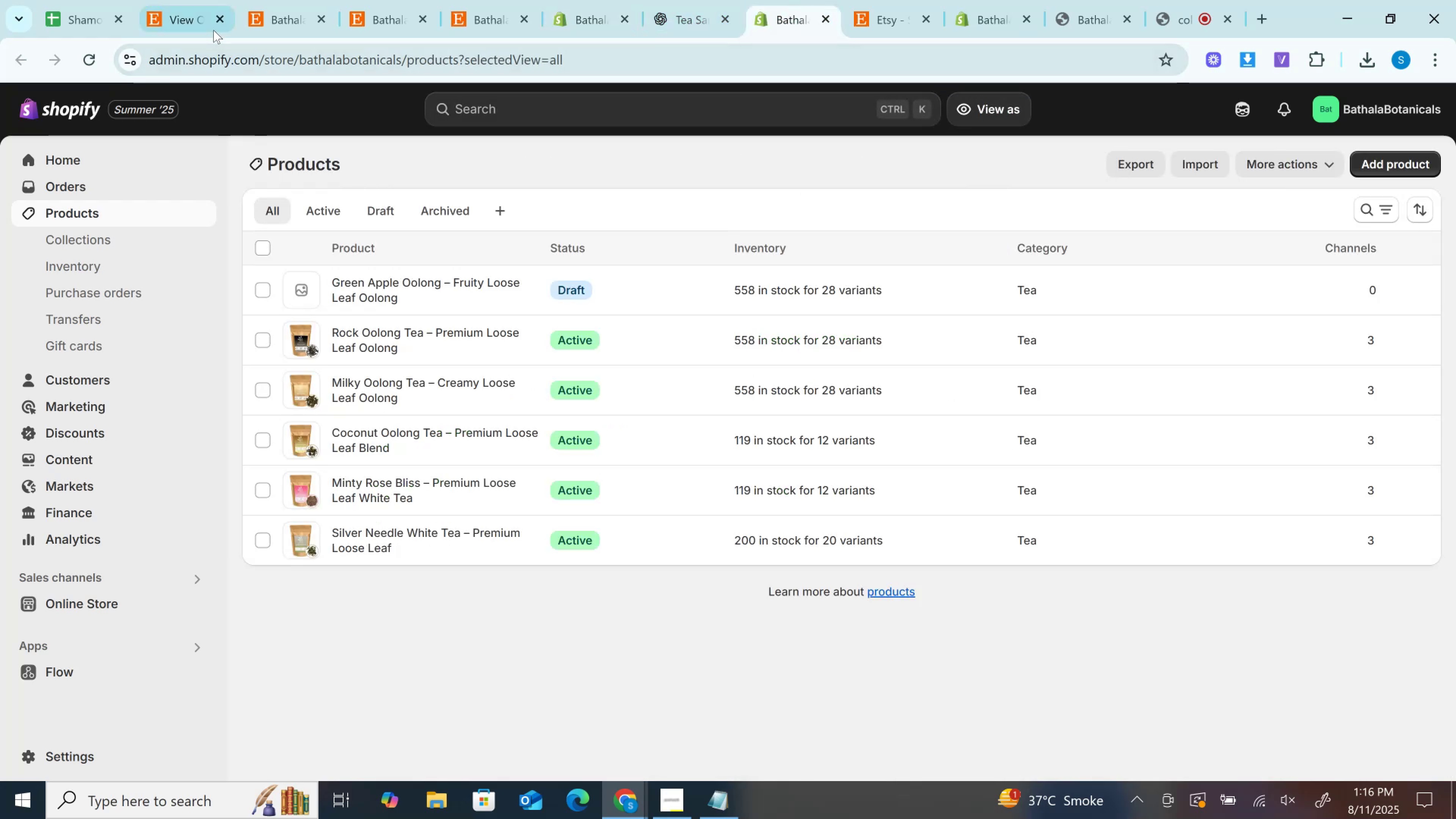 
wait(12.38)
 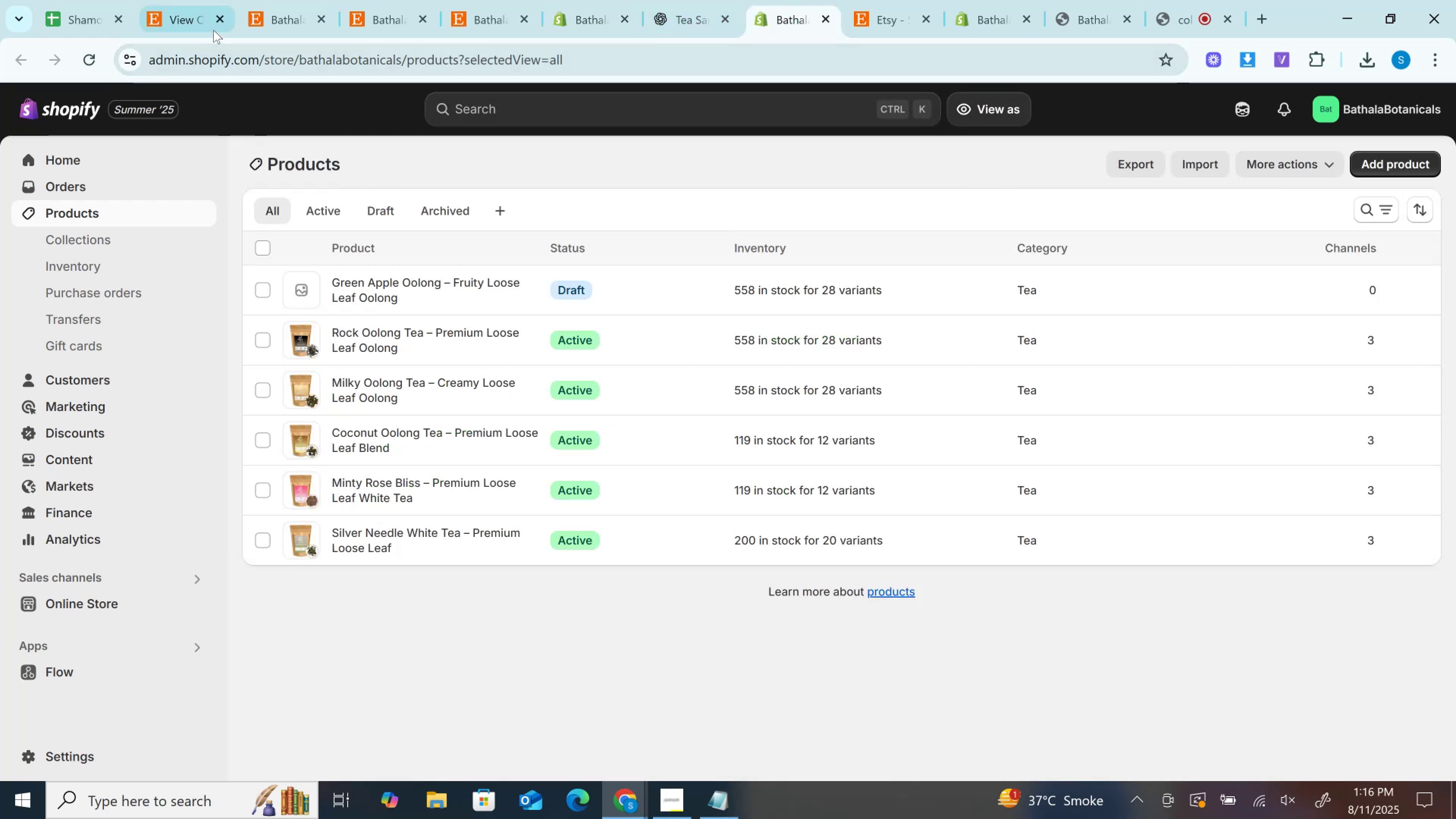 
left_click([695, 0])
 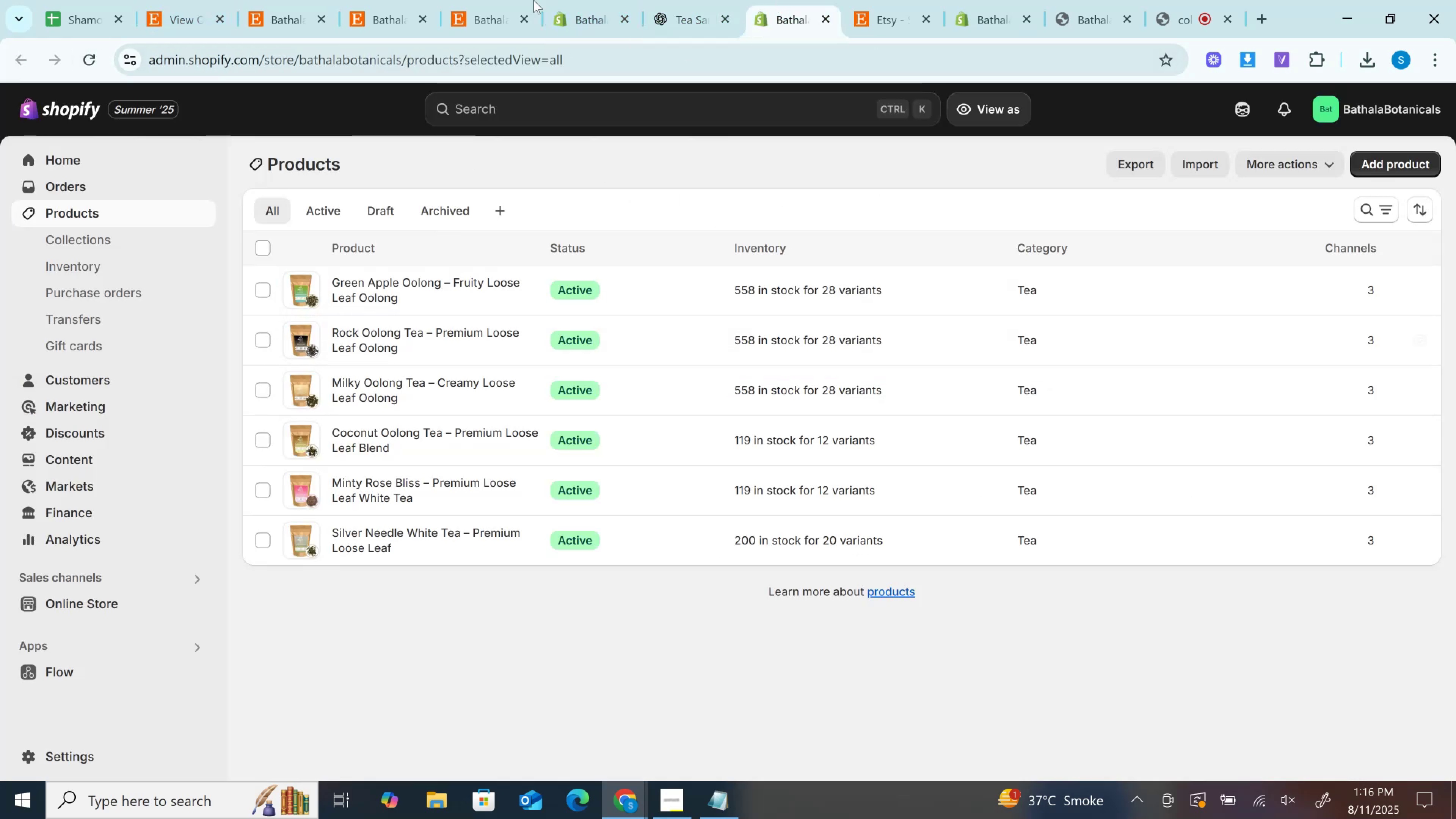 
mouse_move([567, 0])
 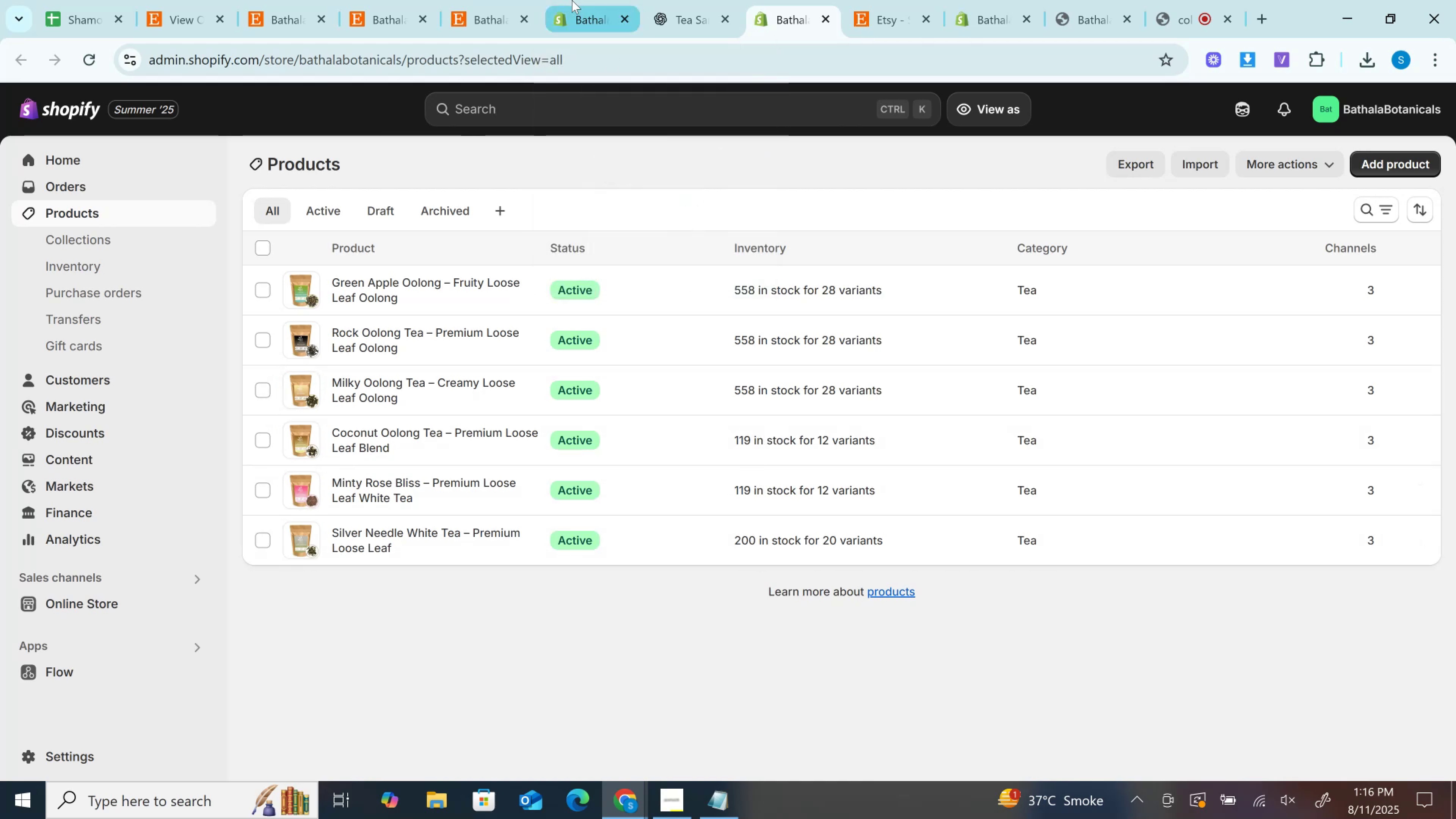 
left_click([572, 0])
 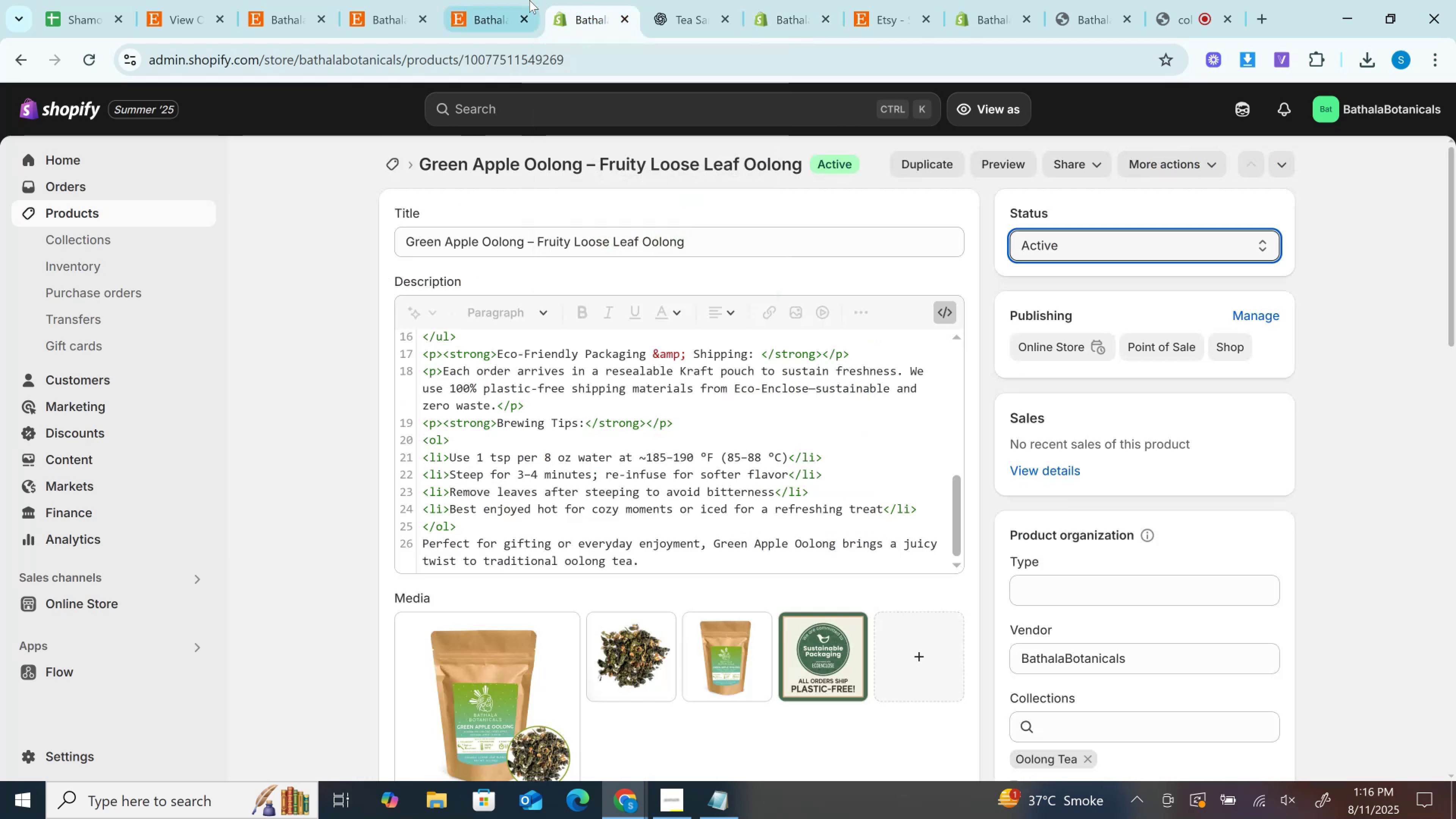 
left_click([520, 0])
 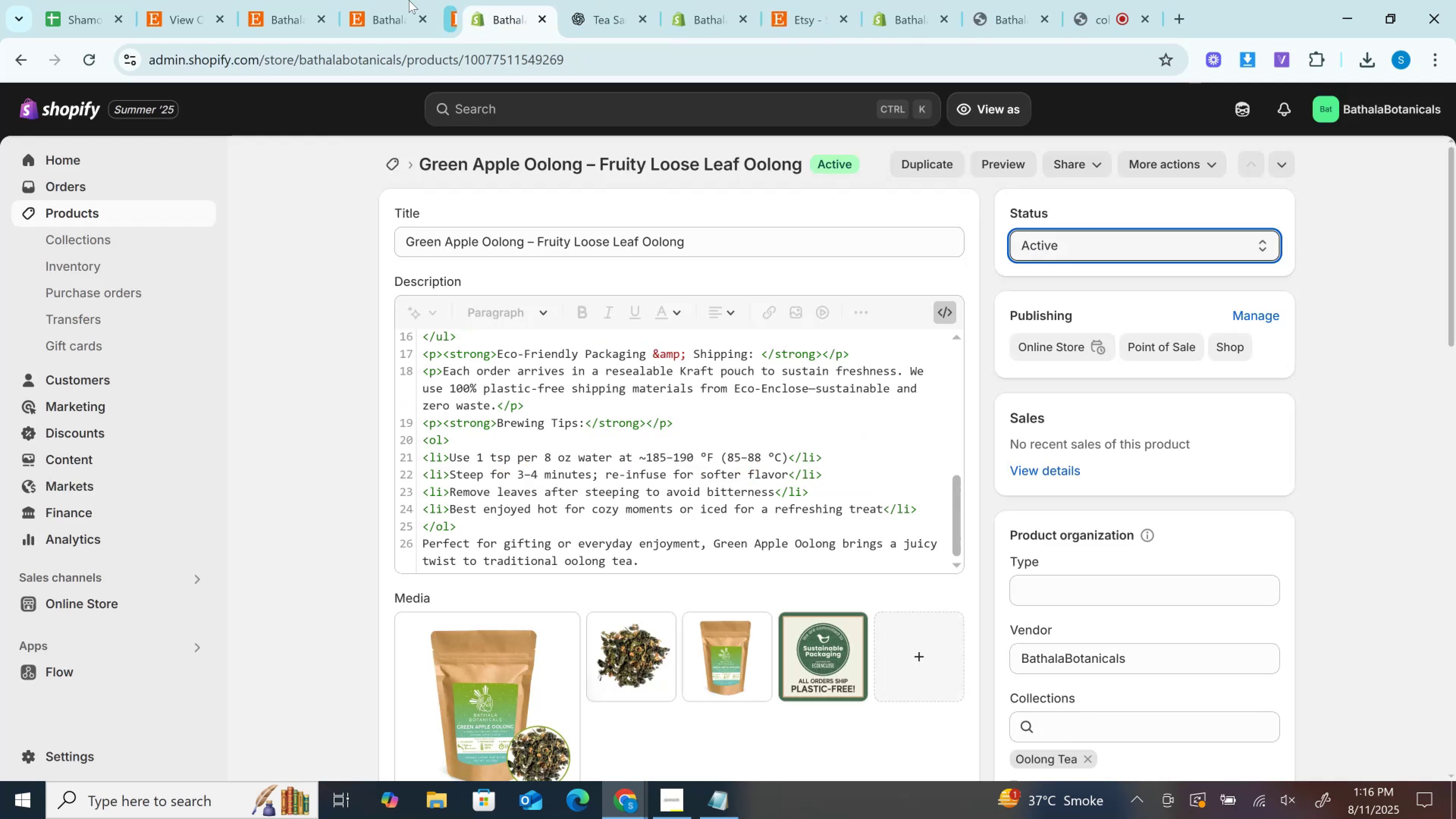 
left_click([389, 0])
 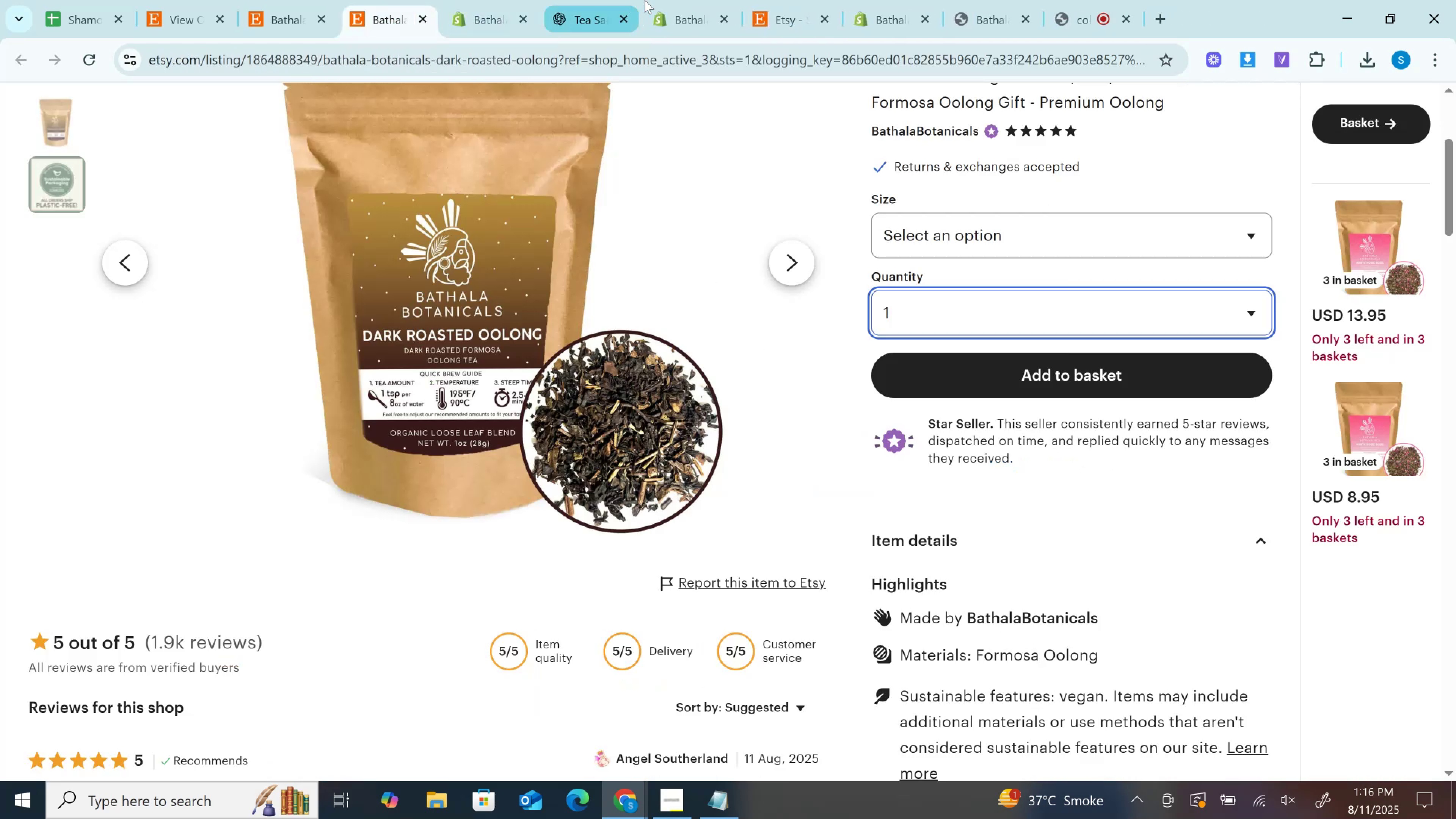 
left_click([668, 0])
 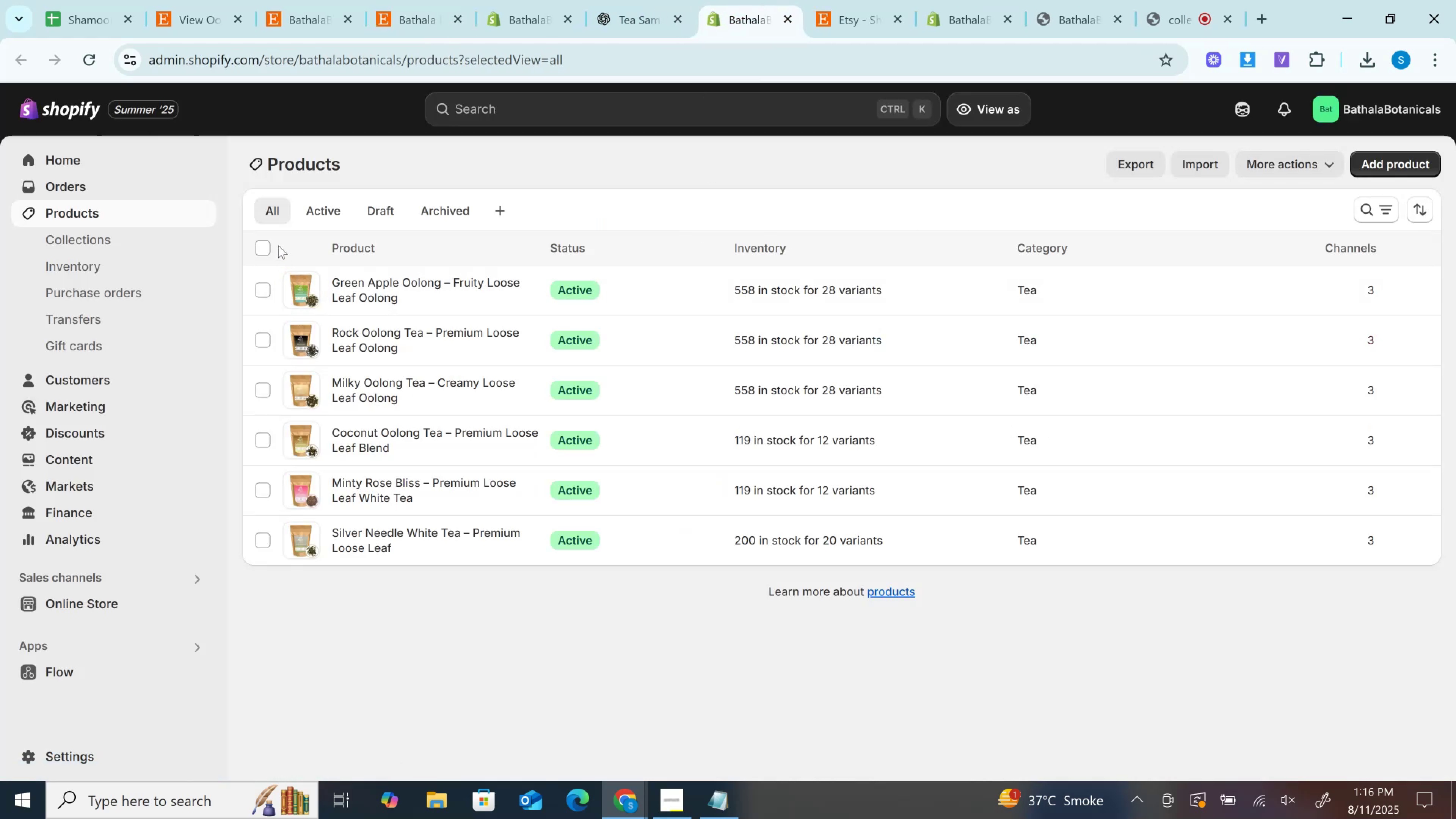 
left_click([260, 241])
 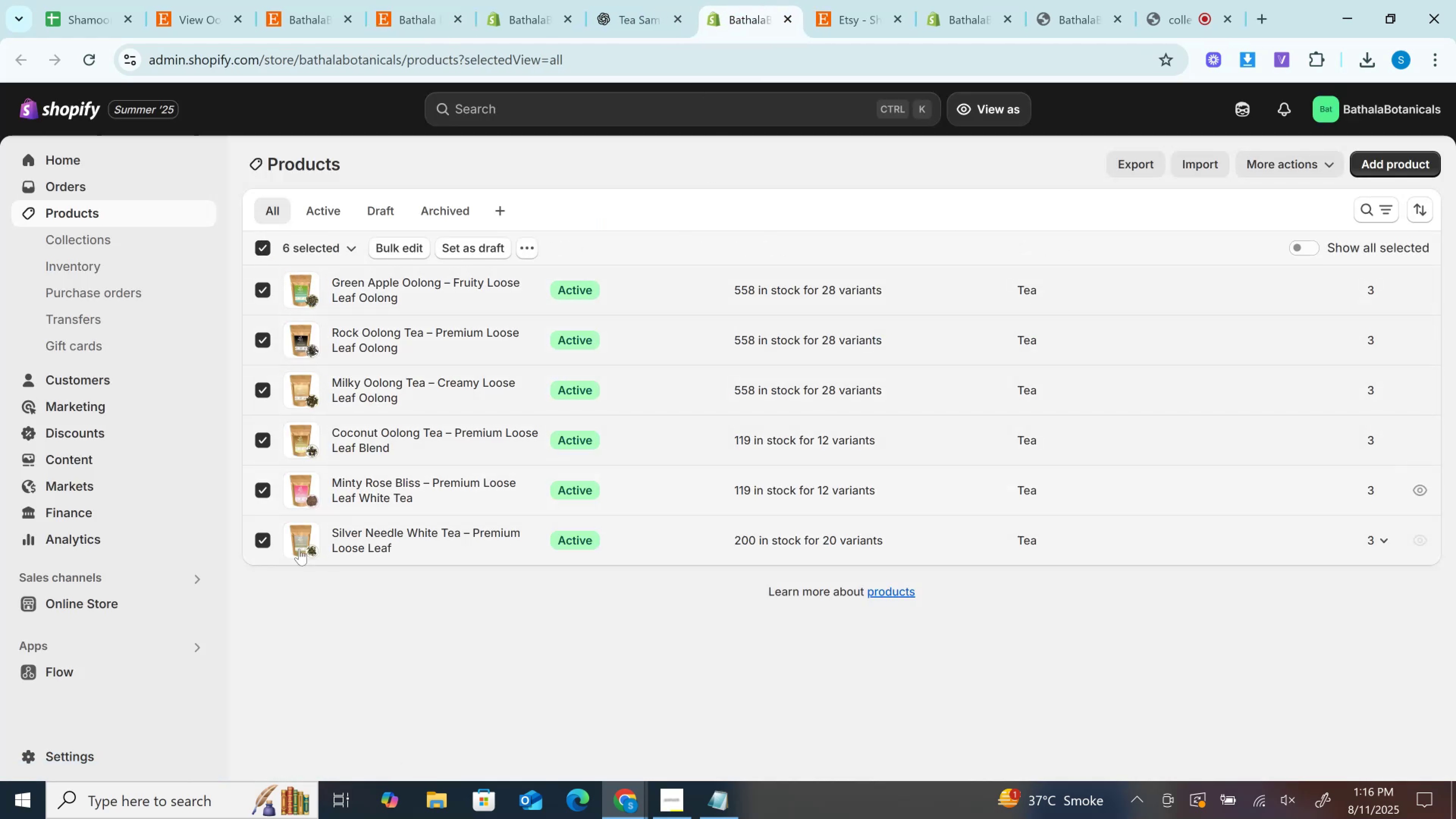 
left_click([259, 242])
 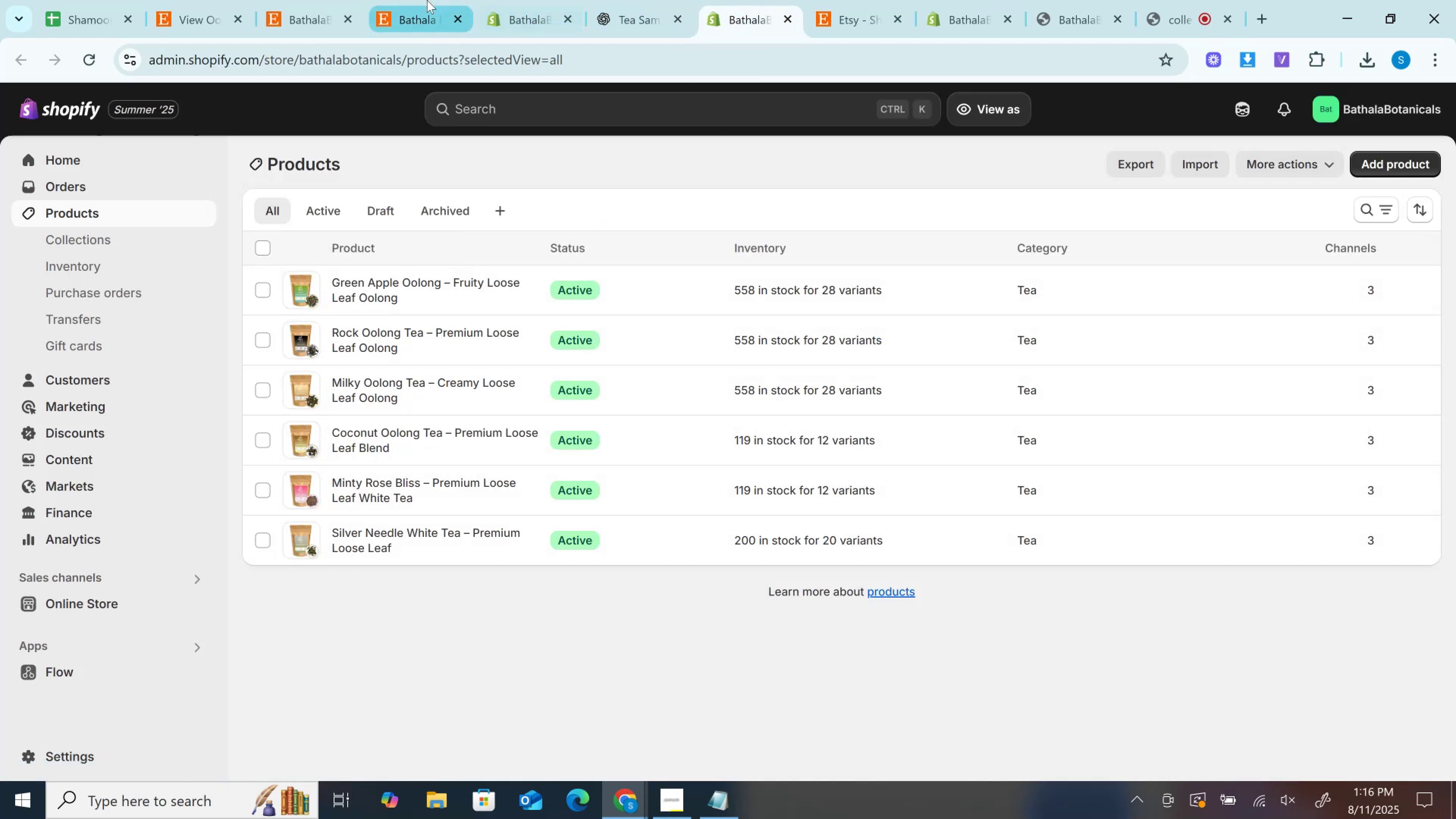 
left_click([427, 0])
 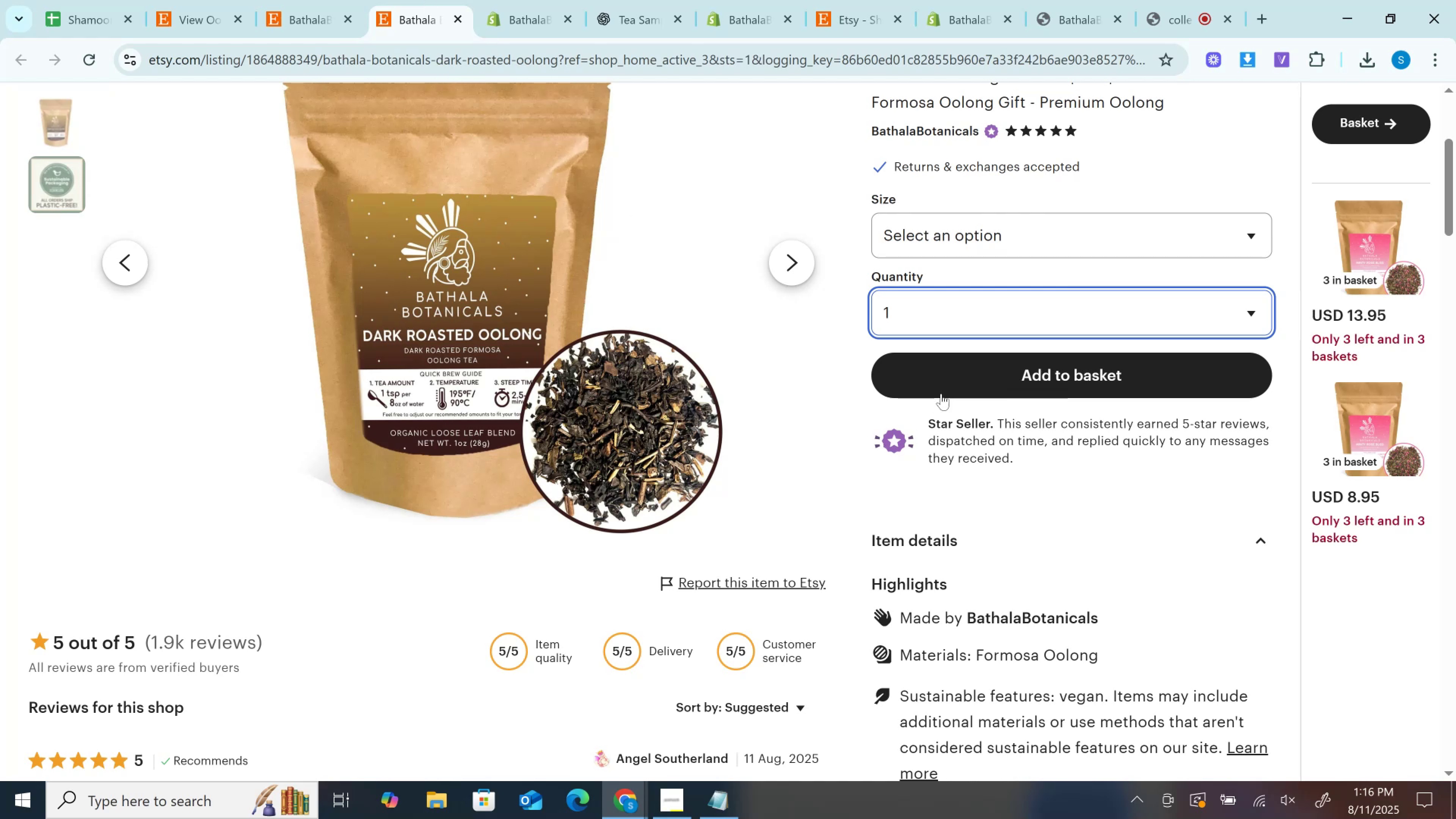 
left_click([948, 319])
 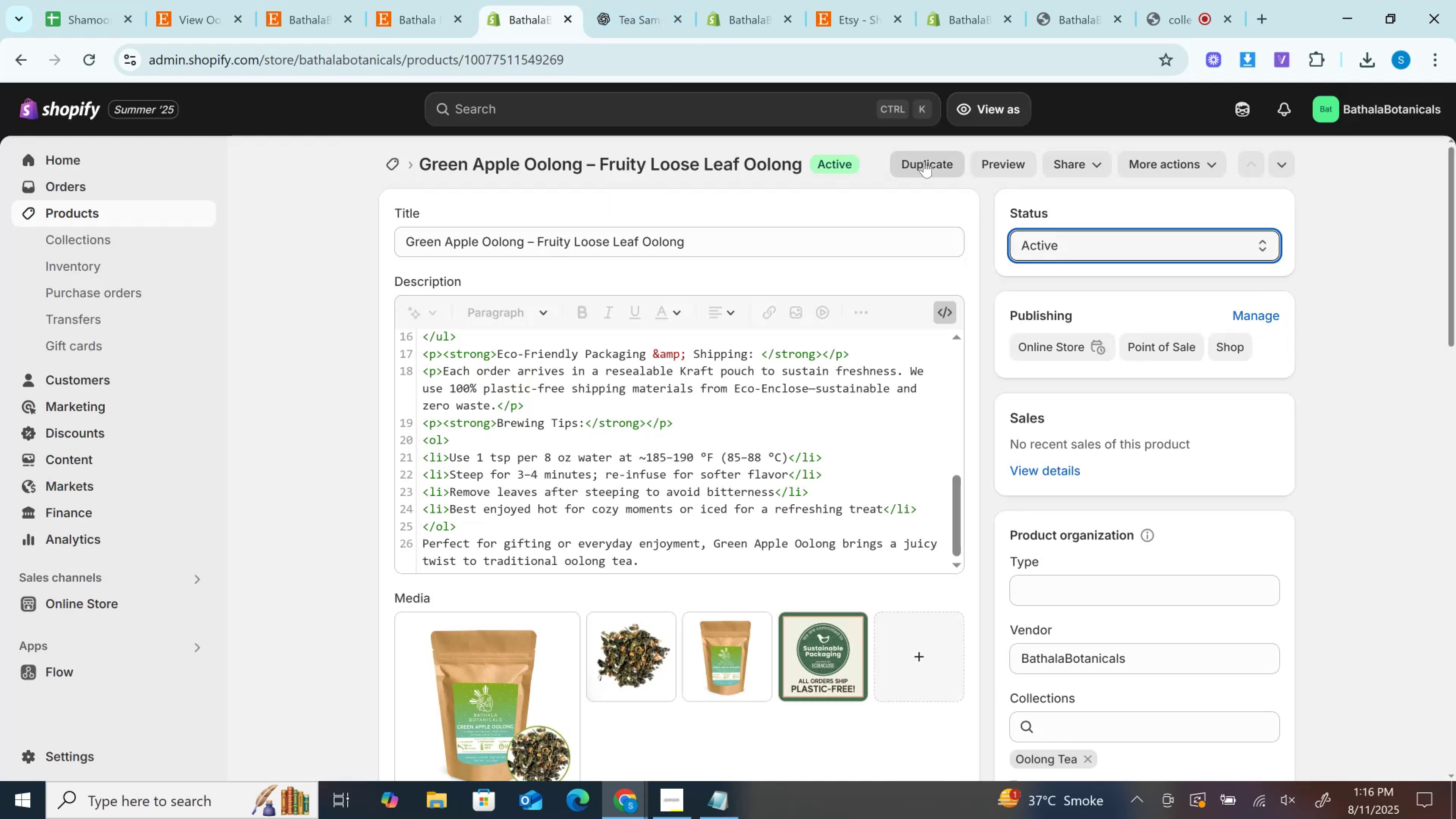 
left_click([924, 161])
 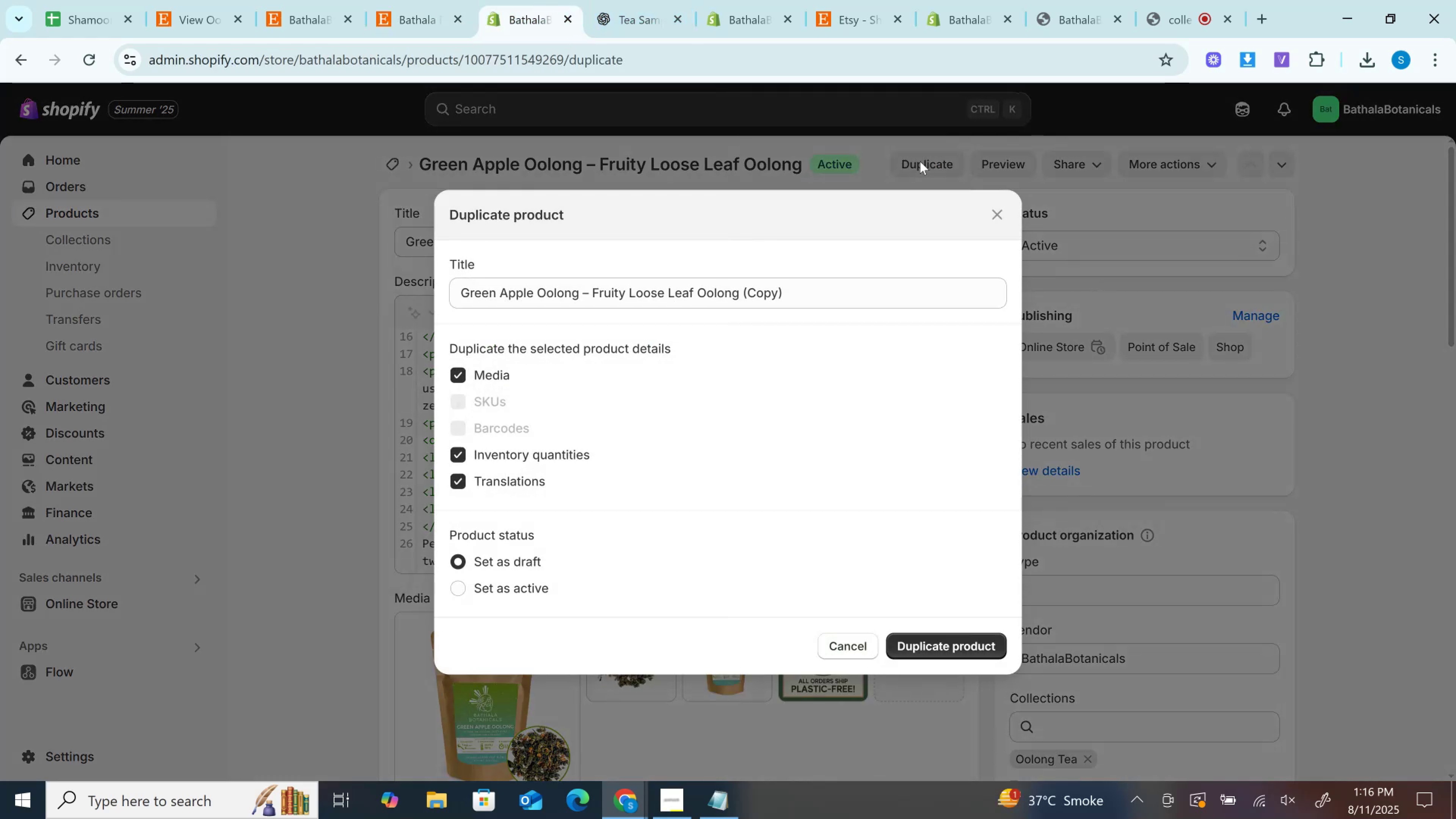 
left_click([516, 475])
 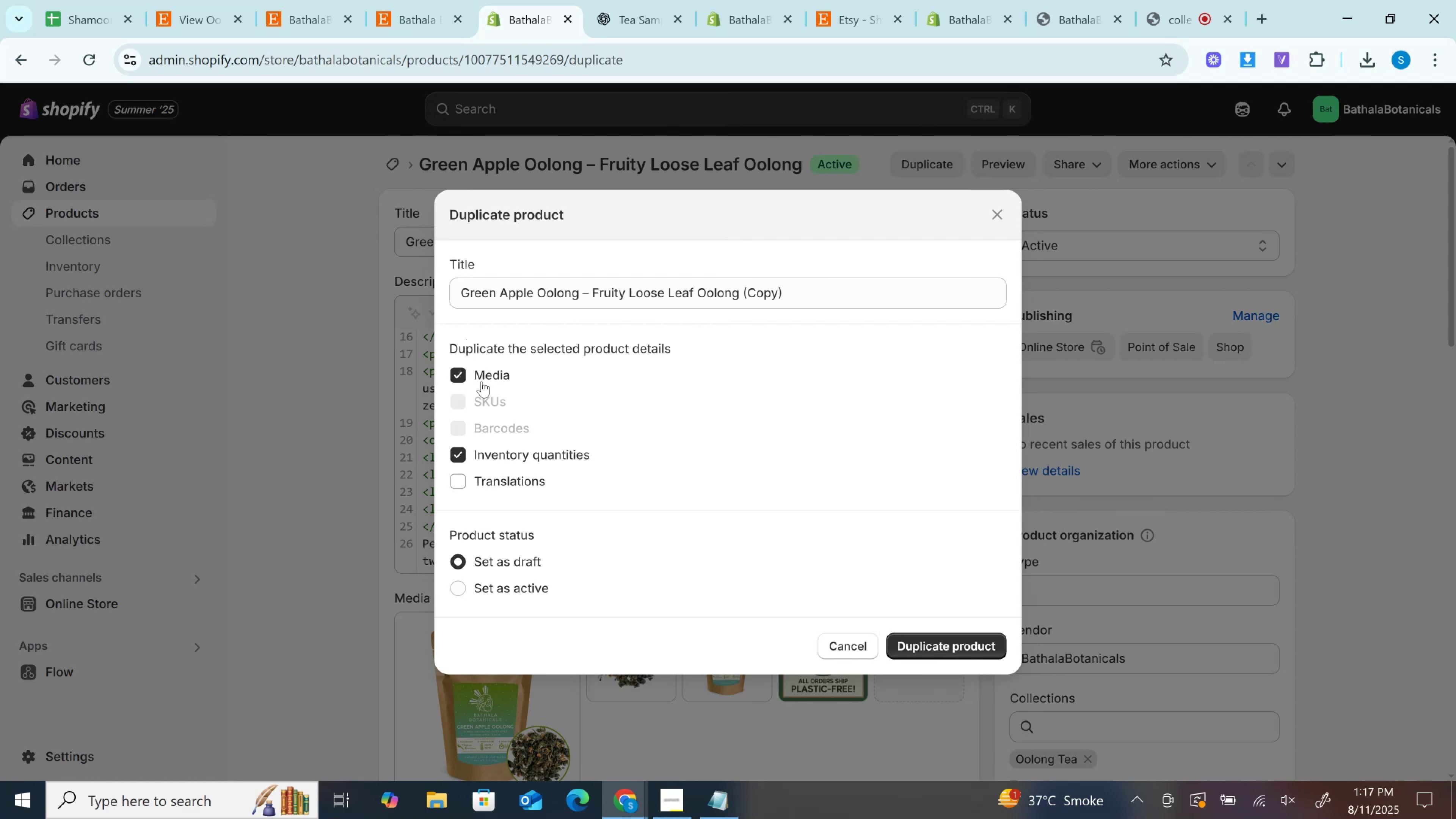 
left_click([482, 381])
 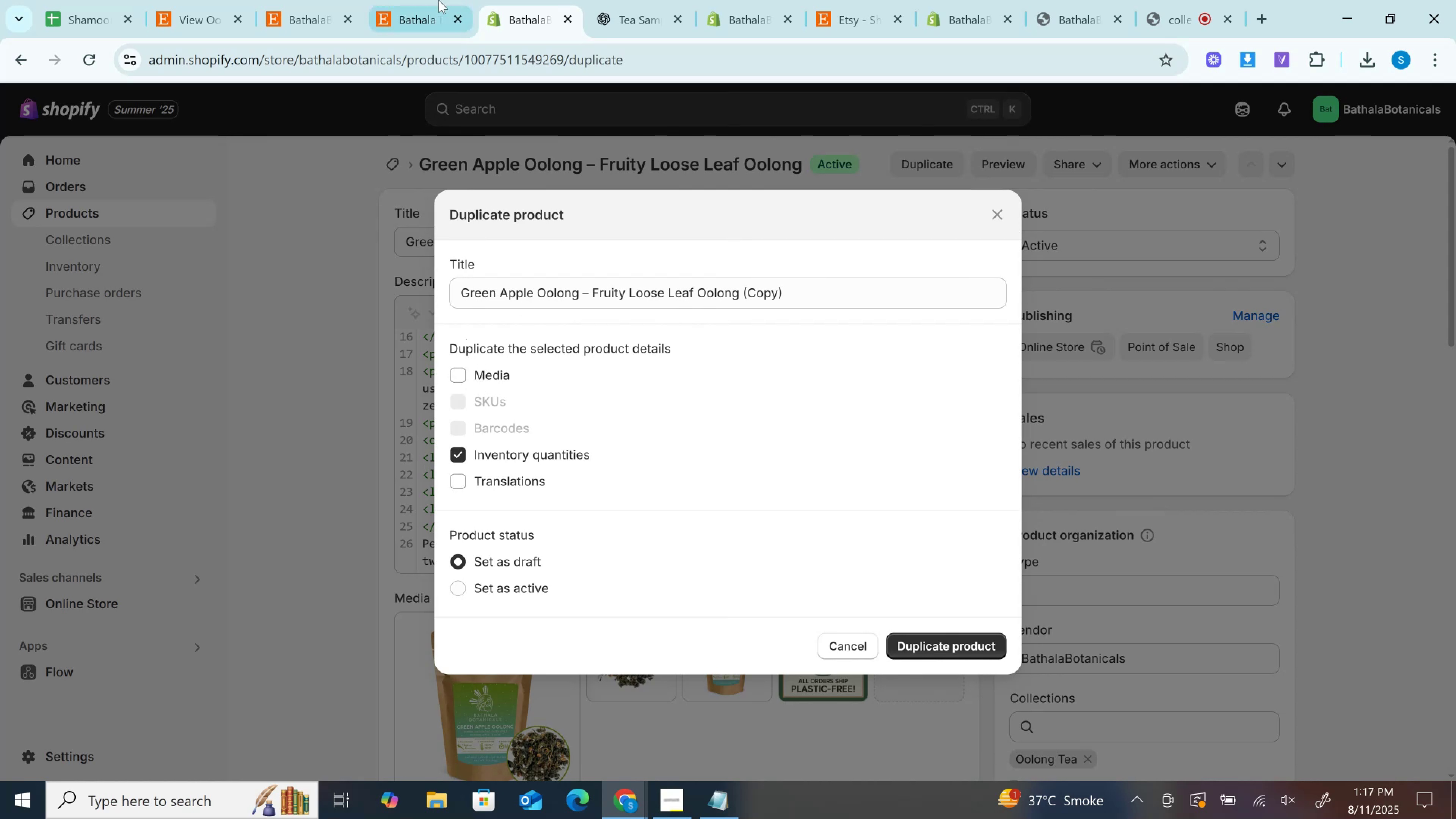 
left_click([432, 0])
 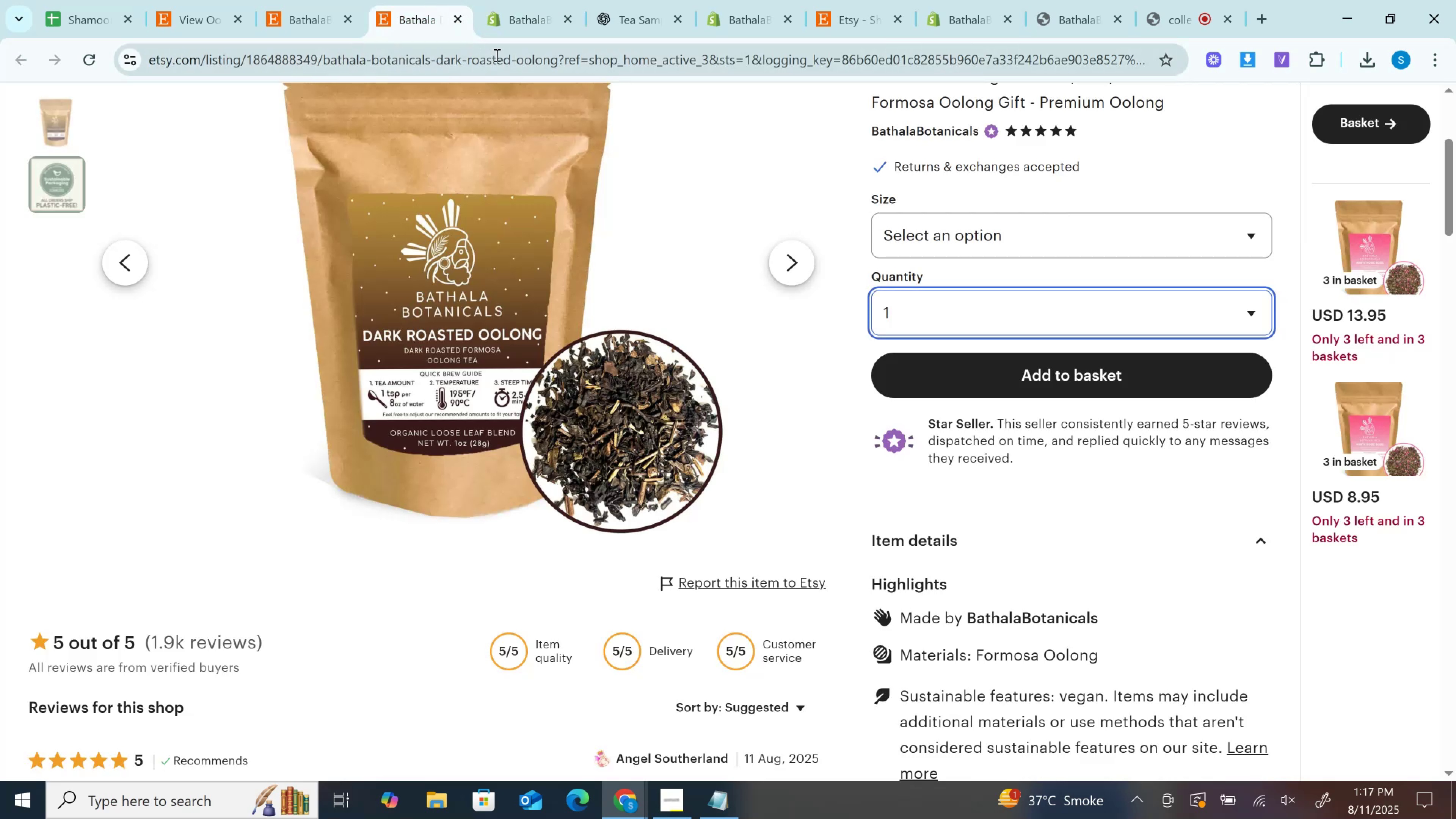 
left_click([496, 55])
 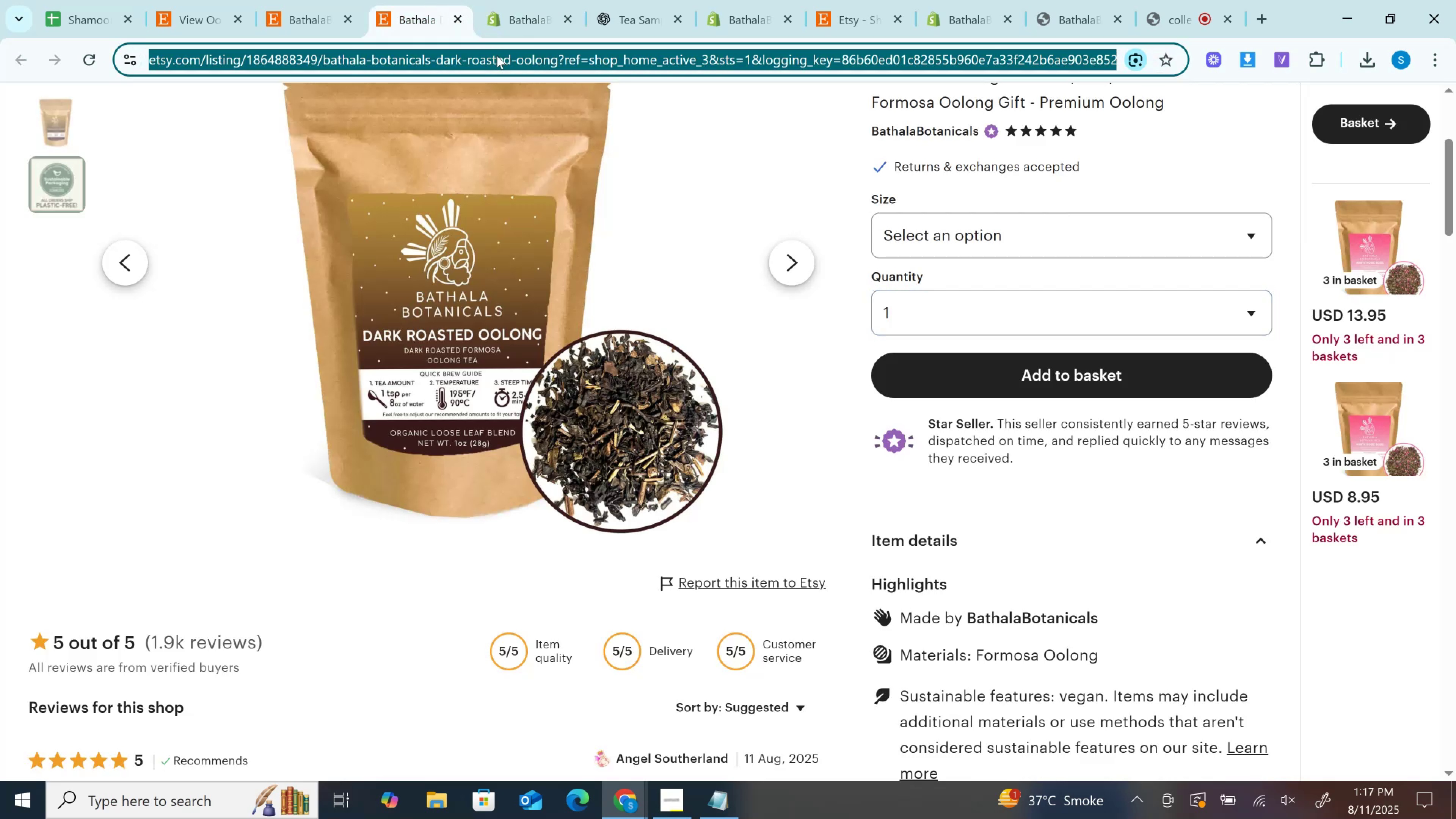 
key(Control+C)
 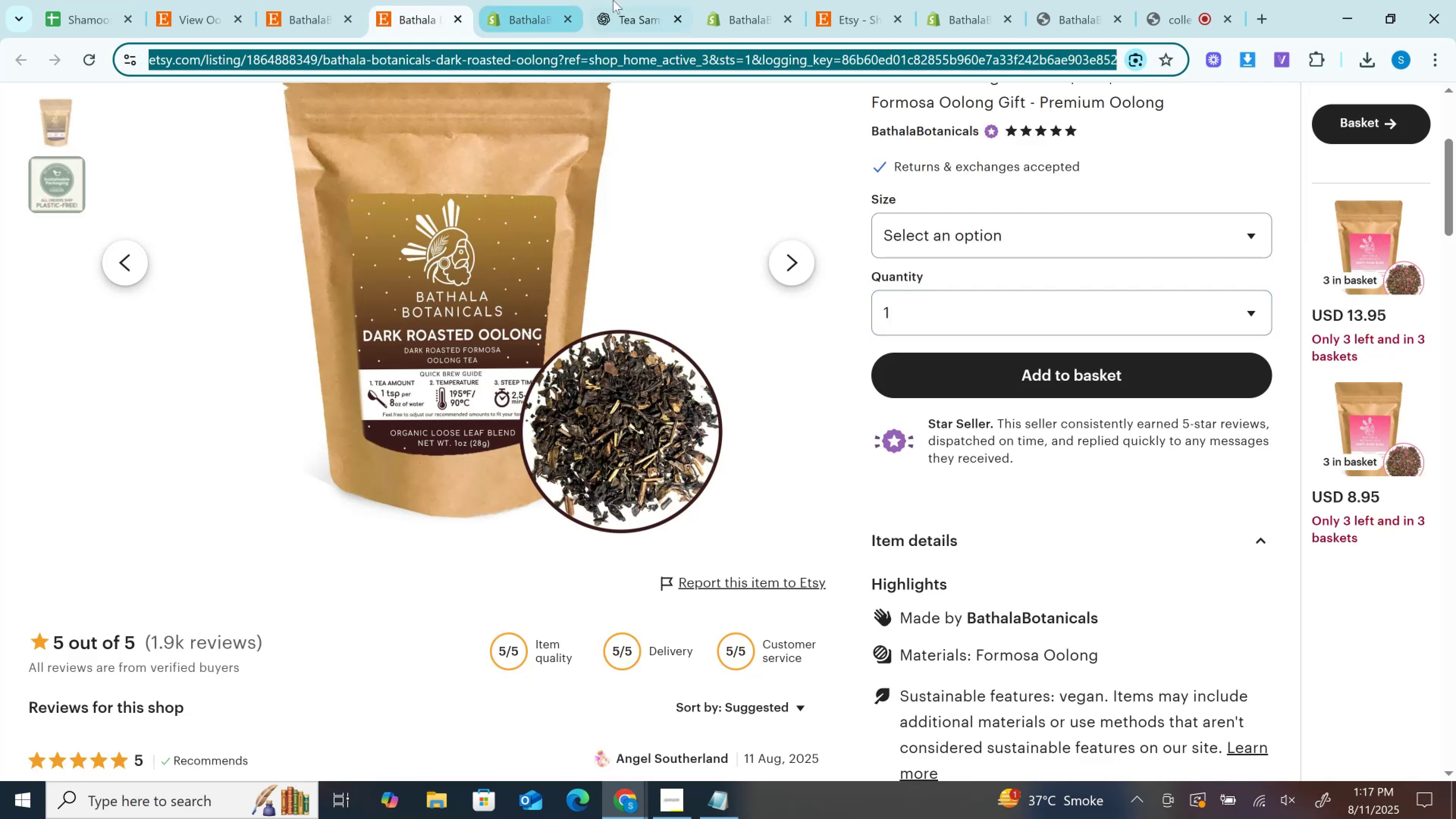 
left_click([628, 0])
 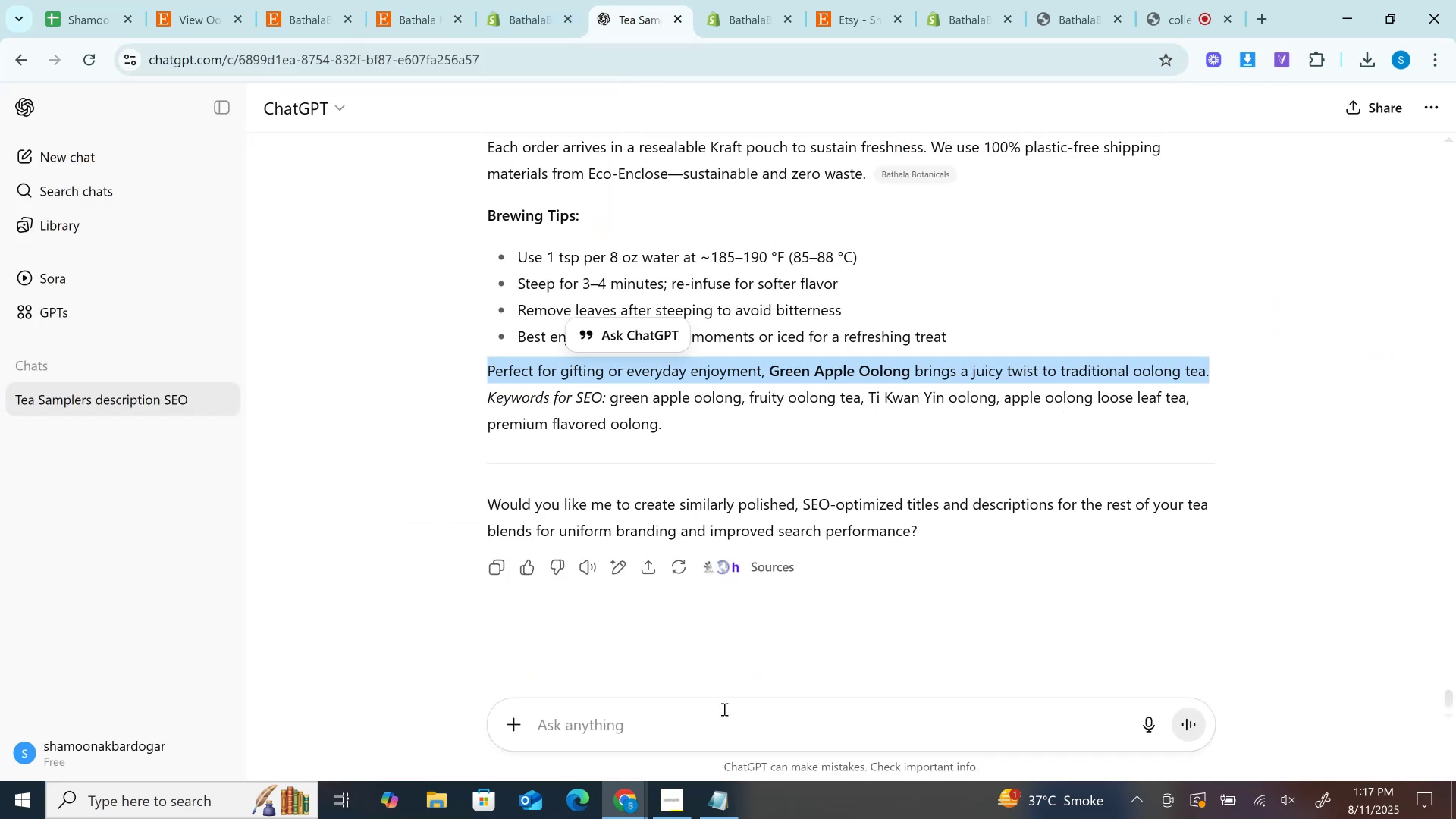 
left_click([723, 705])
 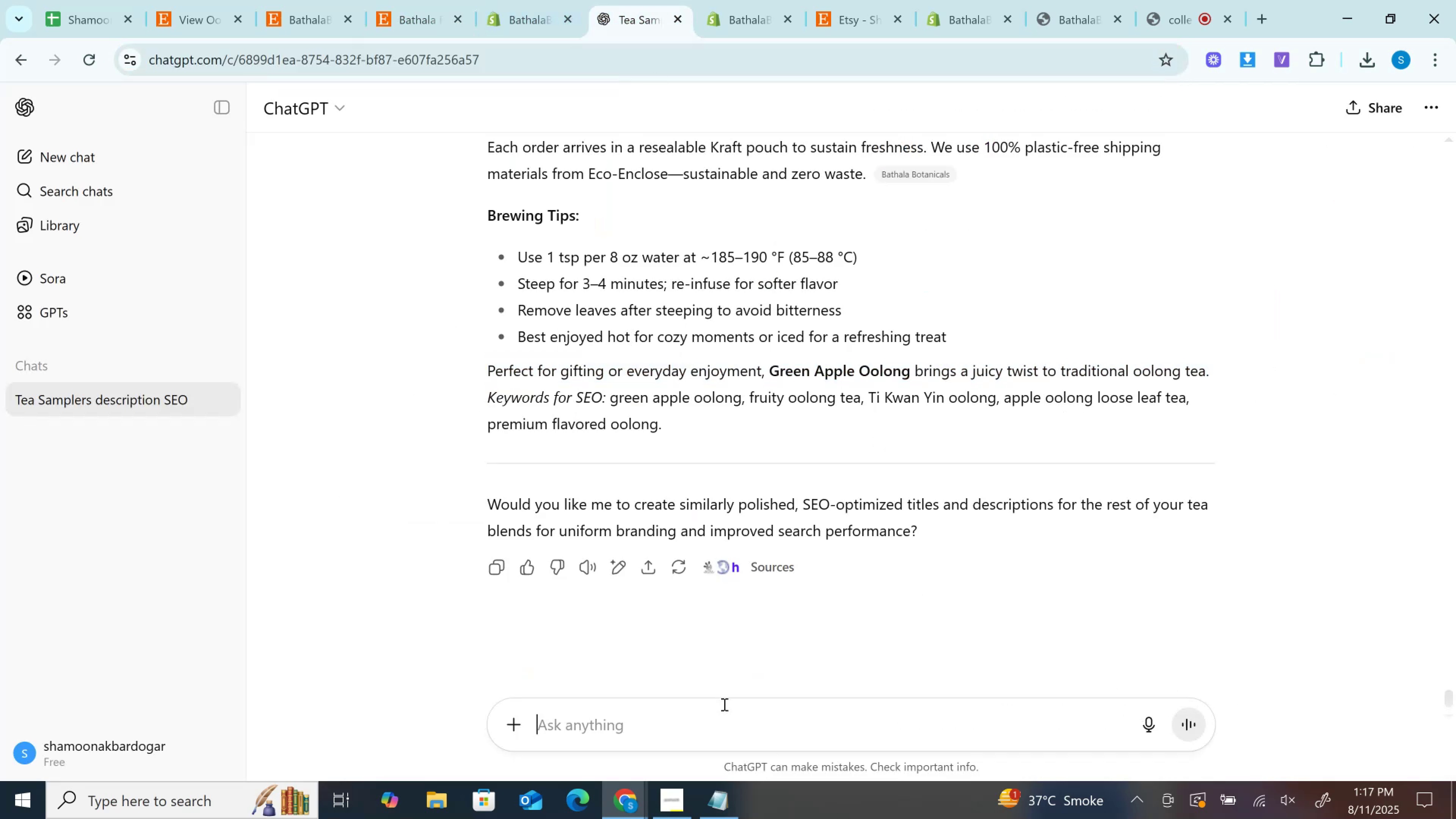 
key(Control+V)
 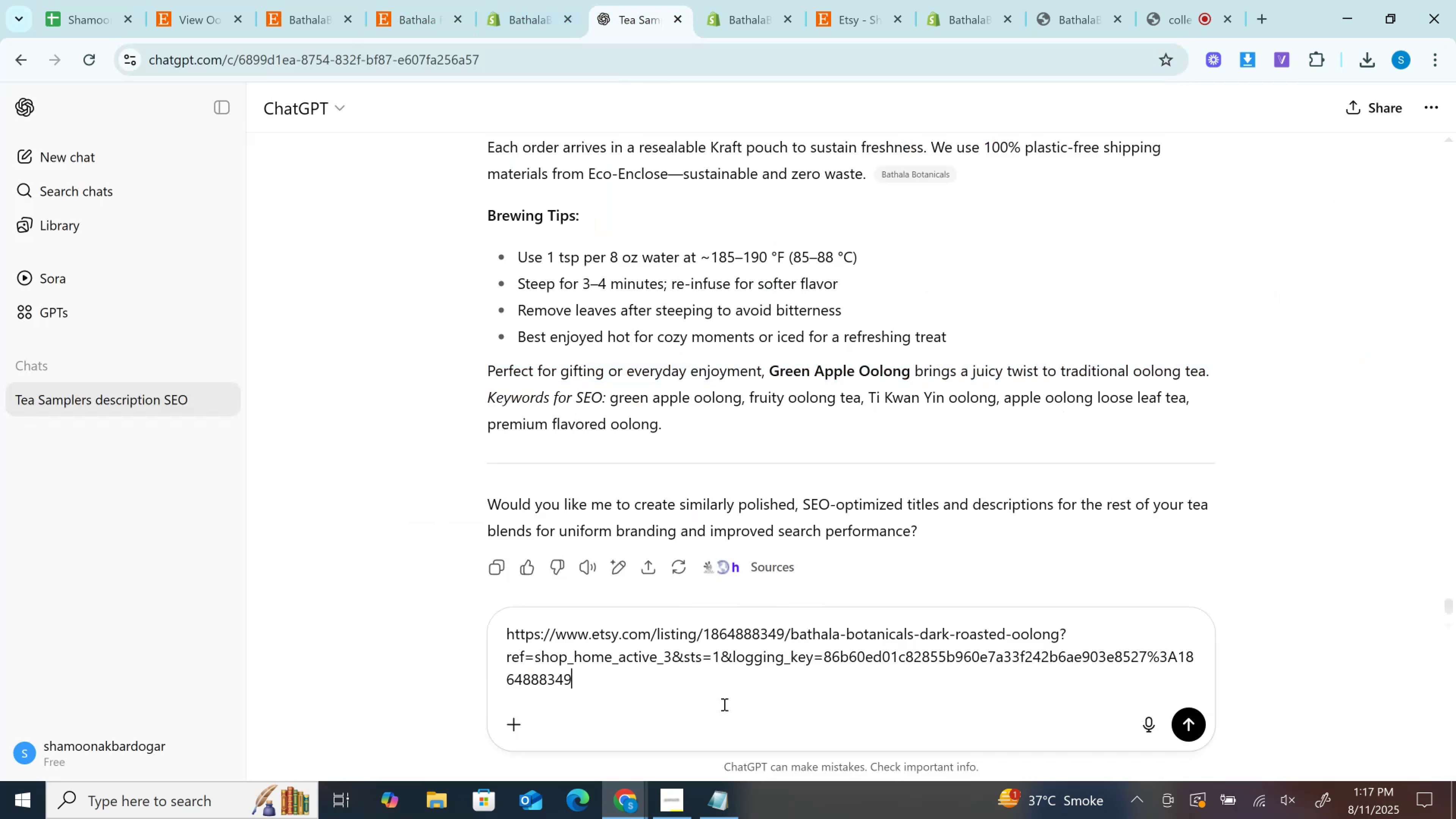 
key(Enter)
 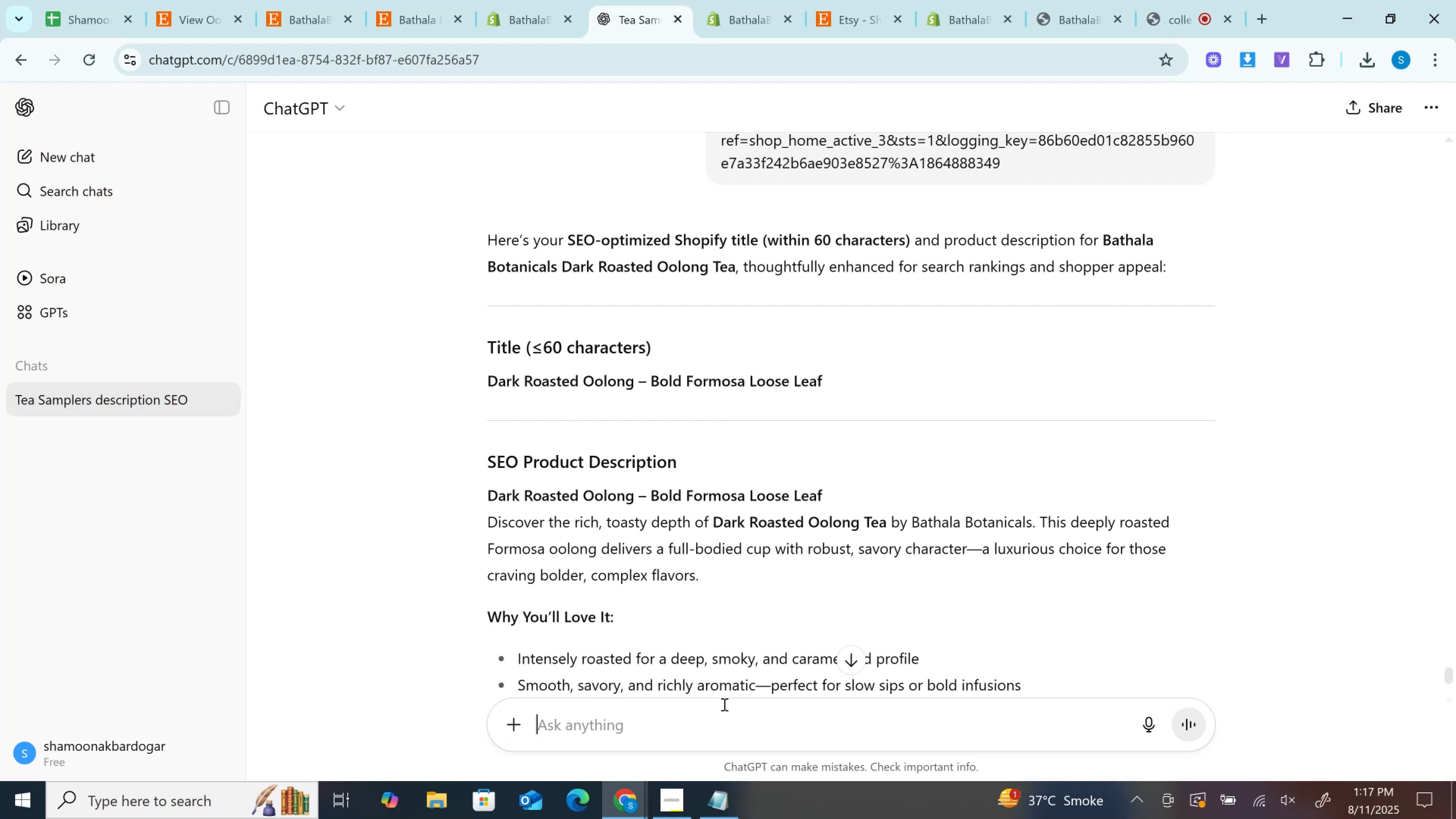 
wait(22.21)
 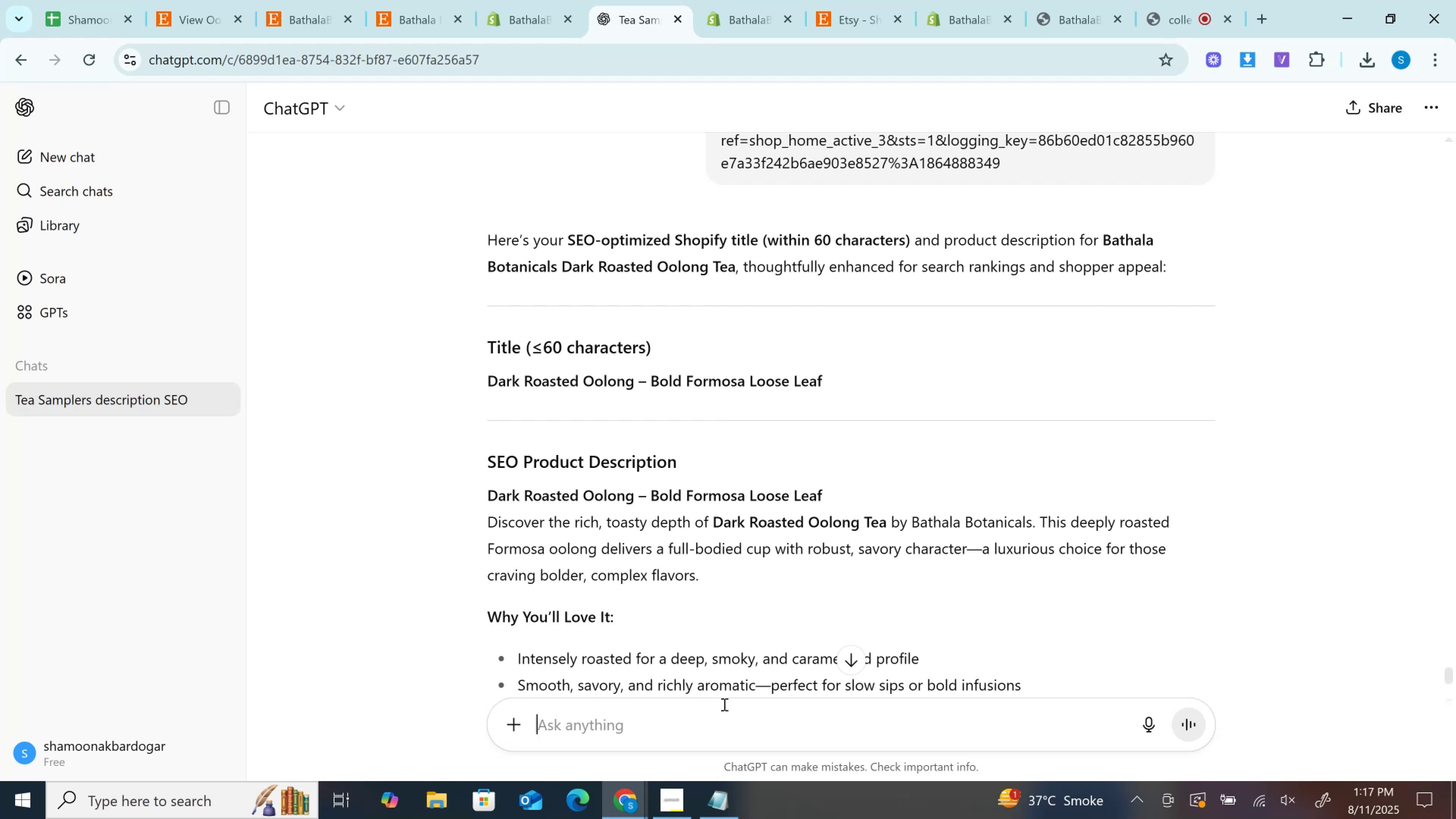 
left_click_drag(start_coordinate=[483, 491], to_coordinate=[849, 462])
 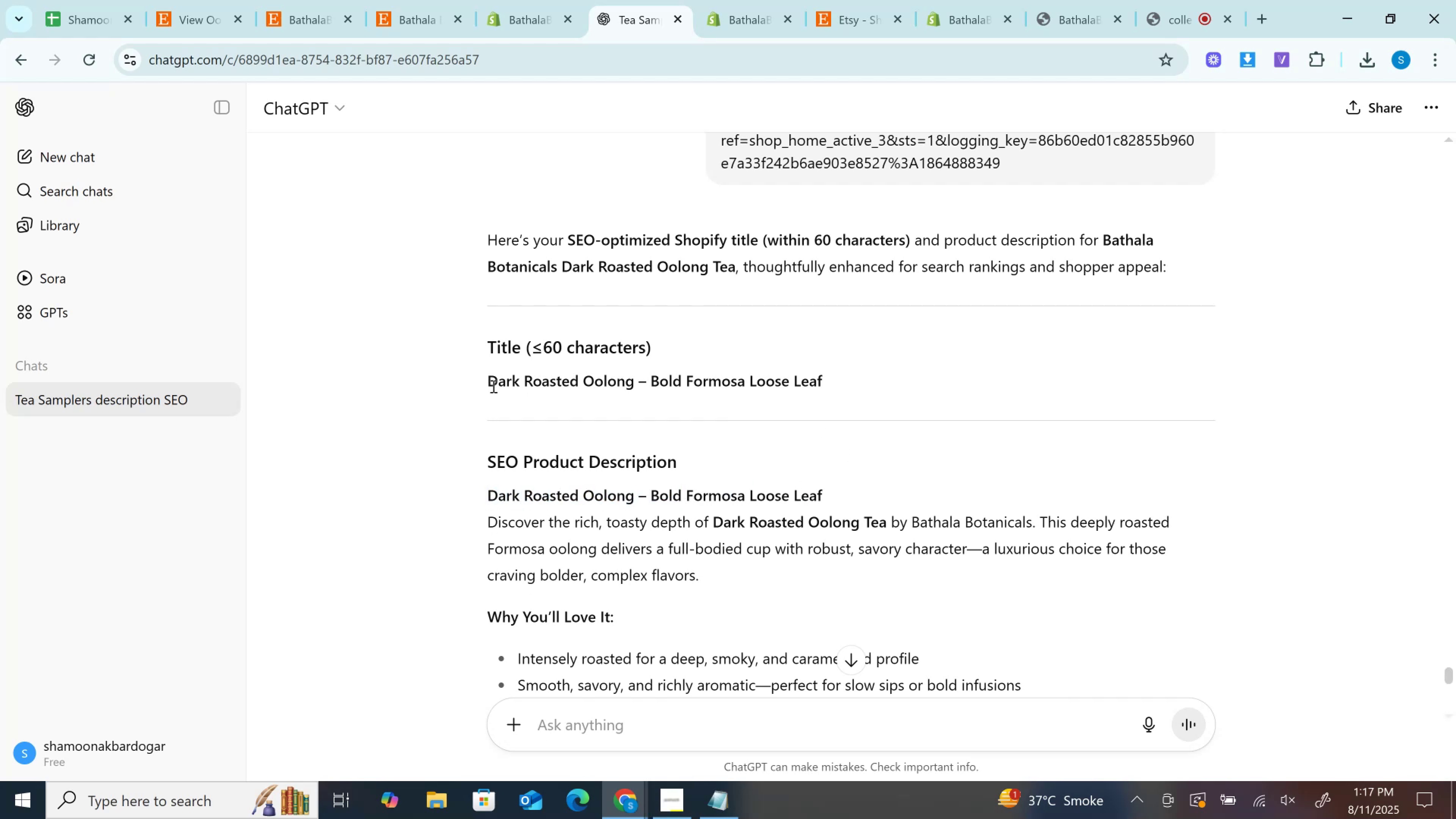 
left_click_drag(start_coordinate=[490, 385], to_coordinate=[1042, 364])
 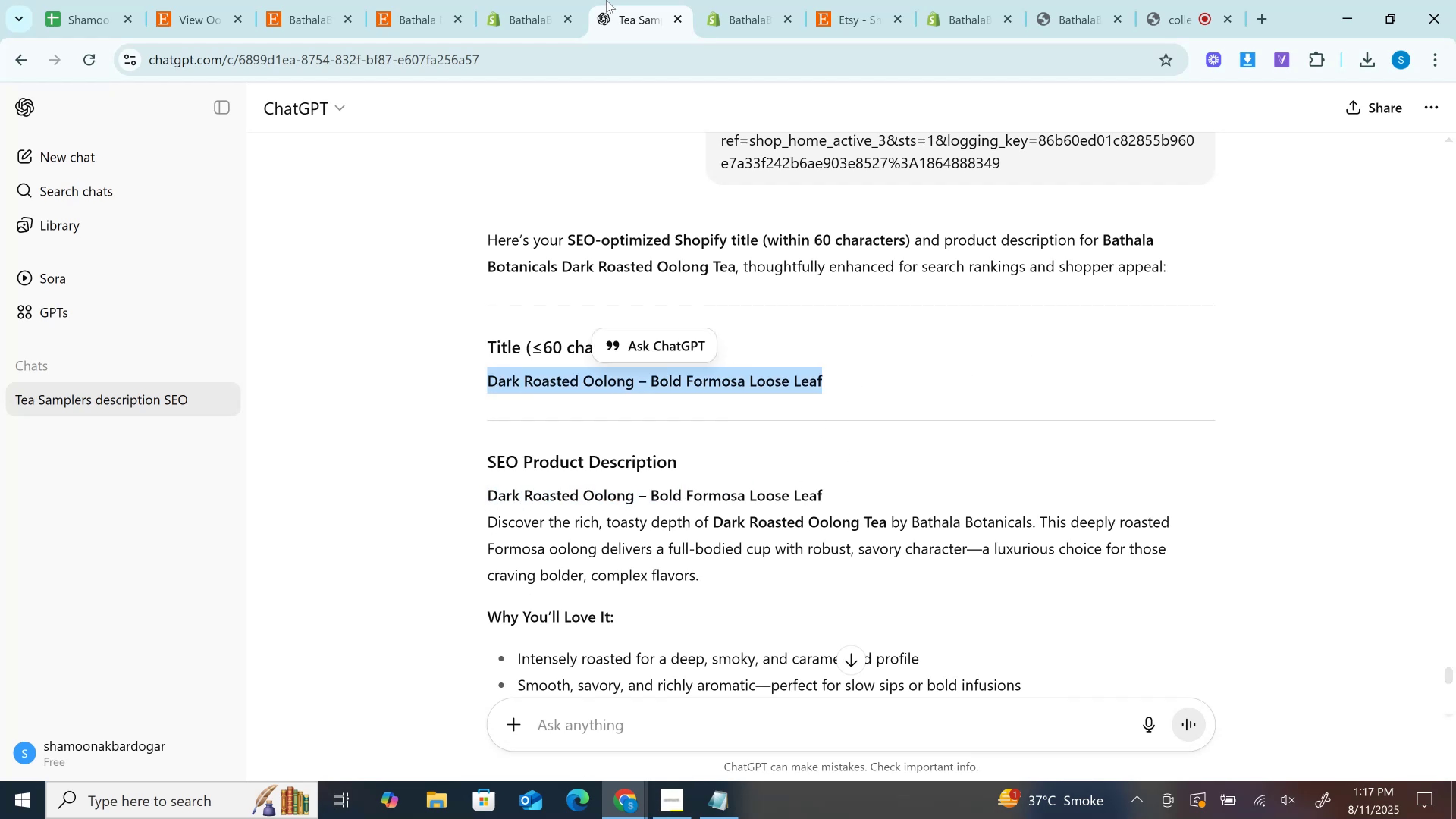 
key(Control+C)
 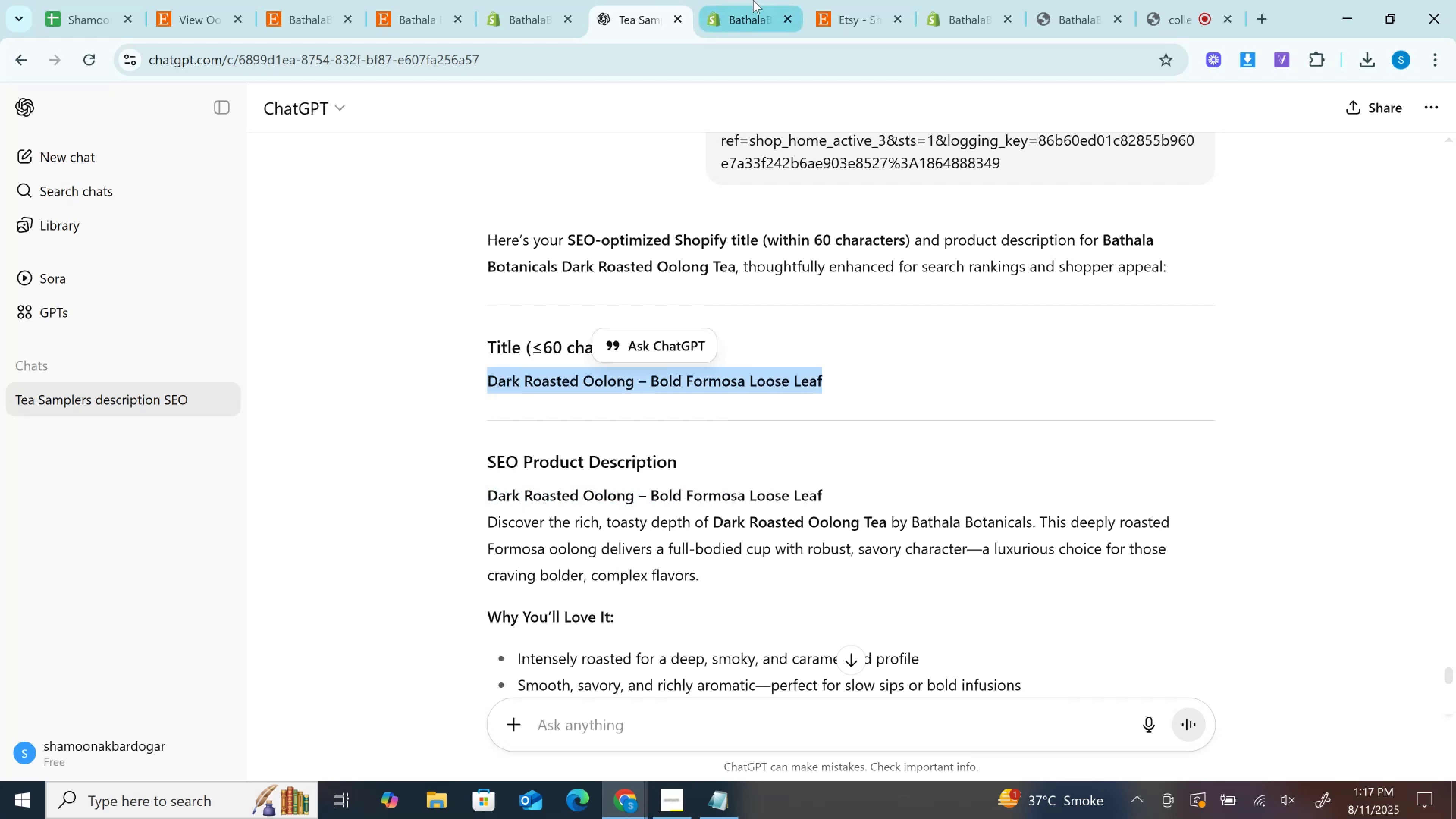 
left_click([753, 0])
 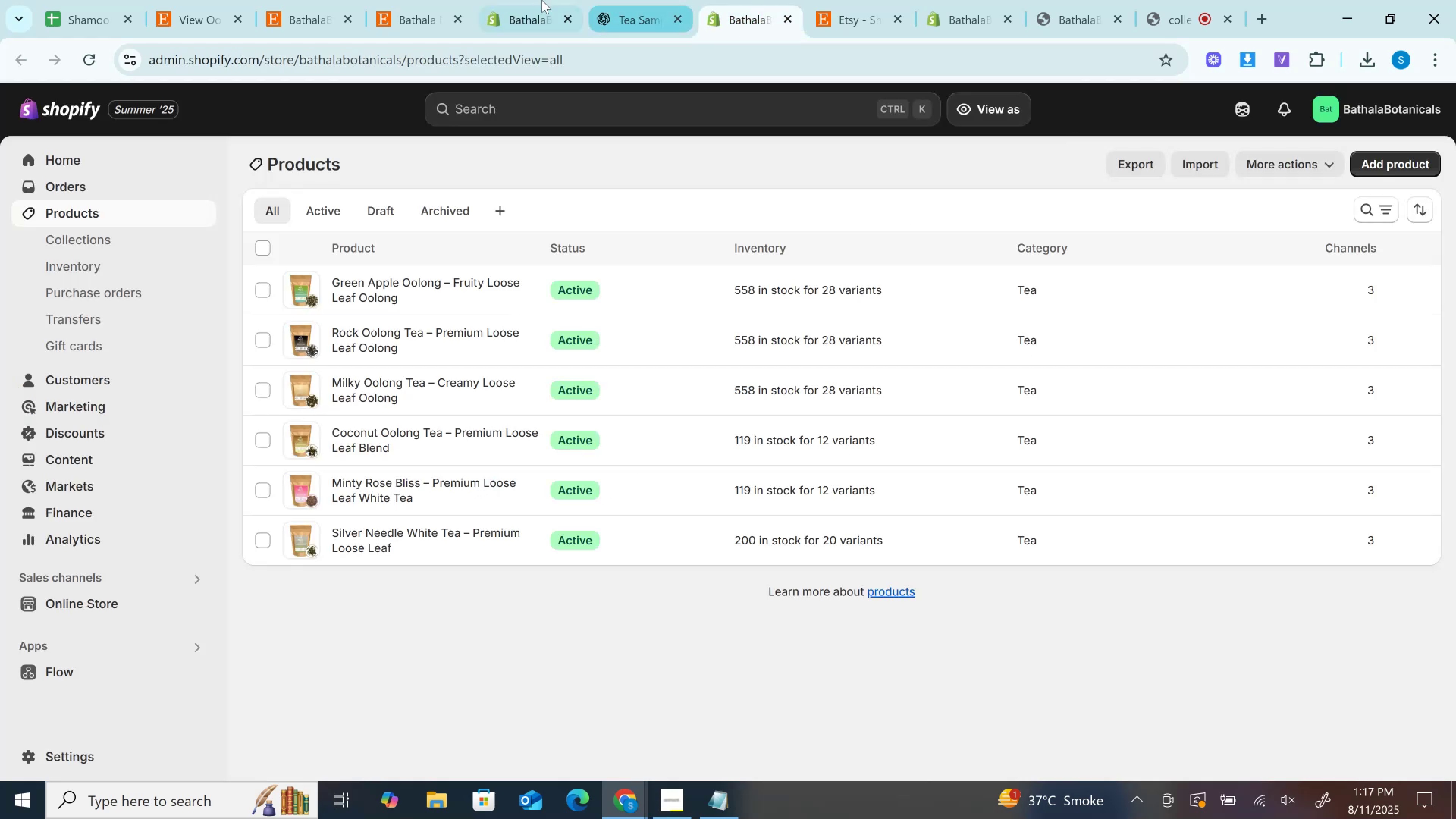 
left_click([542, 0])
 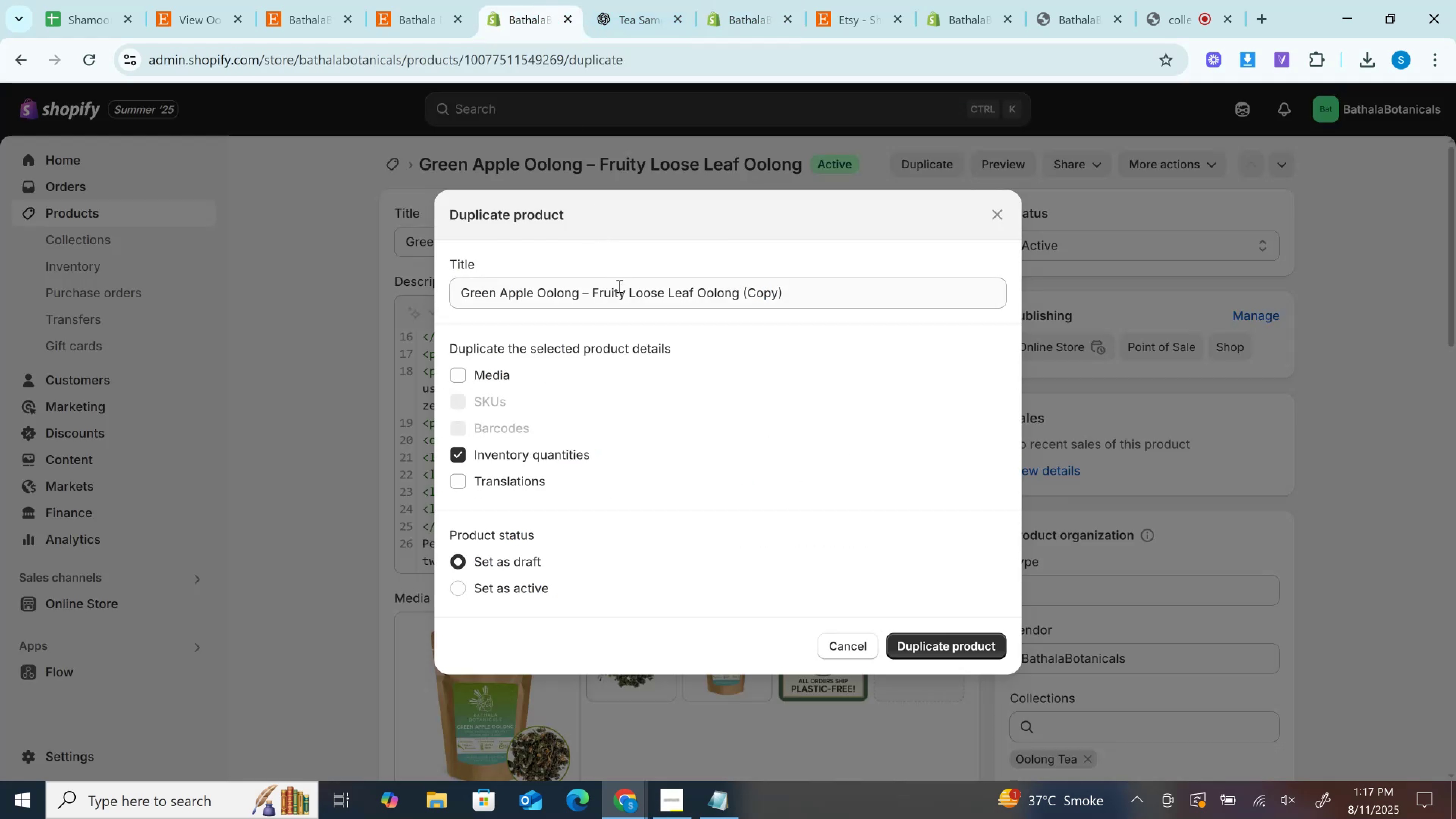 
left_click([618, 286])
 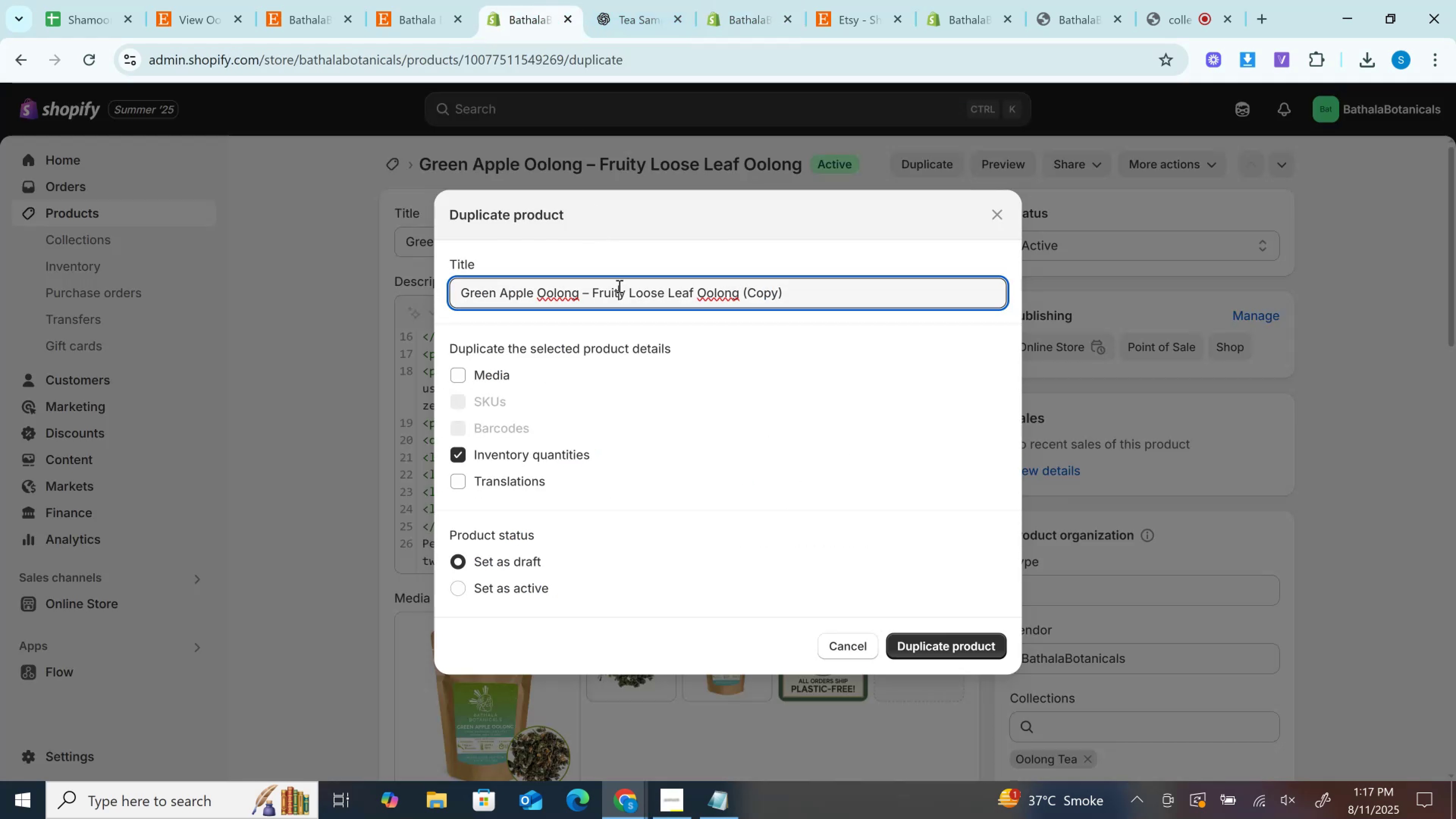 
key(Control+A)
 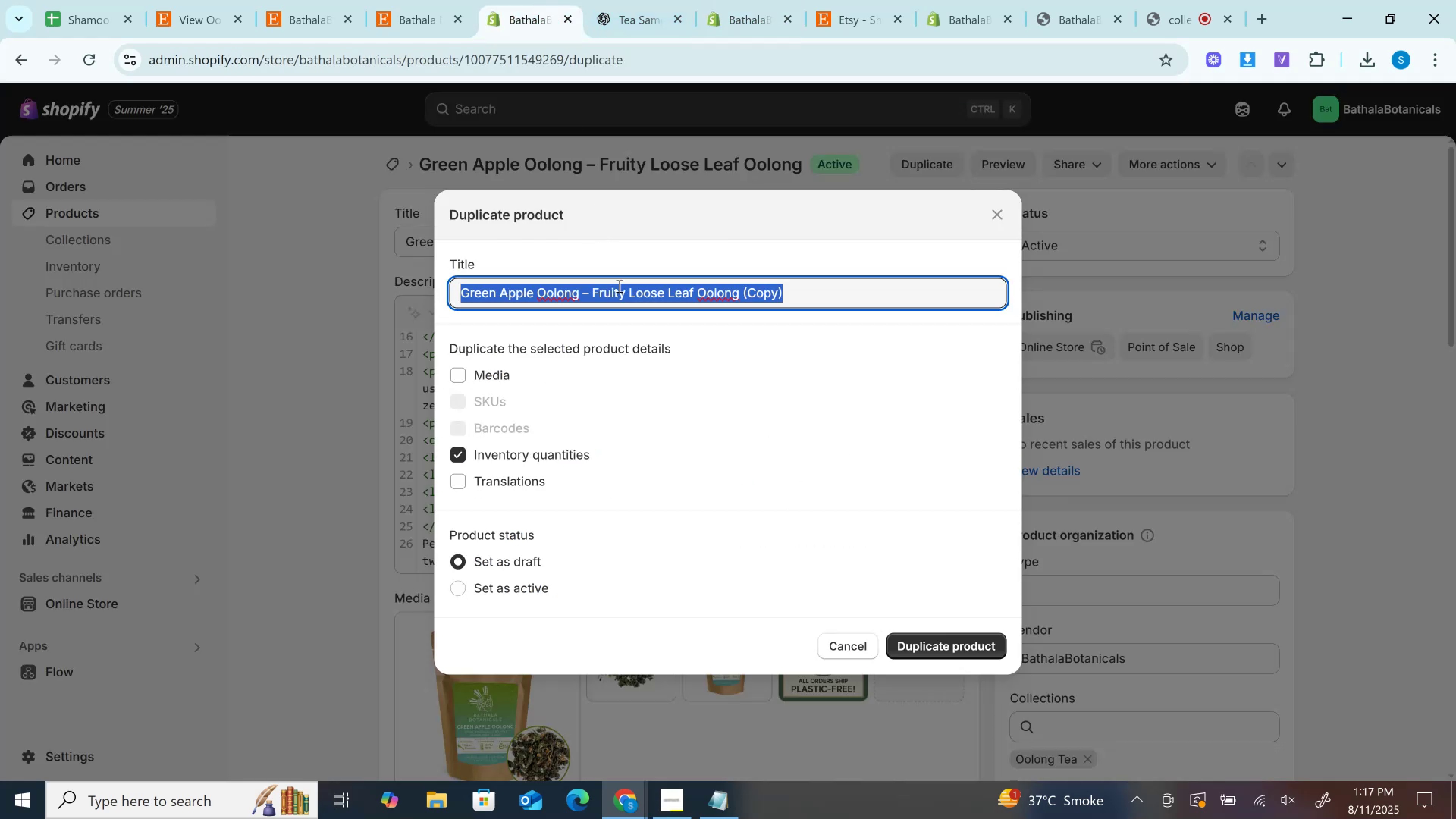 
key(Control+V)
 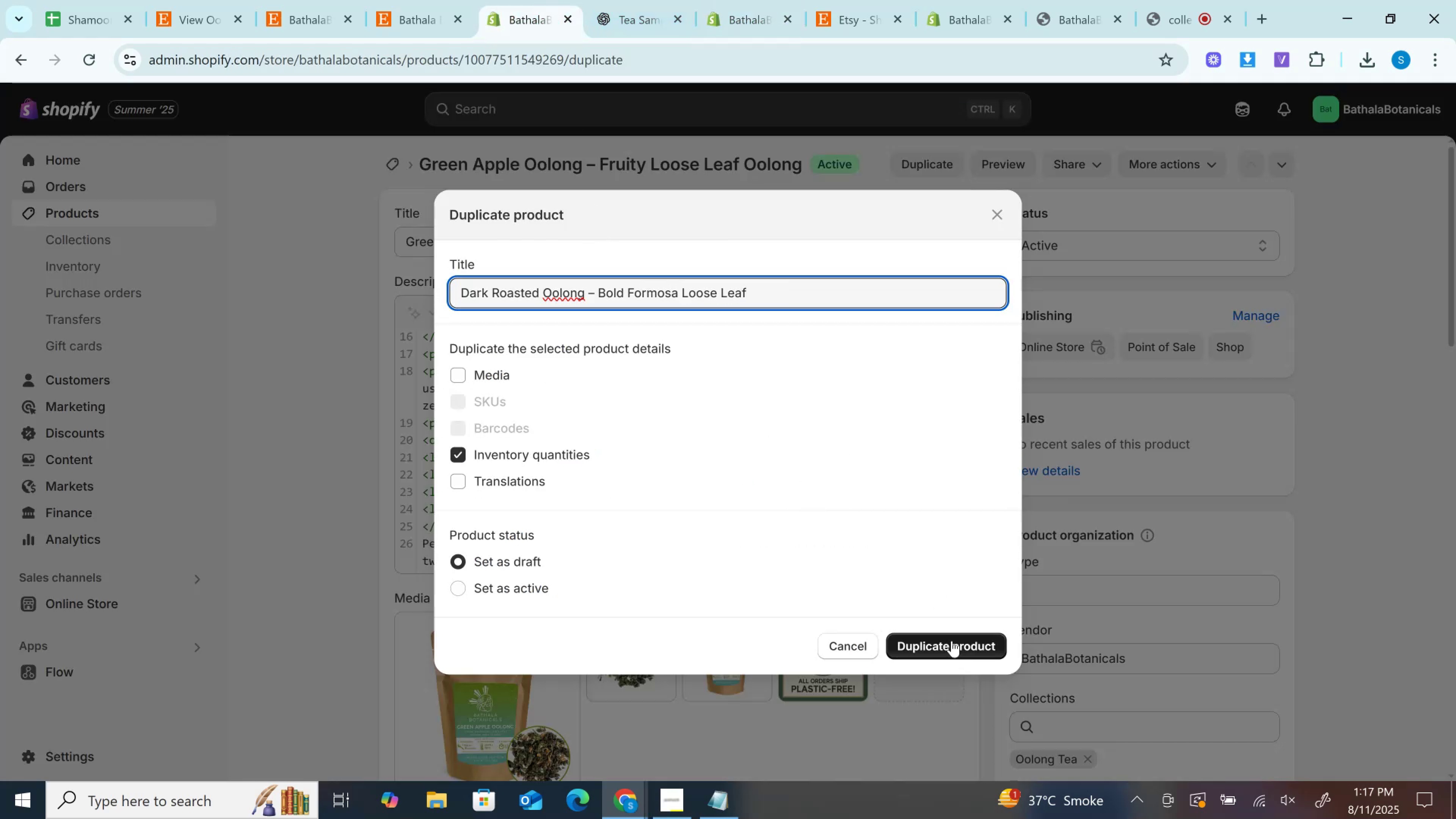 
left_click([951, 636])
 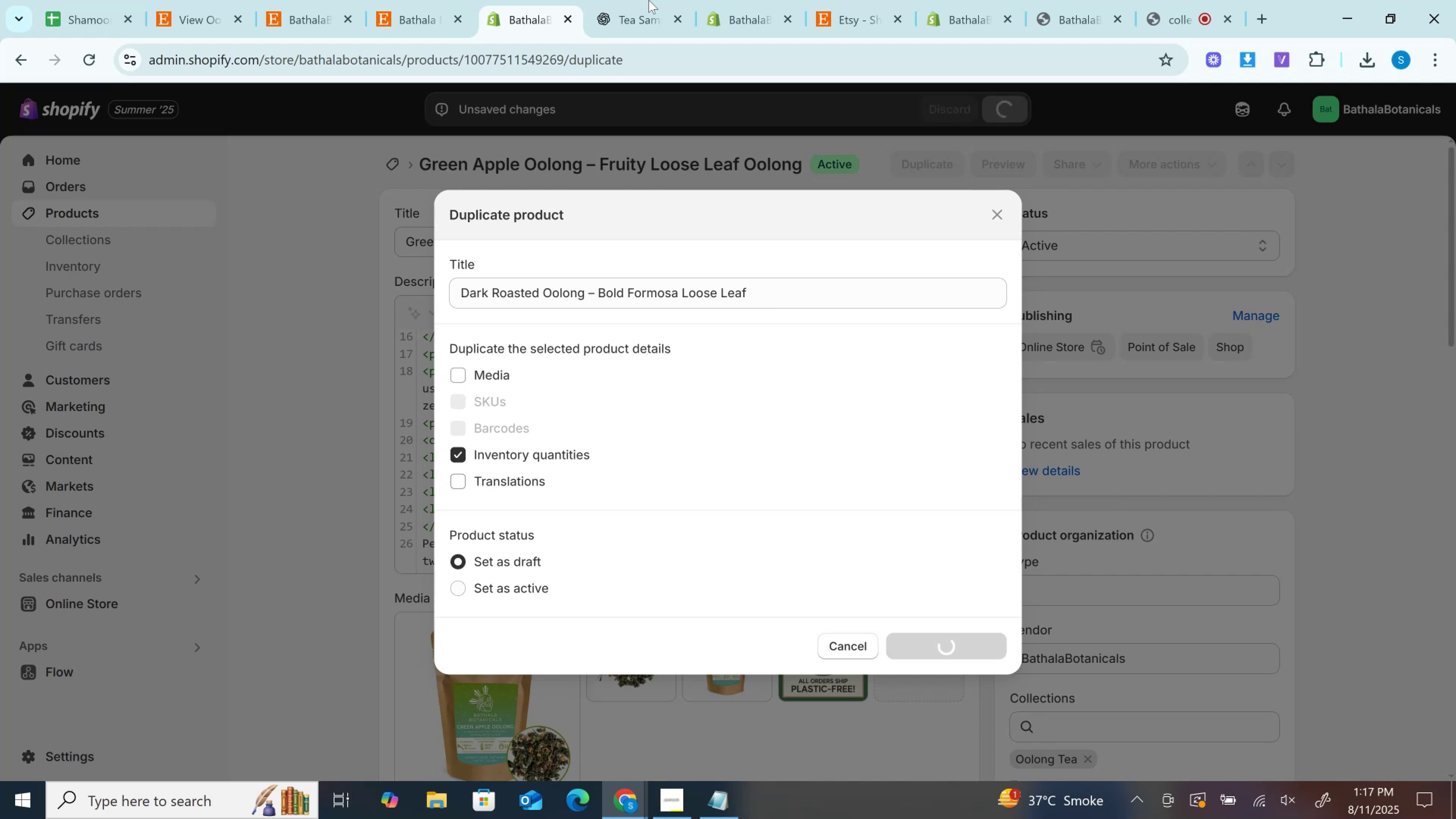 
left_click([658, 0])
 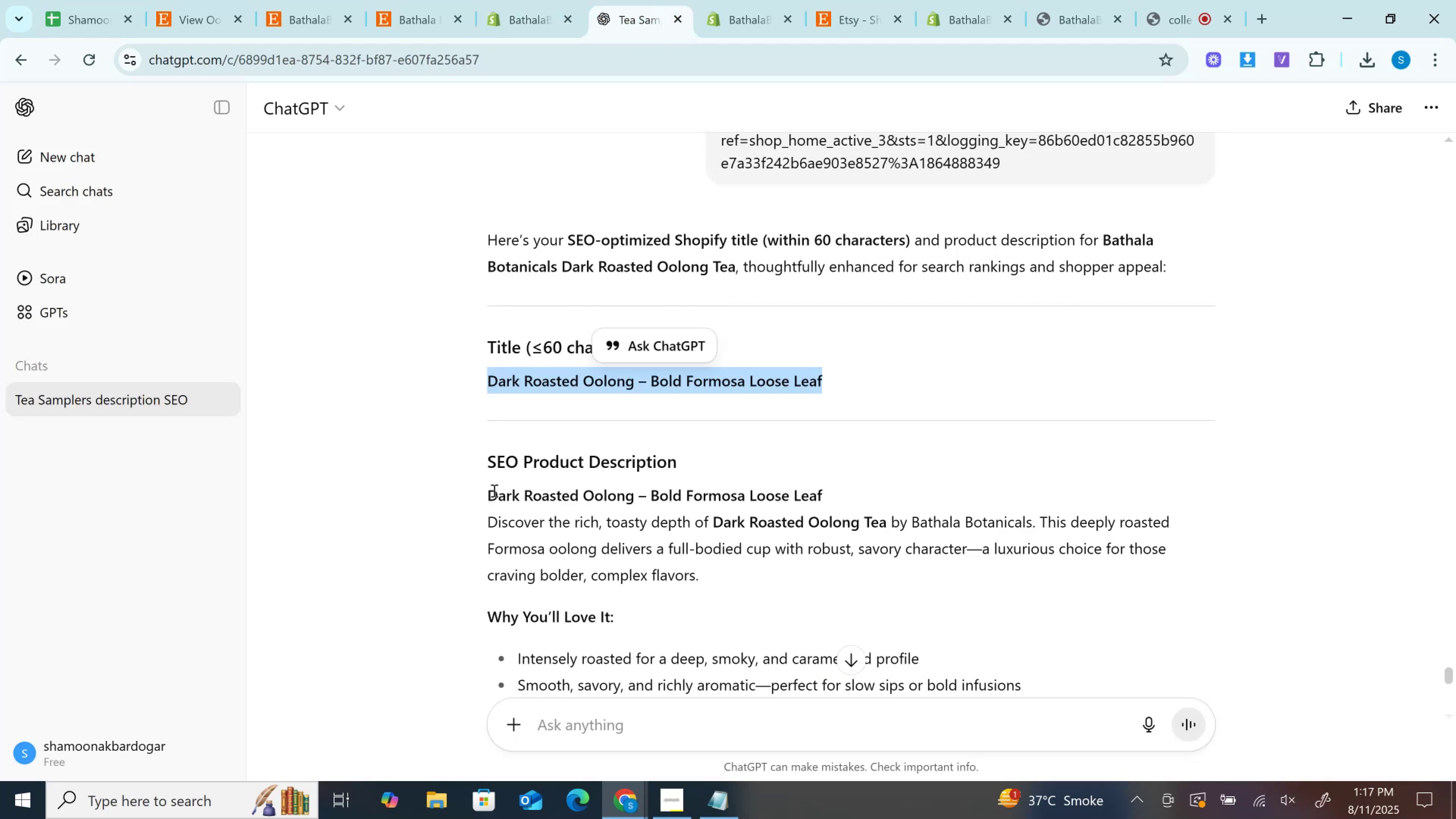 
left_click_drag(start_coordinate=[485, 491], to_coordinate=[731, 567])
 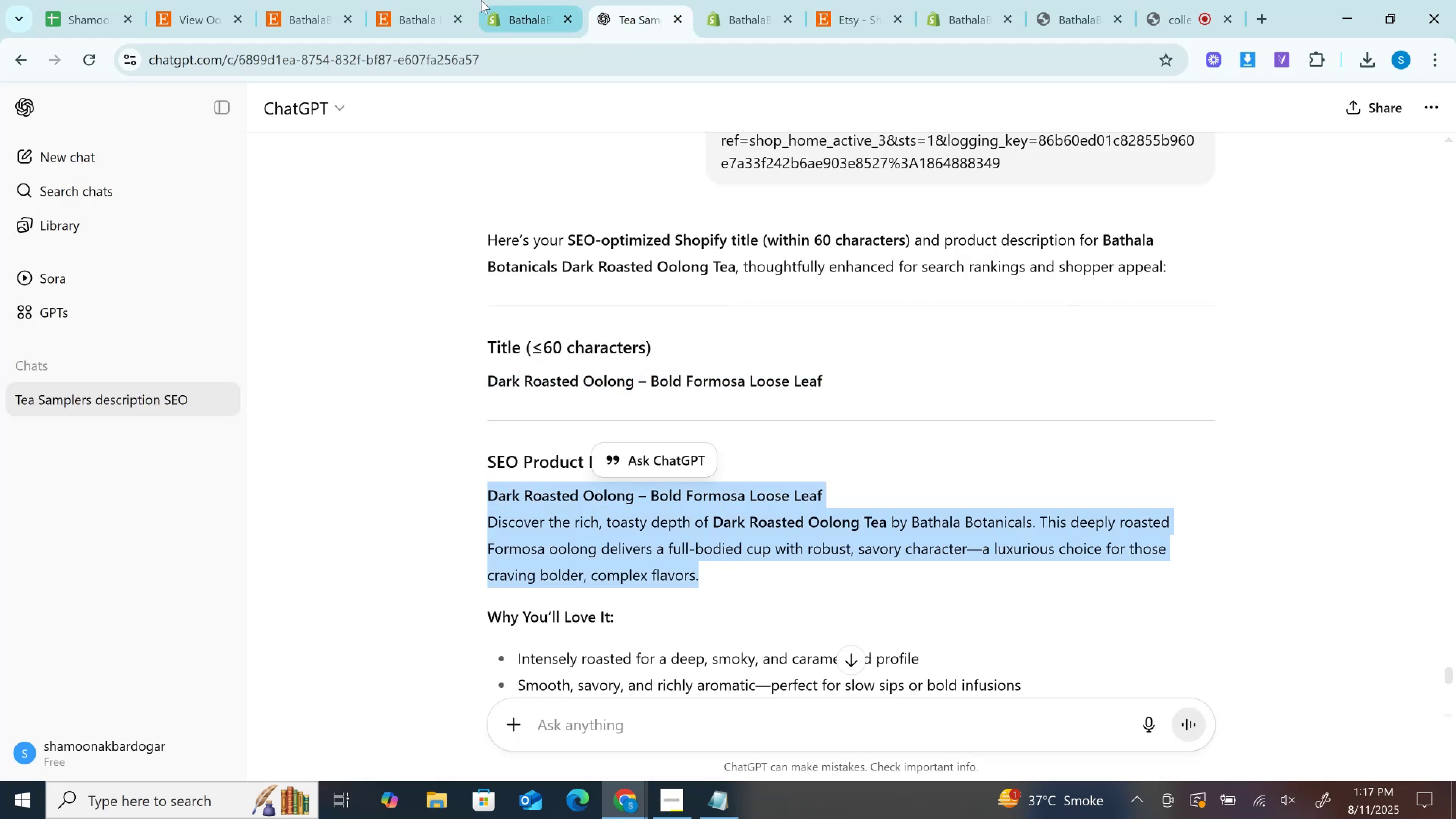 
key(Control+C)
 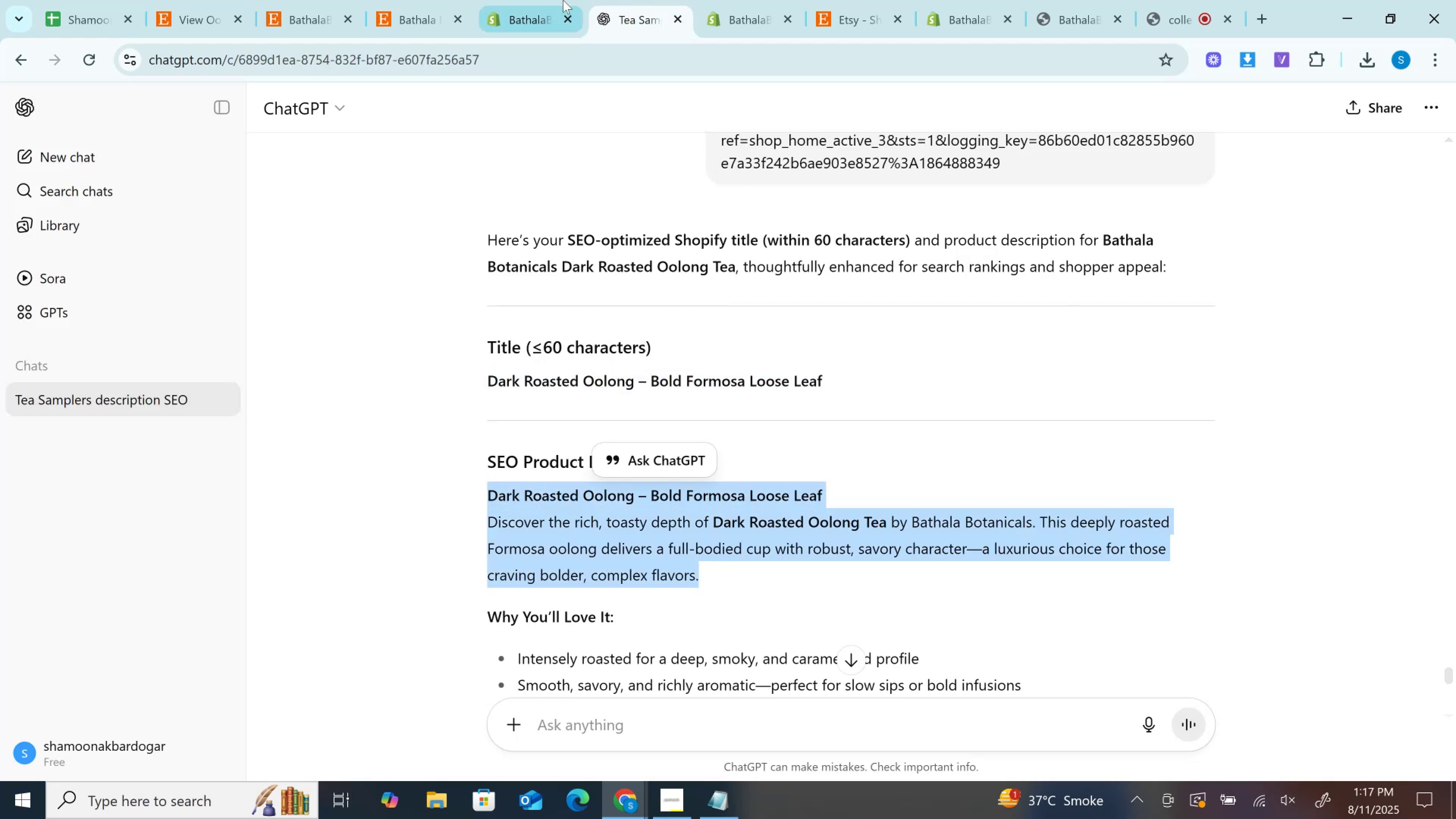 
left_click([549, 0])
 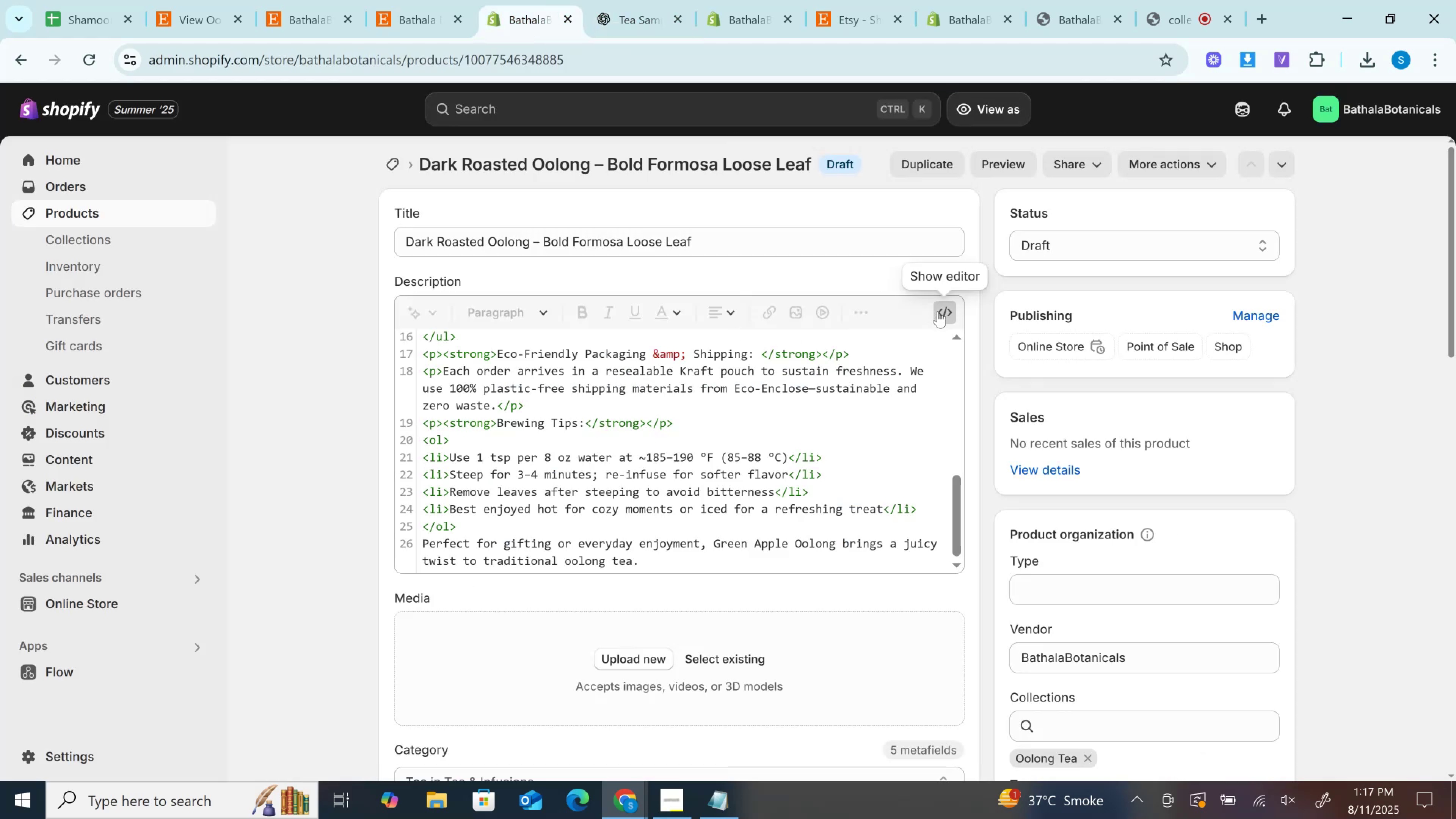 
left_click([841, 400])
 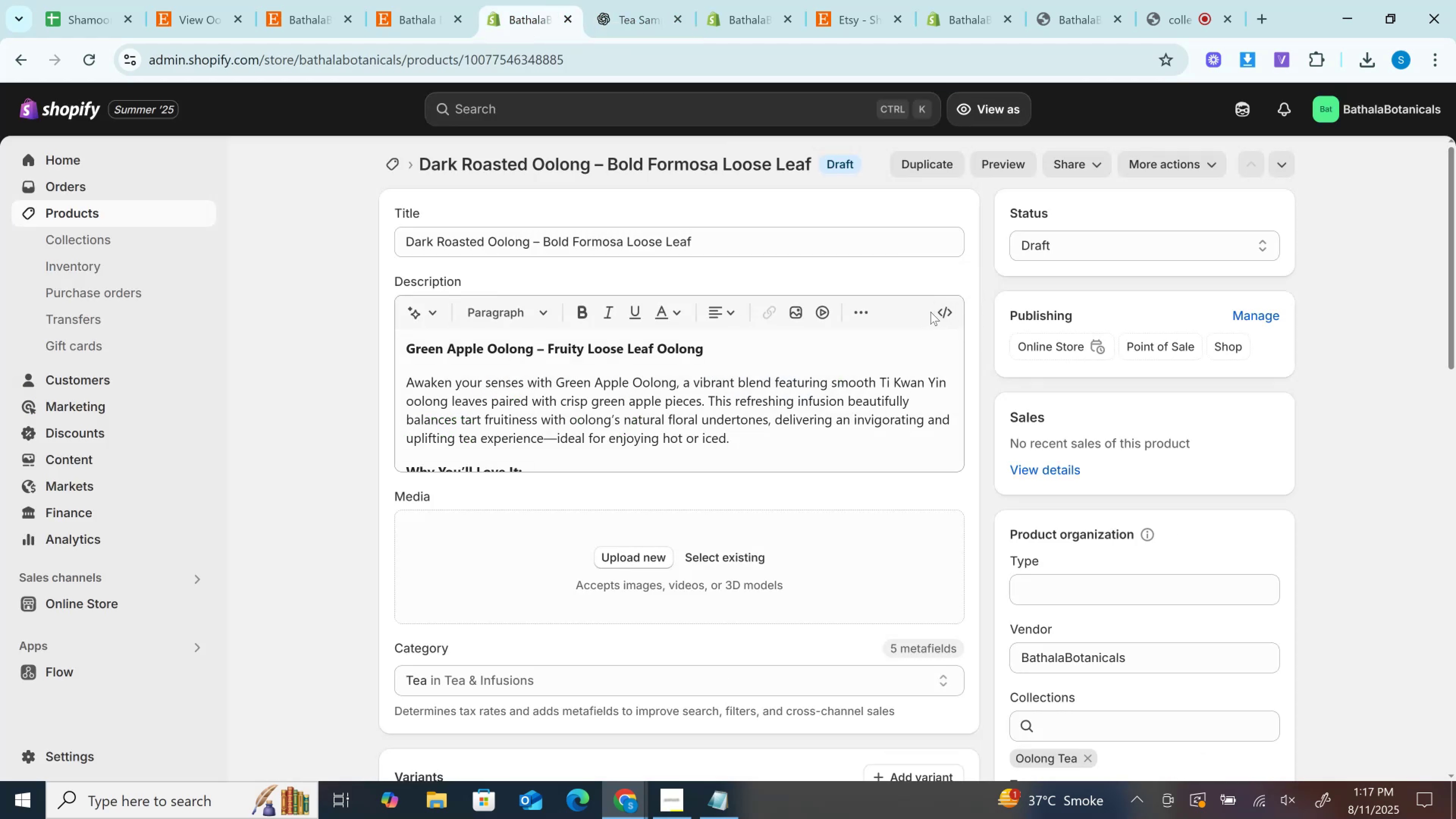 
left_click([930, 312])
 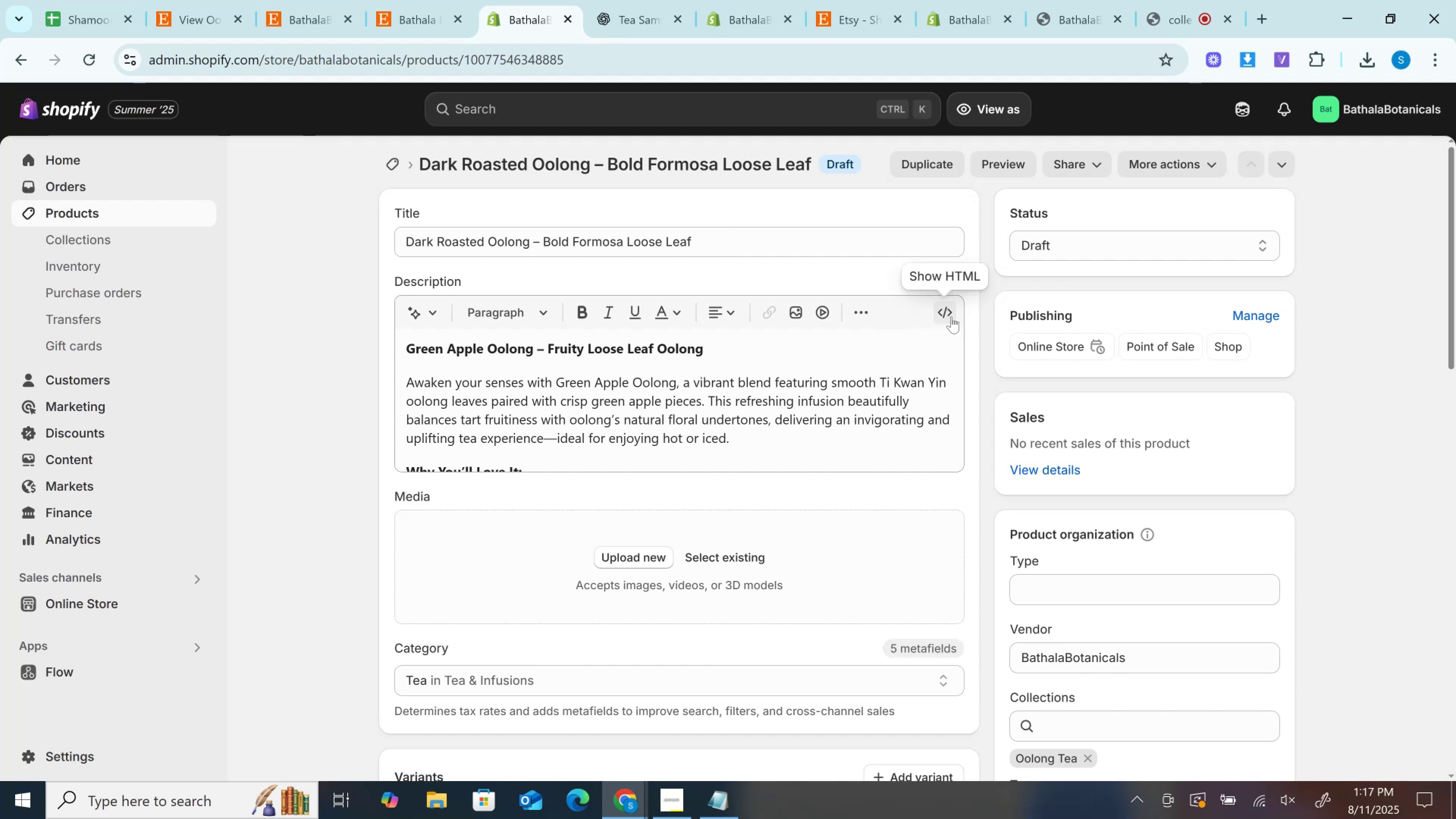 
left_click([949, 309])
 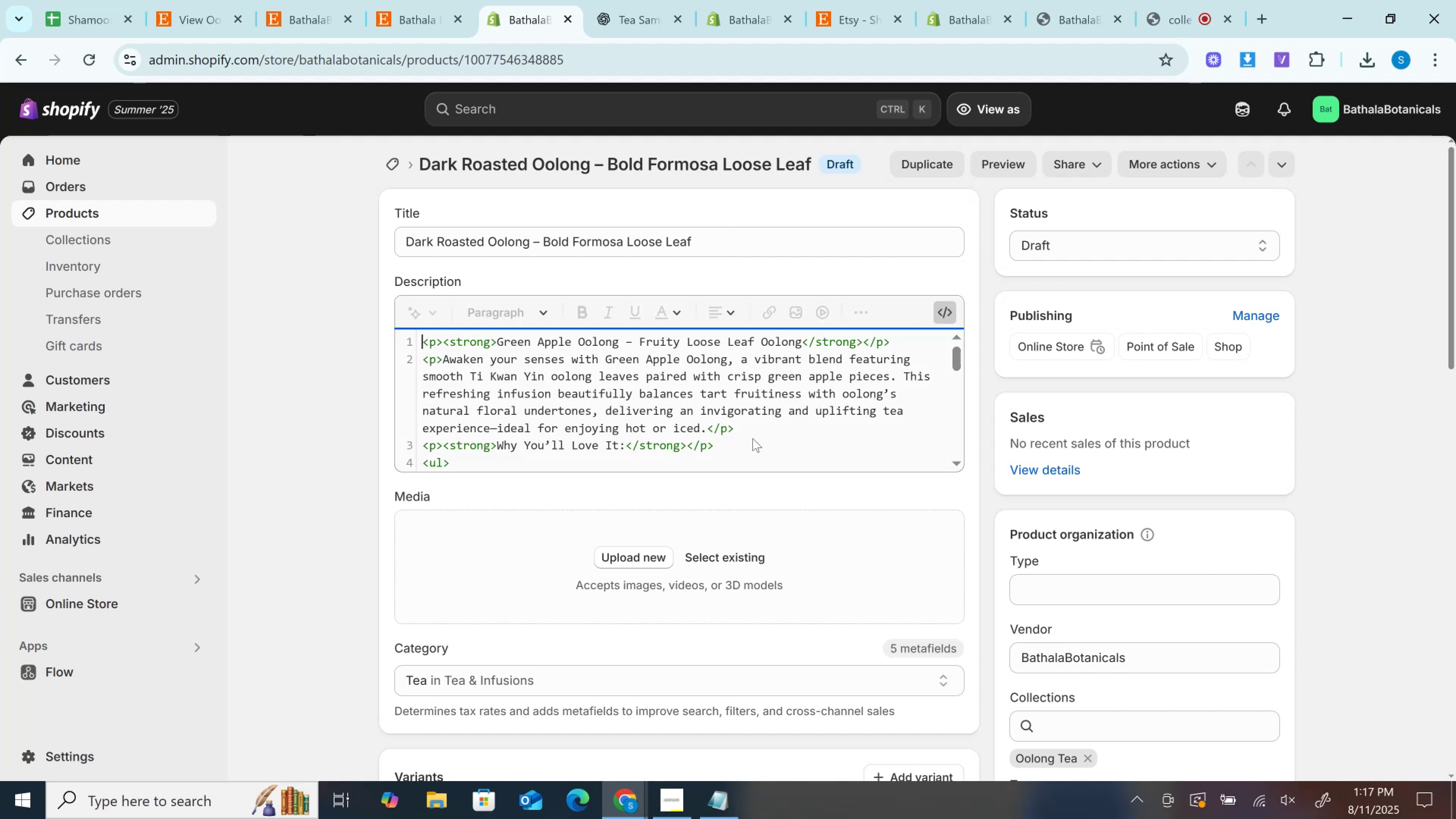 
left_click_drag(start_coordinate=[759, 427], to_coordinate=[365, 315])
 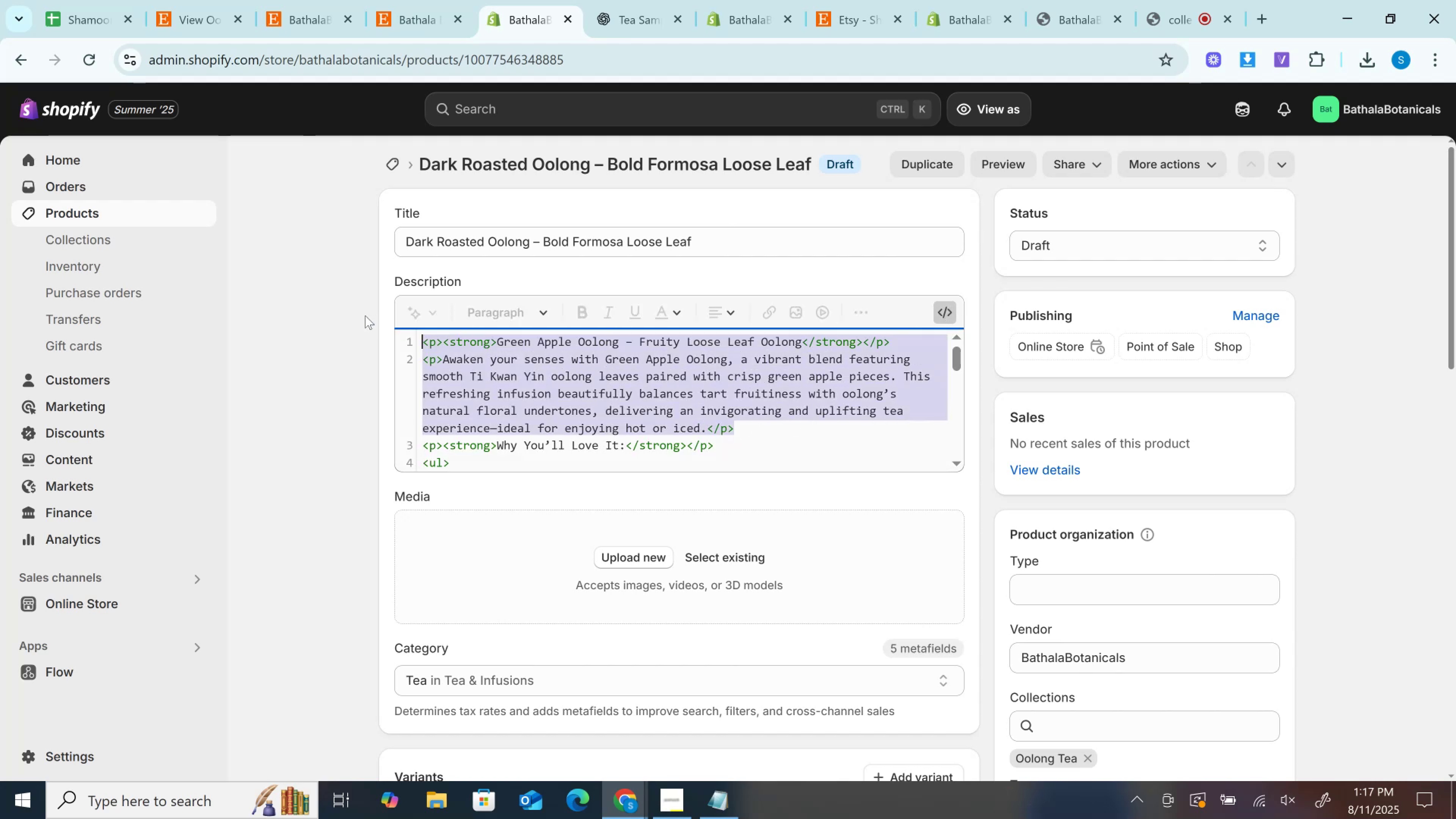 
key(Control+V)
 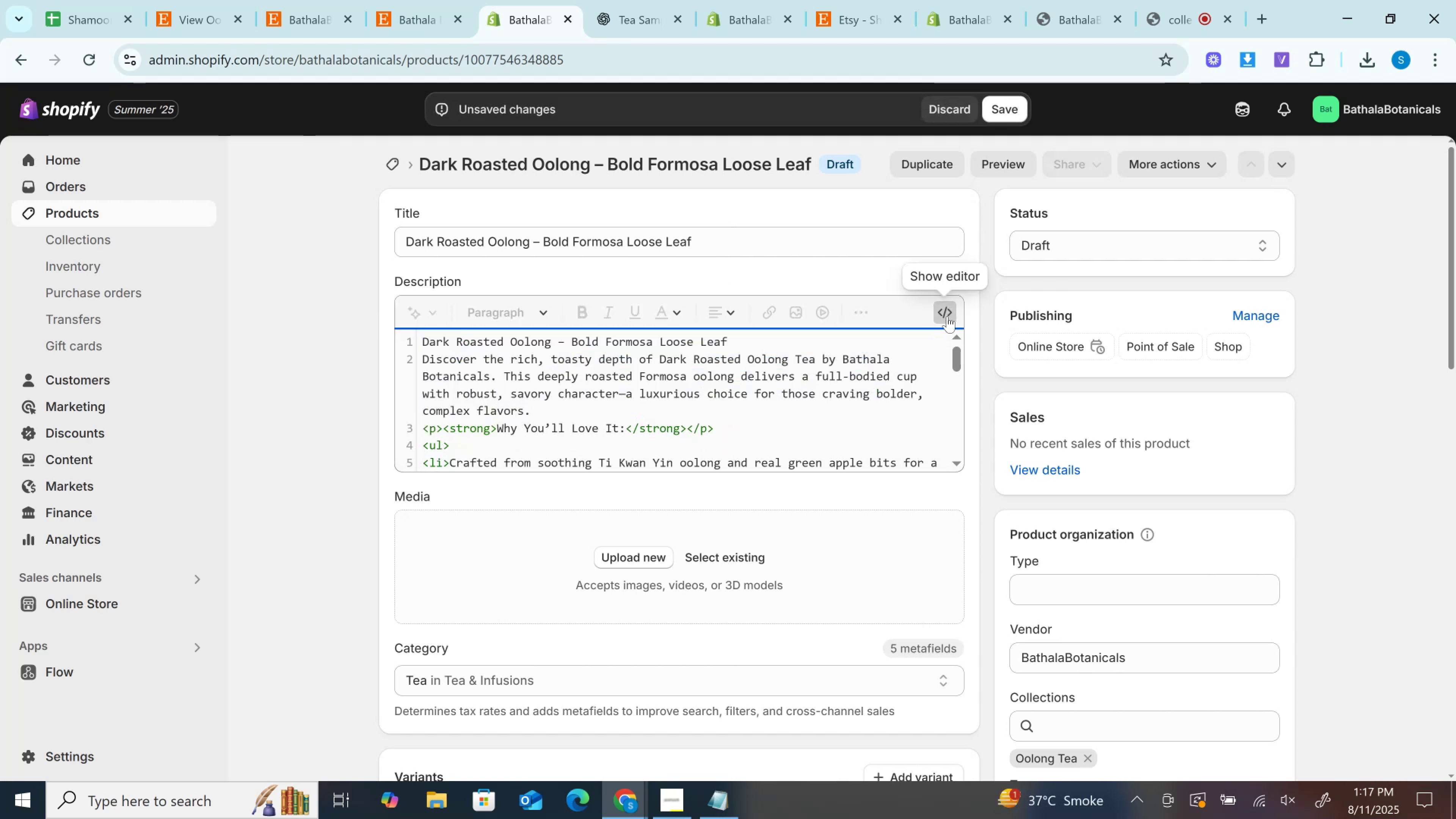 
left_click([948, 314])
 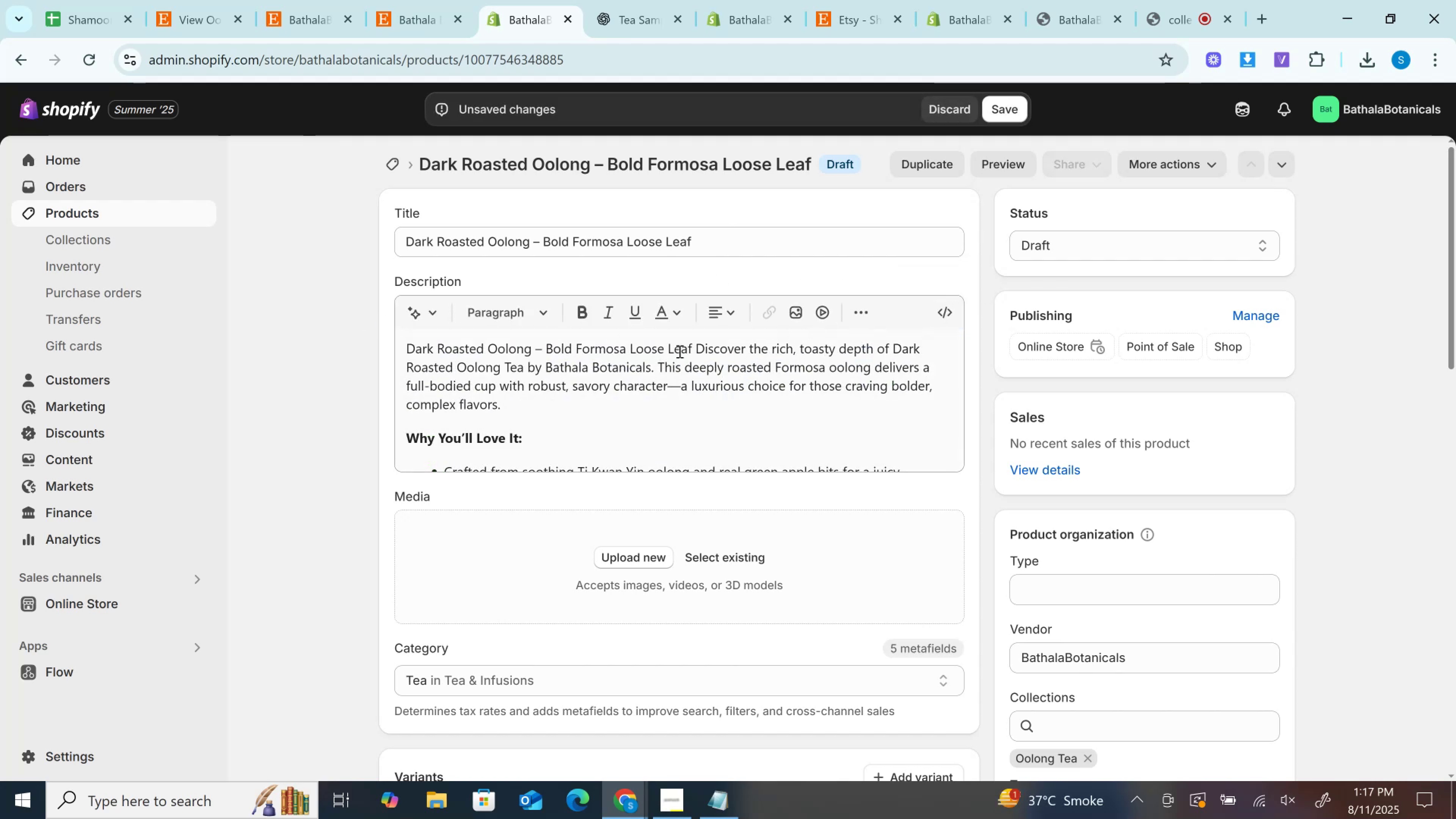 
left_click([697, 351])
 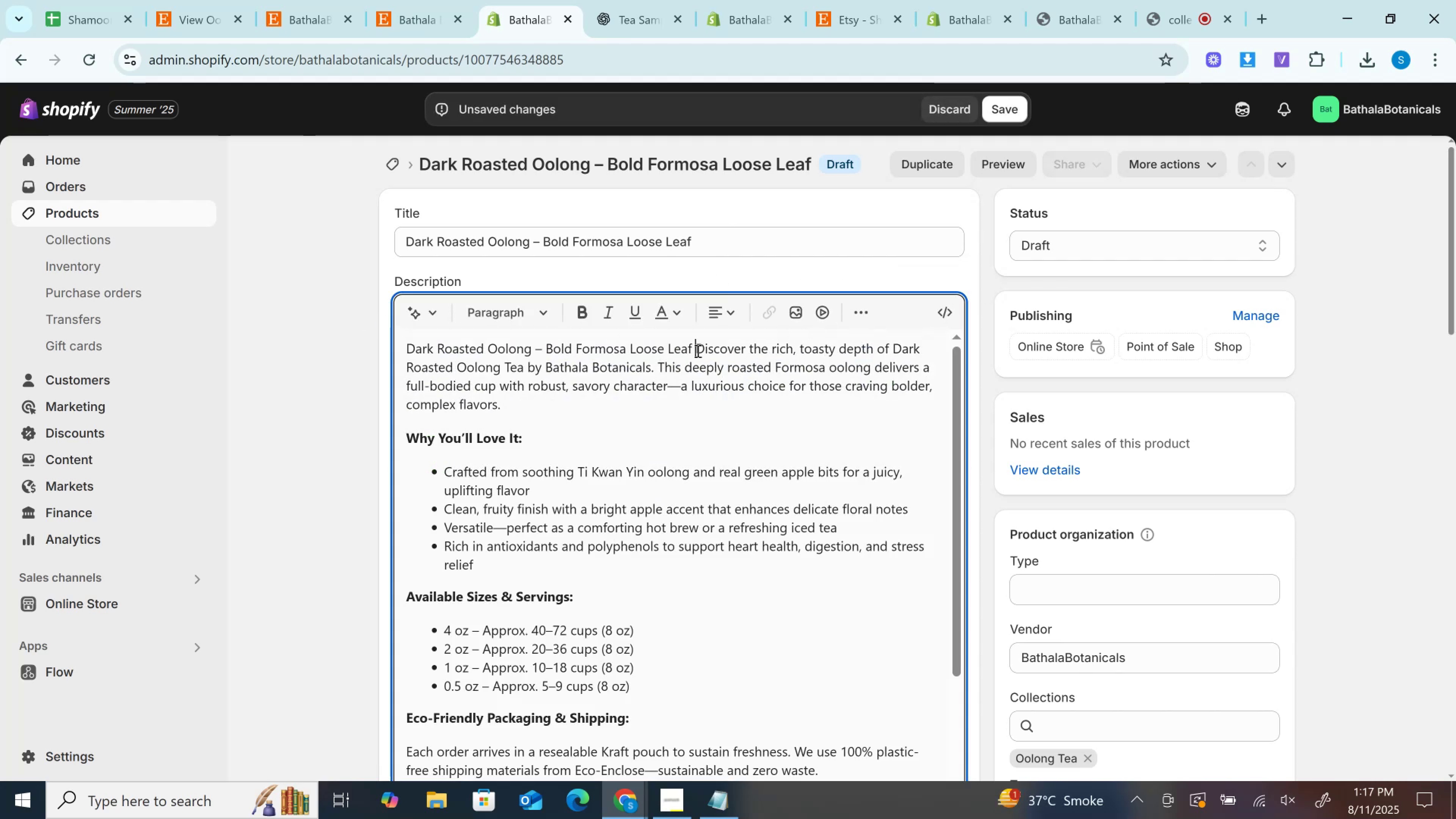 
key(Shift+Enter)
 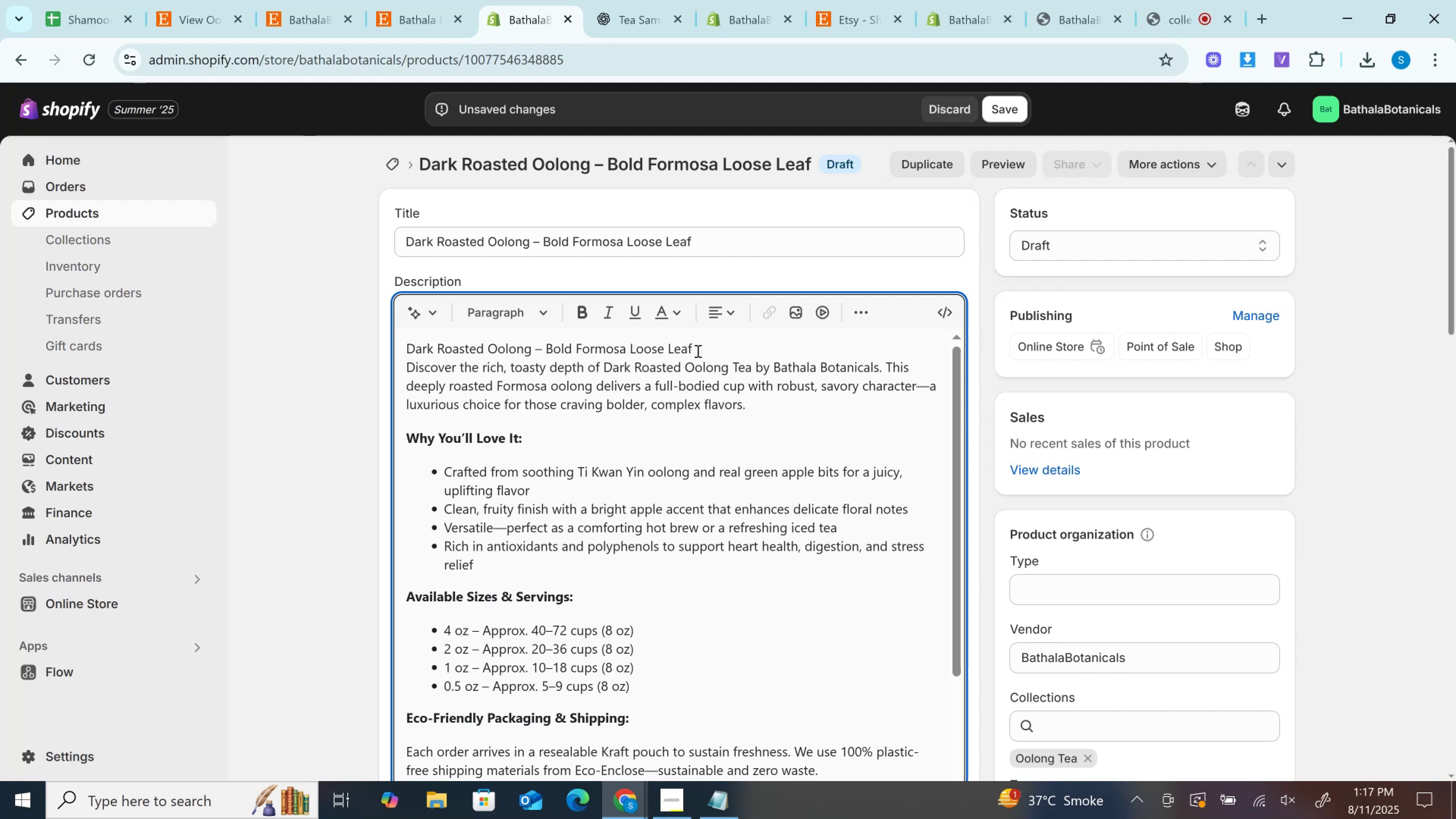 
left_click_drag(start_coordinate=[689, 348], to_coordinate=[367, 330])
 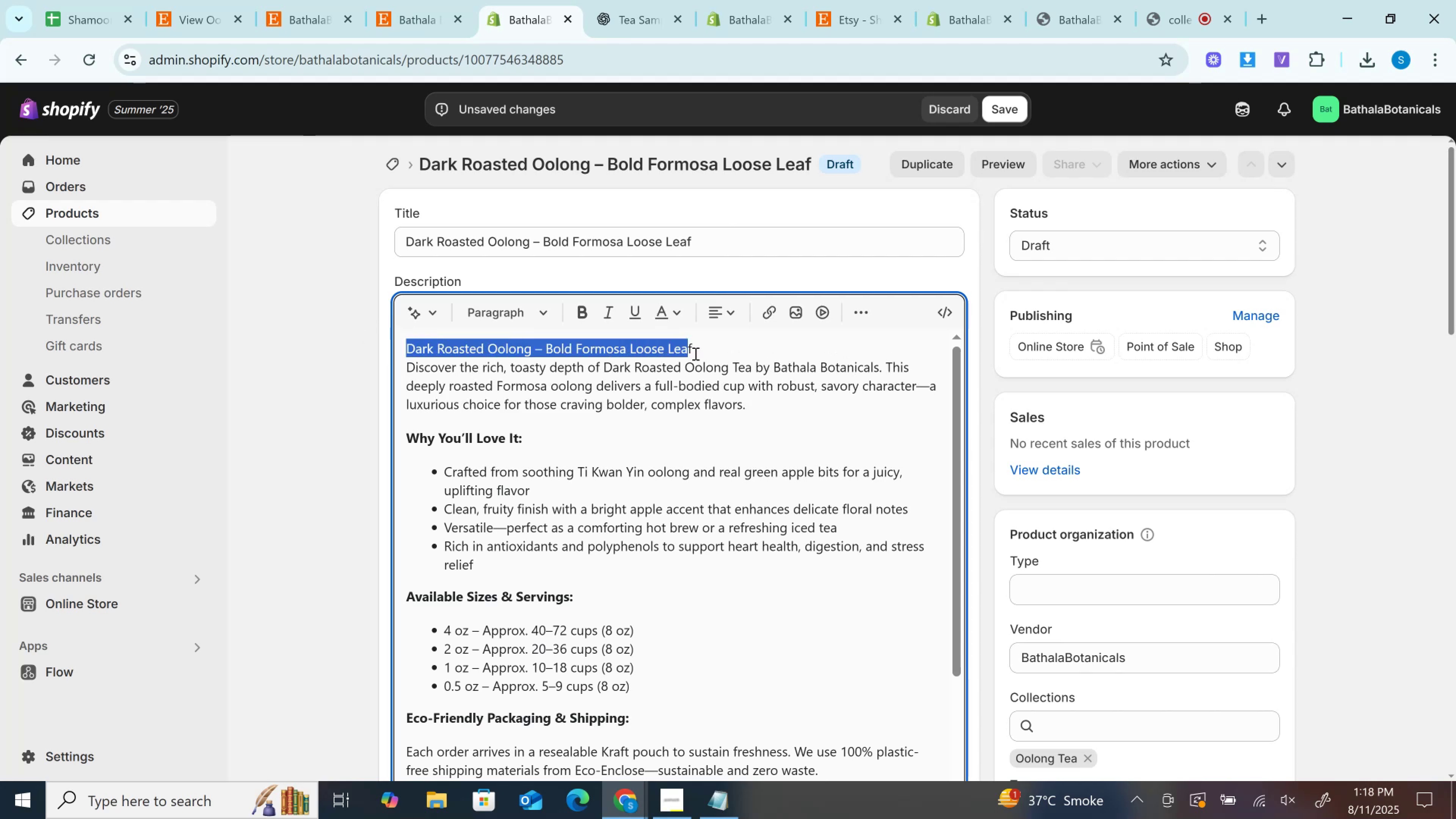 
left_click_drag(start_coordinate=[700, 348], to_coordinate=[359, 339])
 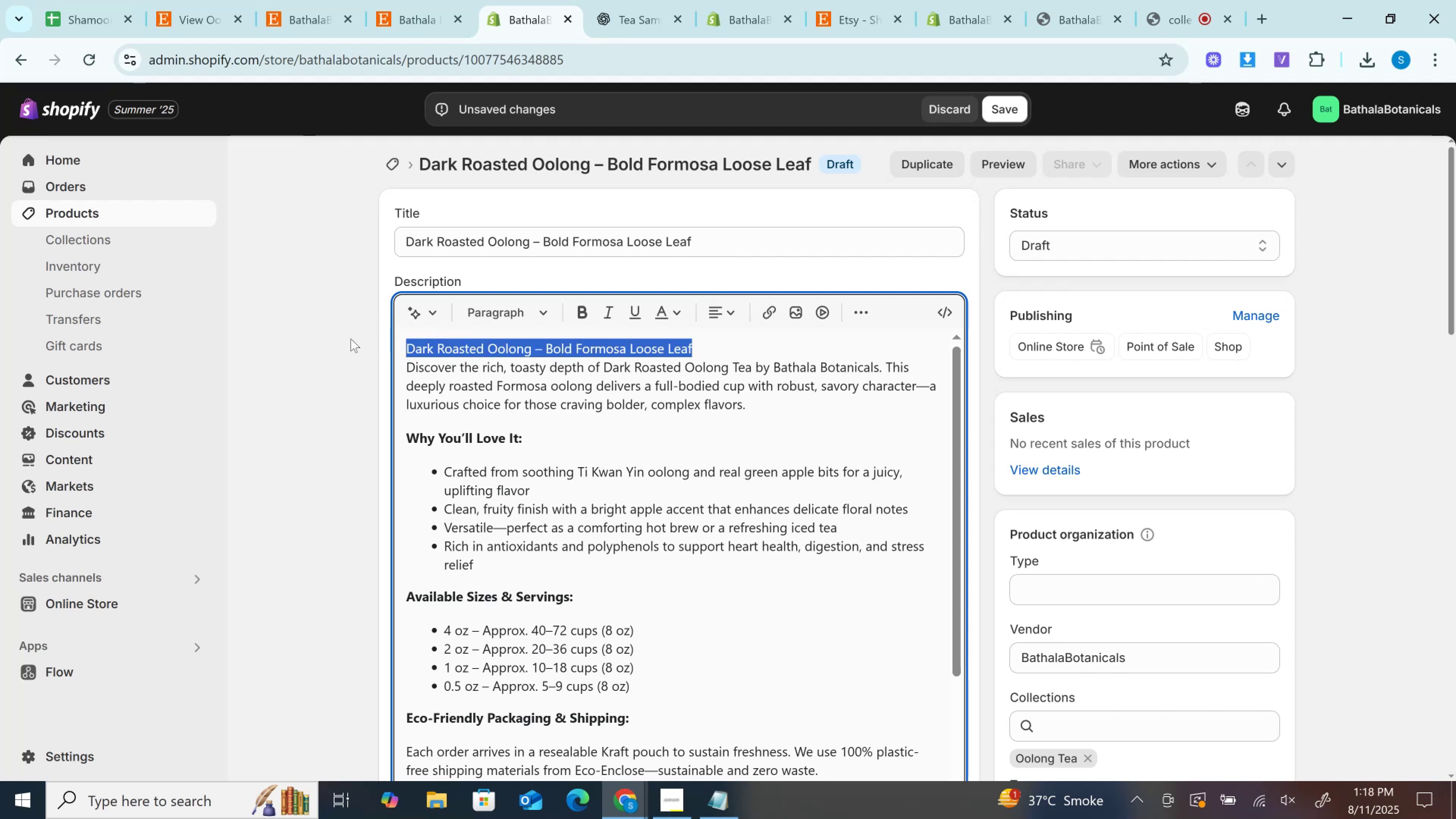 
key(Control+B)
 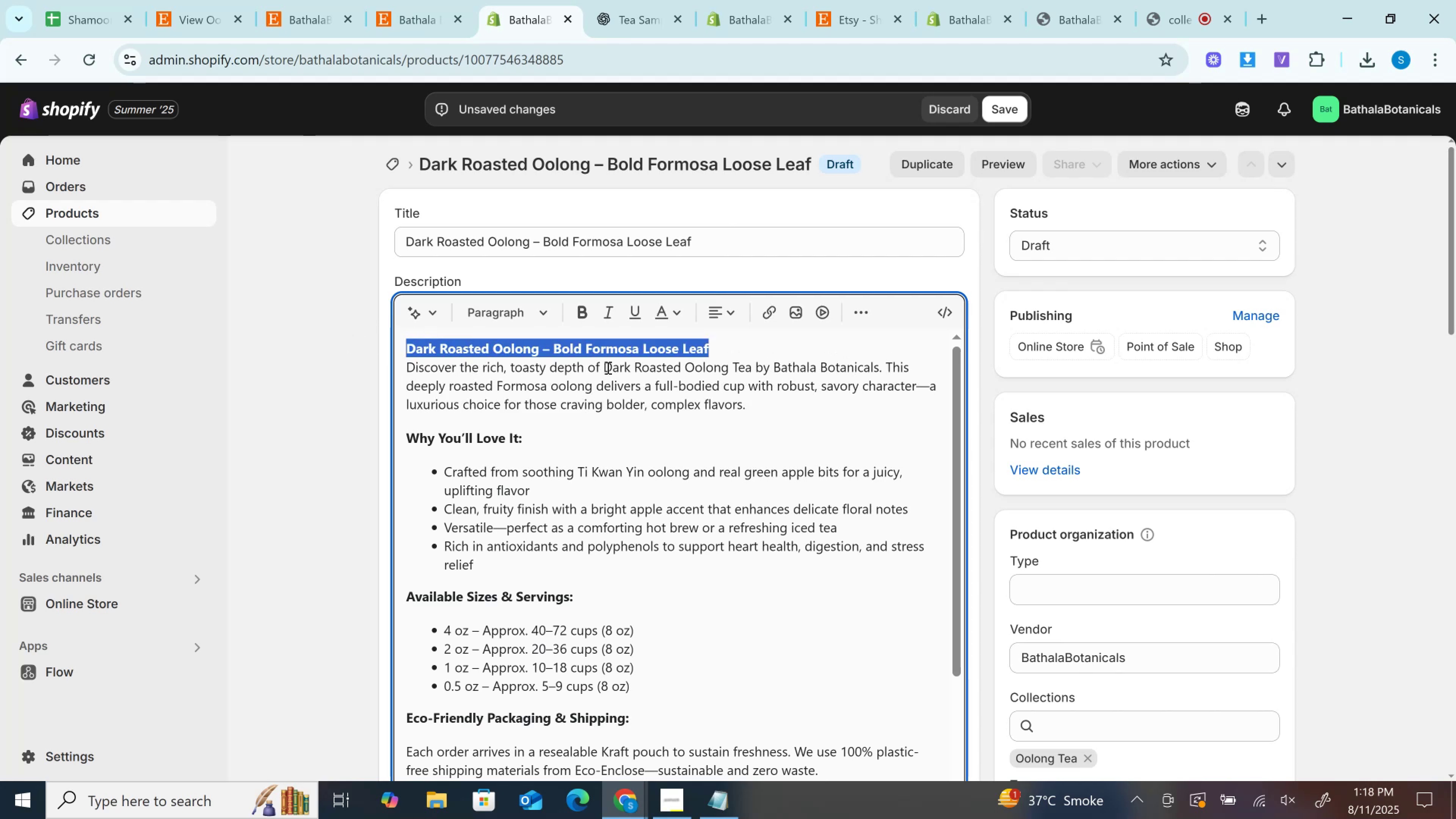 
left_click_drag(start_coordinate=[599, 366], to_coordinate=[728, 367])
 